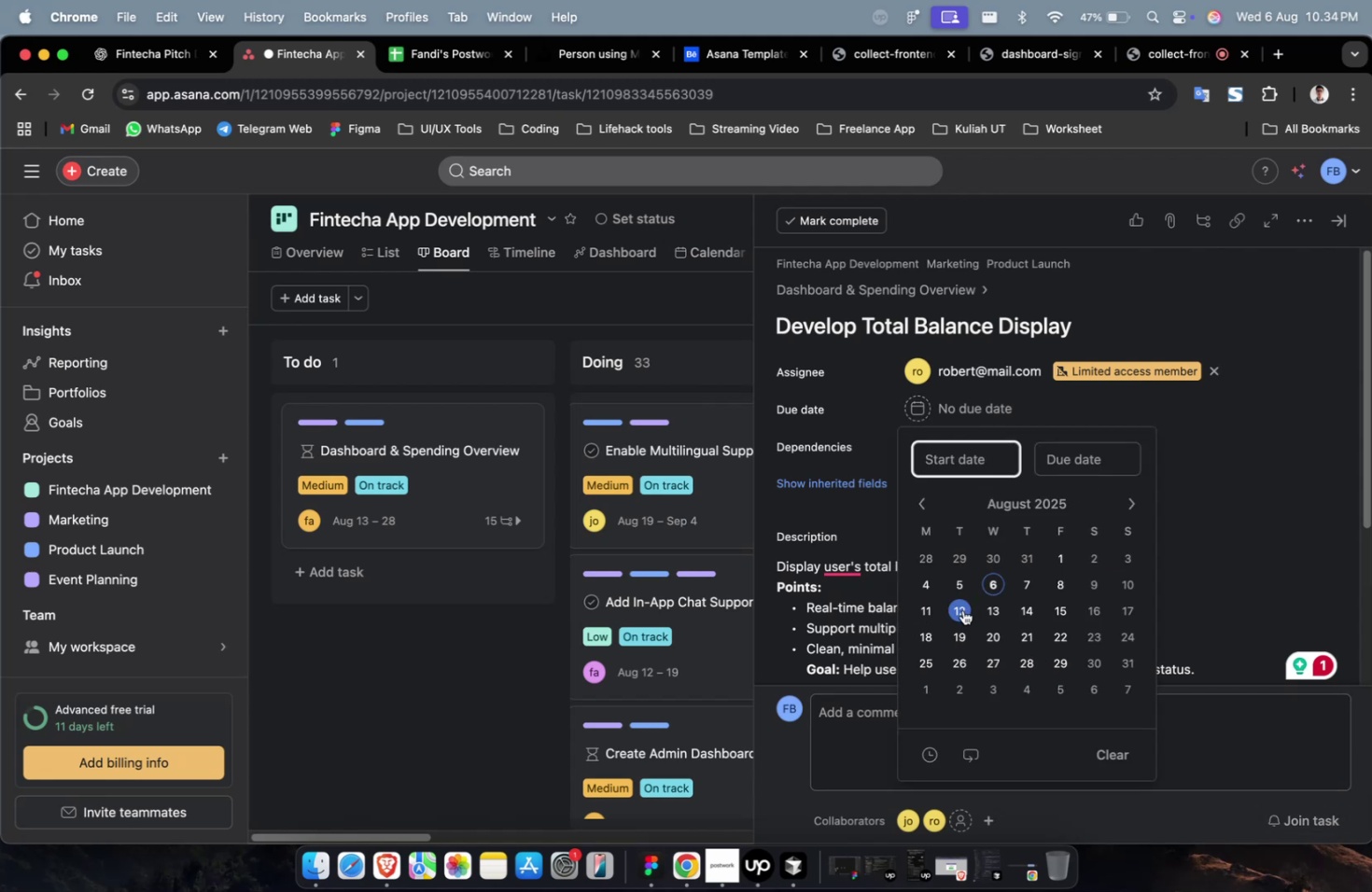 
triple_click([962, 609])
 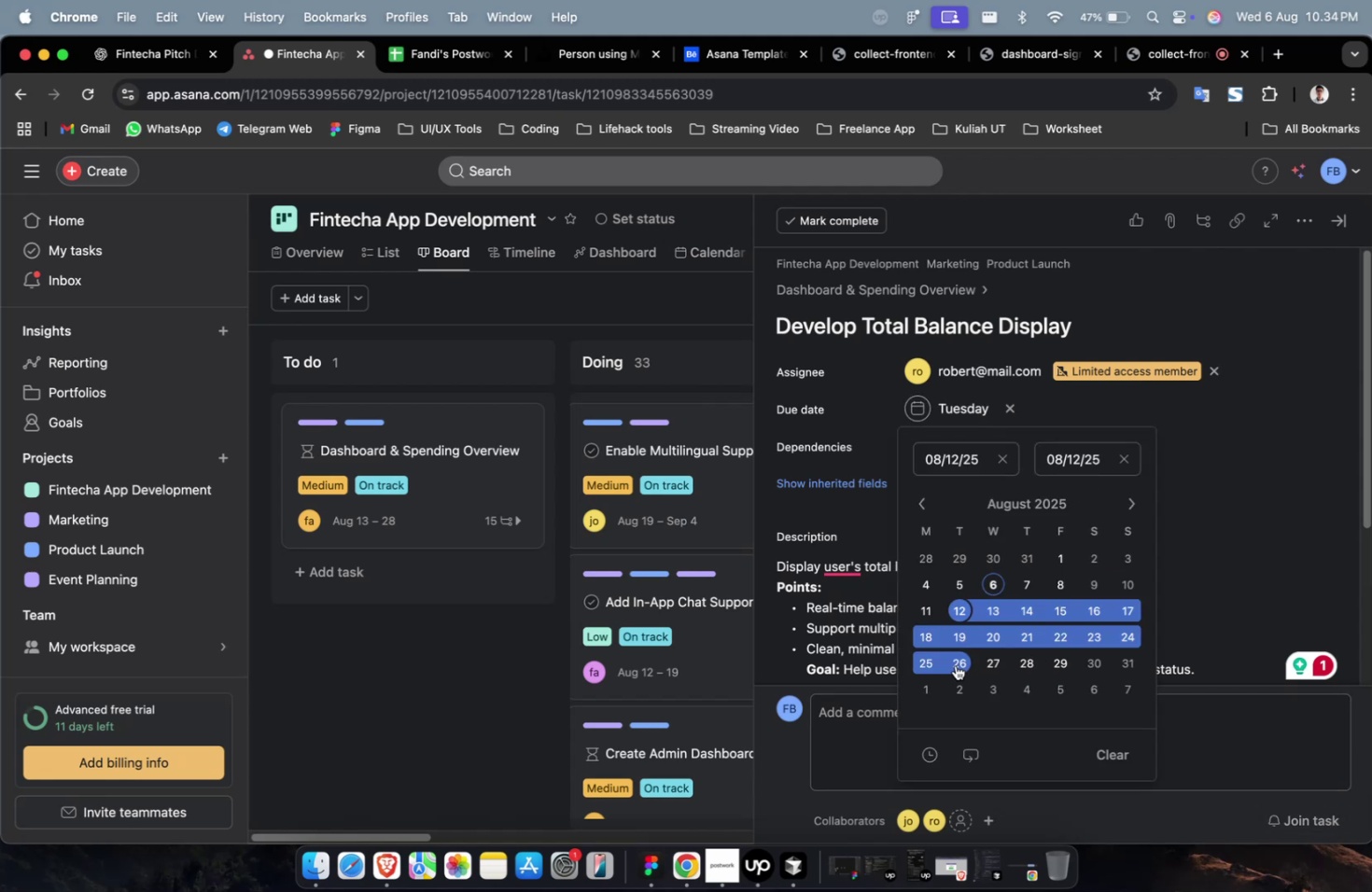 
left_click([955, 664])
 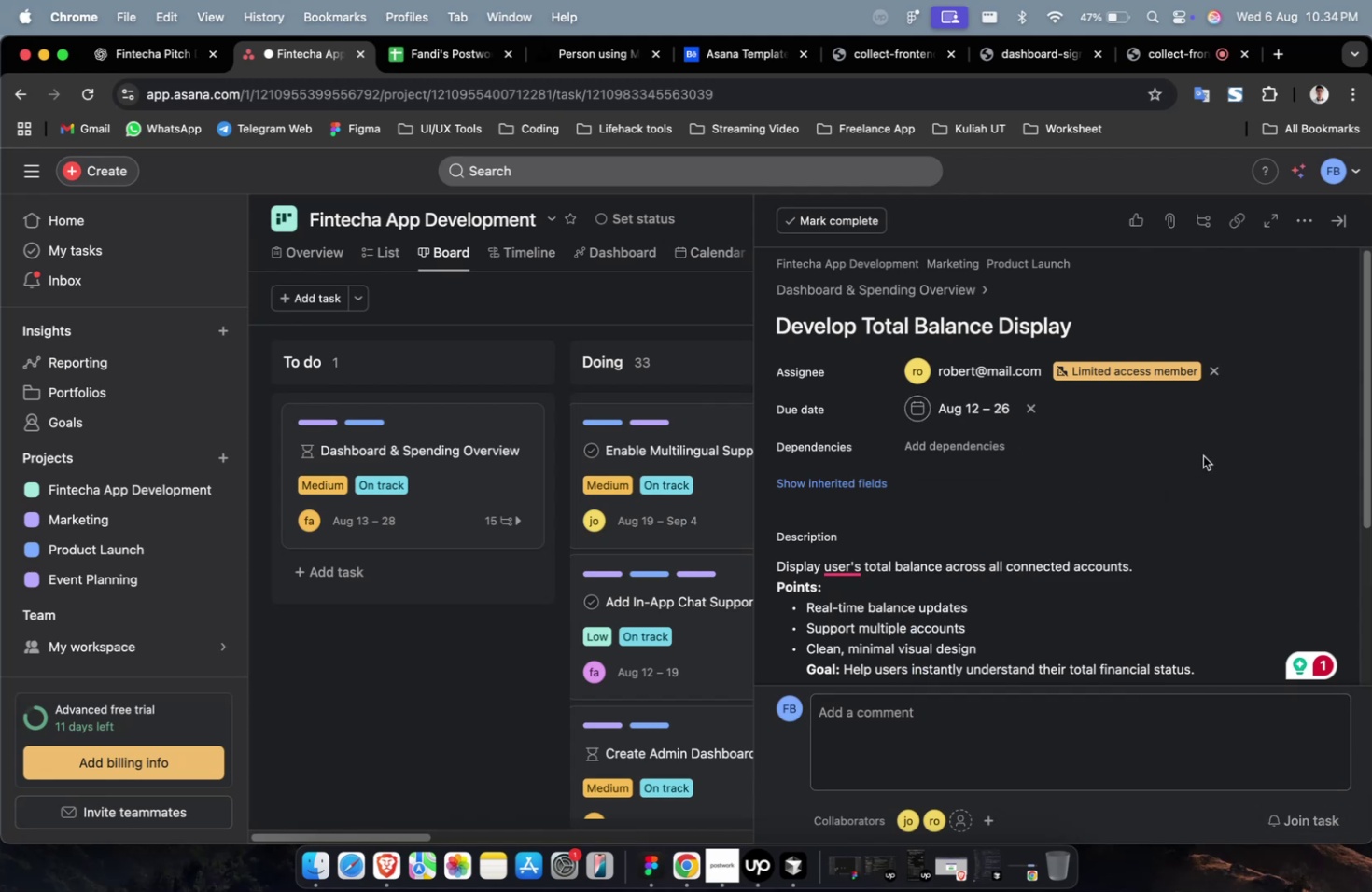 
double_click([1202, 455])
 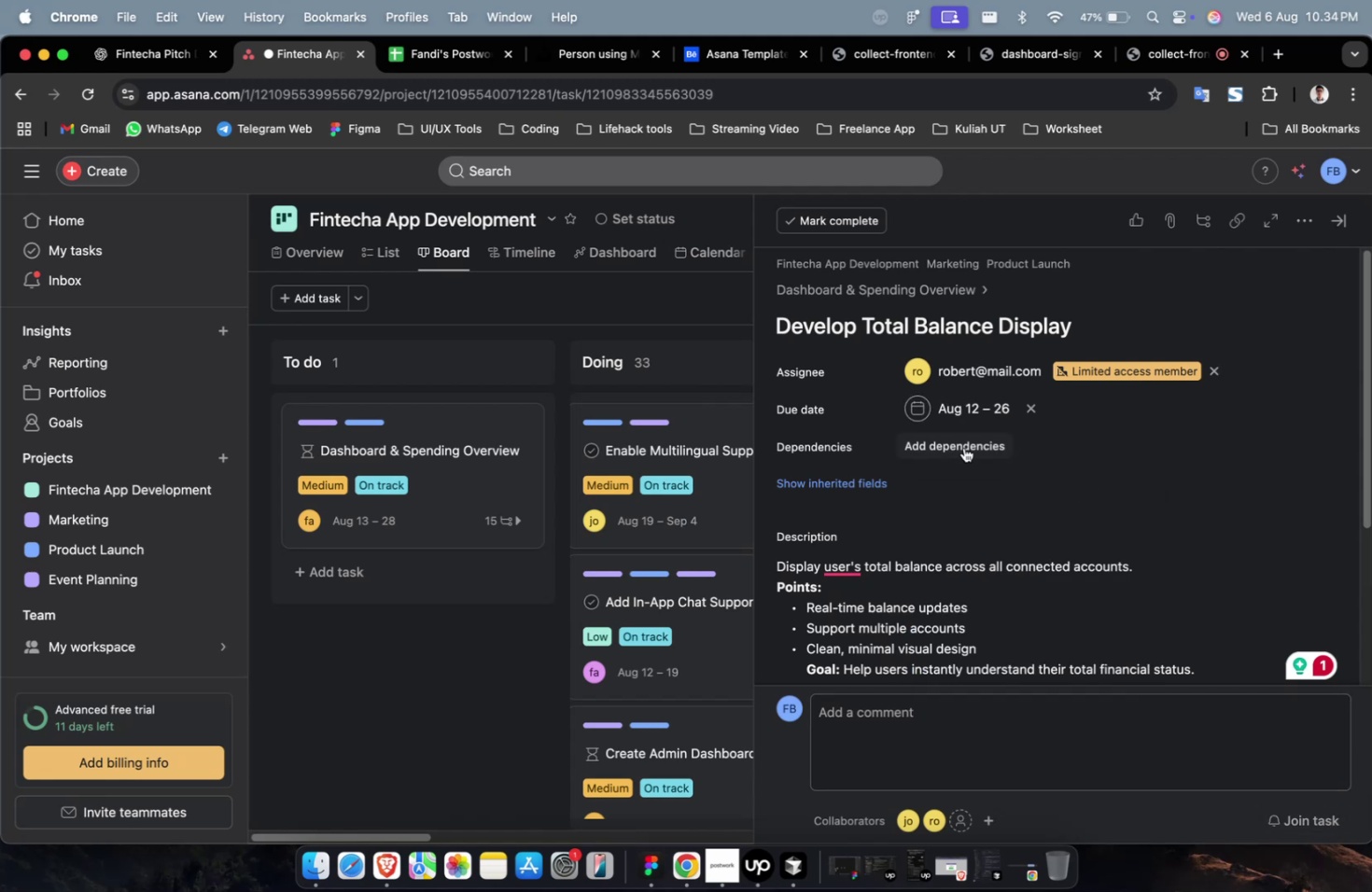 
triple_click([963, 447])
 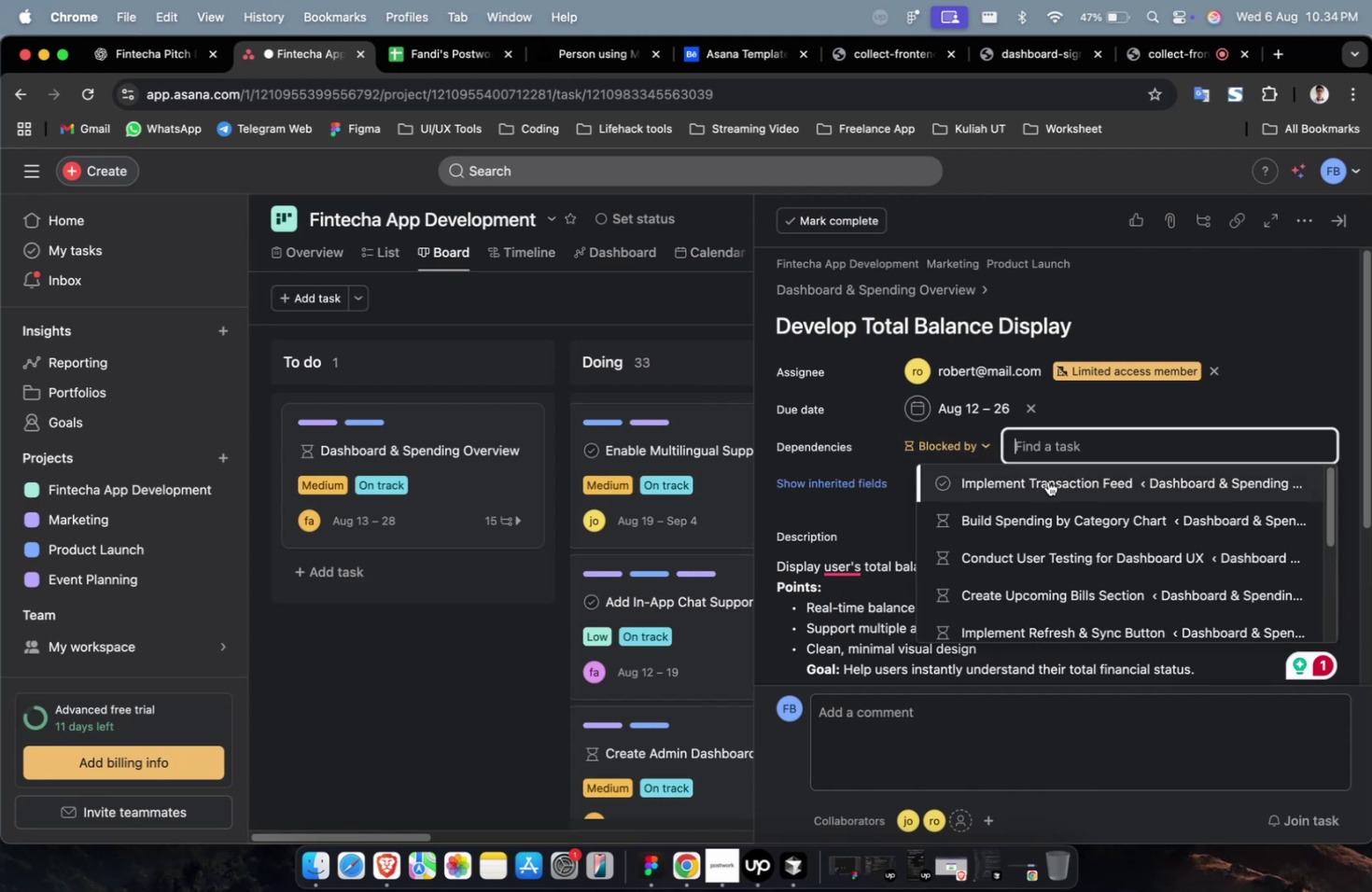 
left_click([1047, 481])
 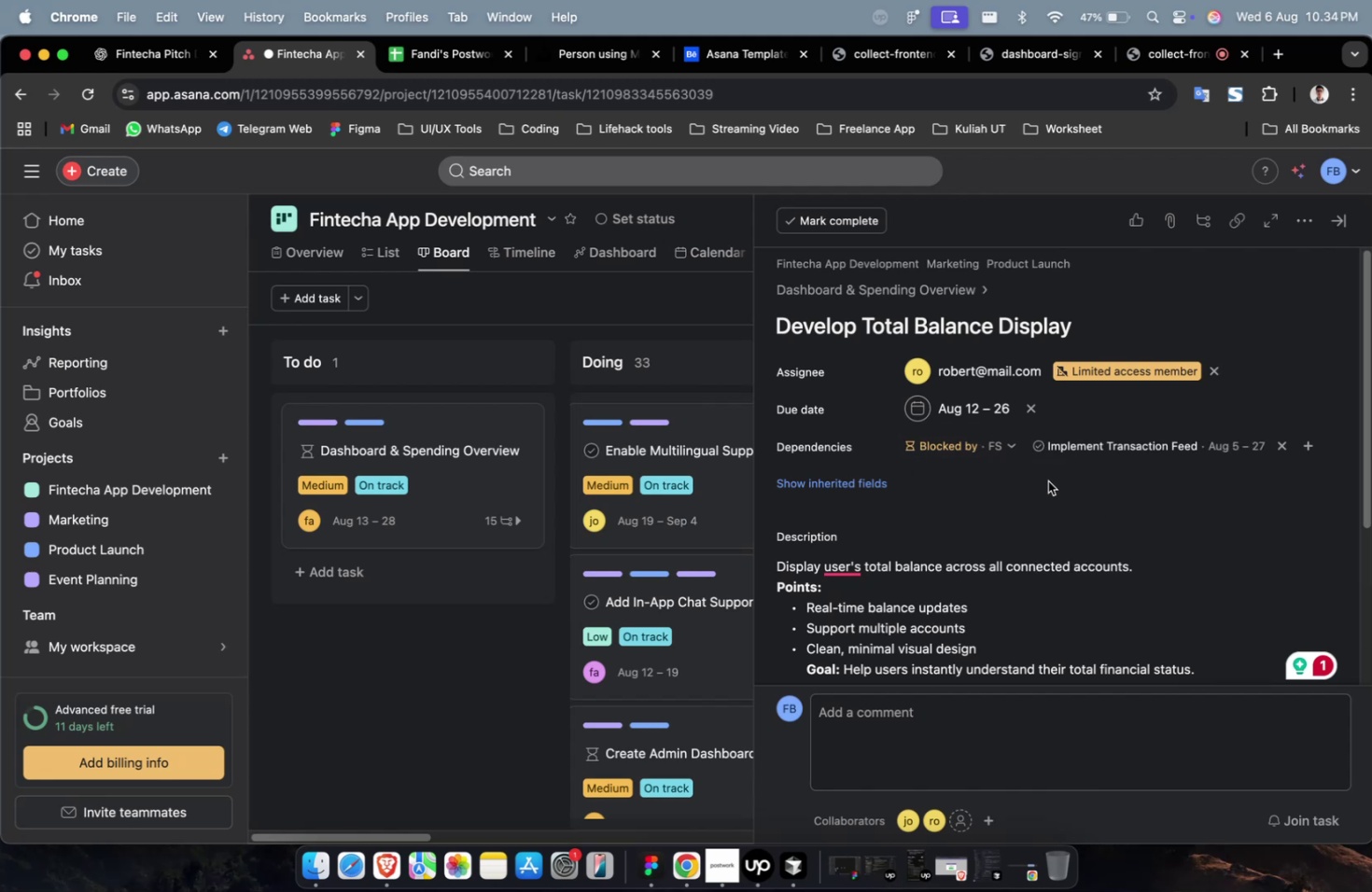 
wait(12.38)
 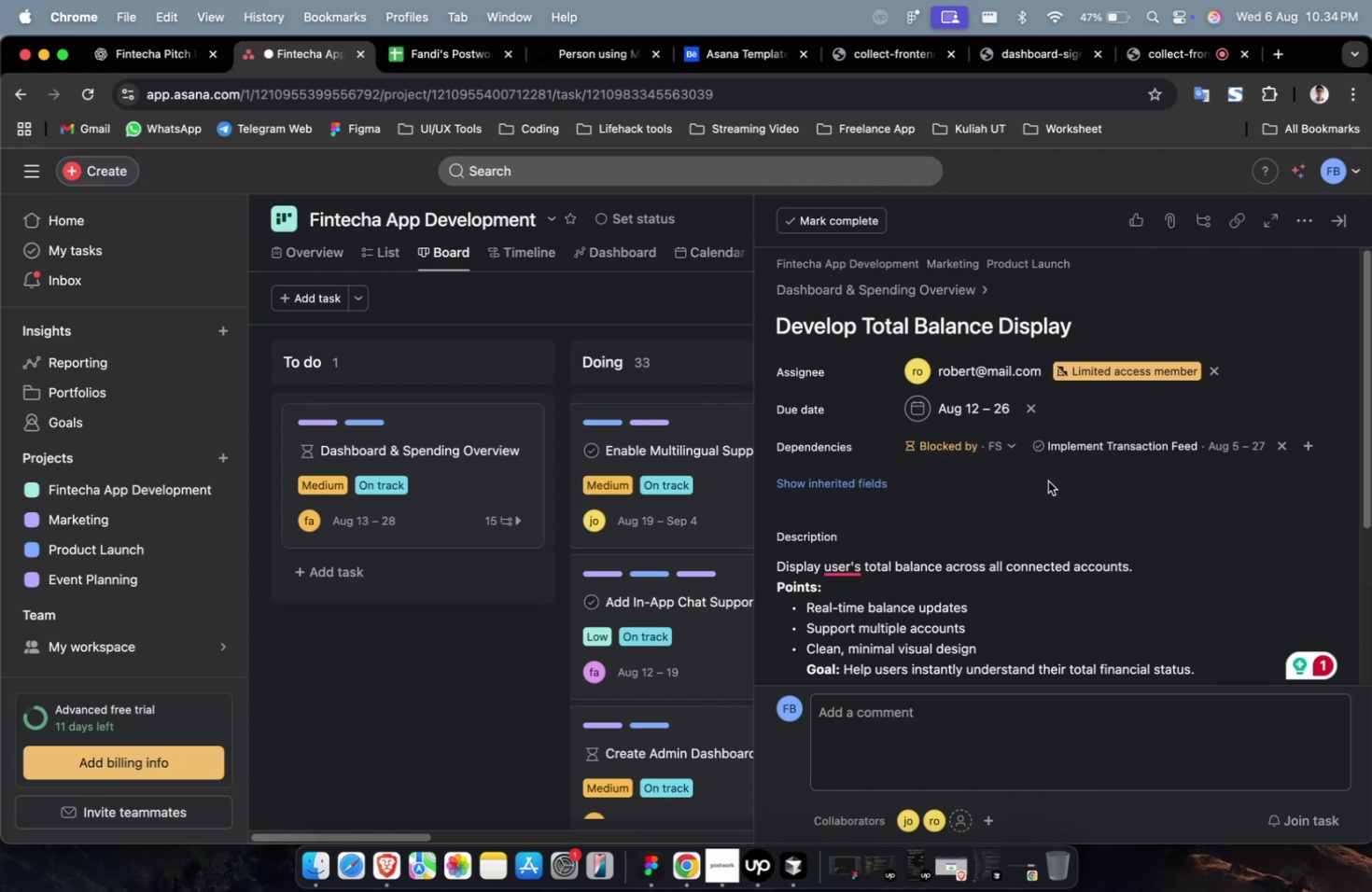 
double_click([1099, 518])
 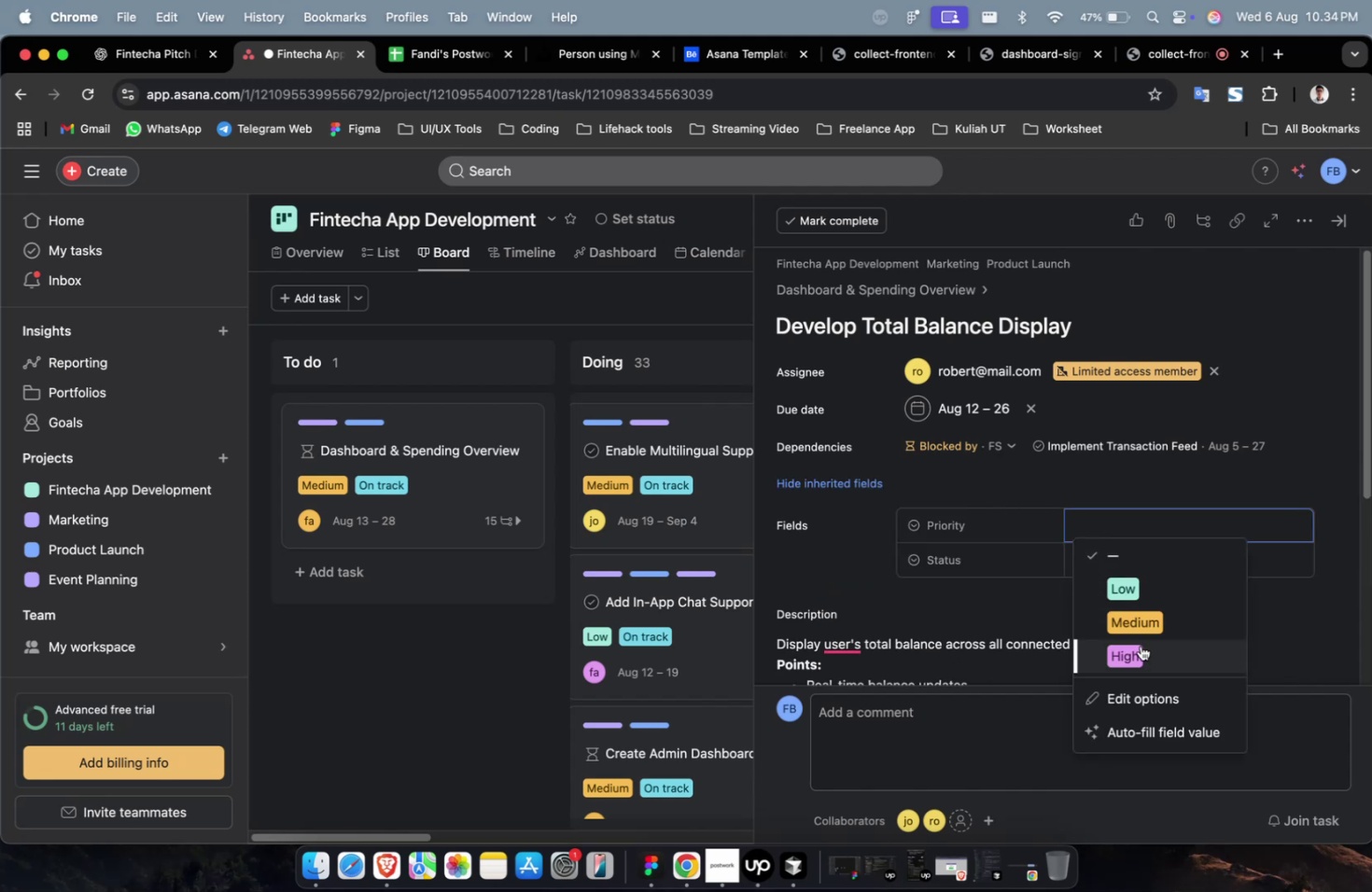 
triple_click([1140, 645])
 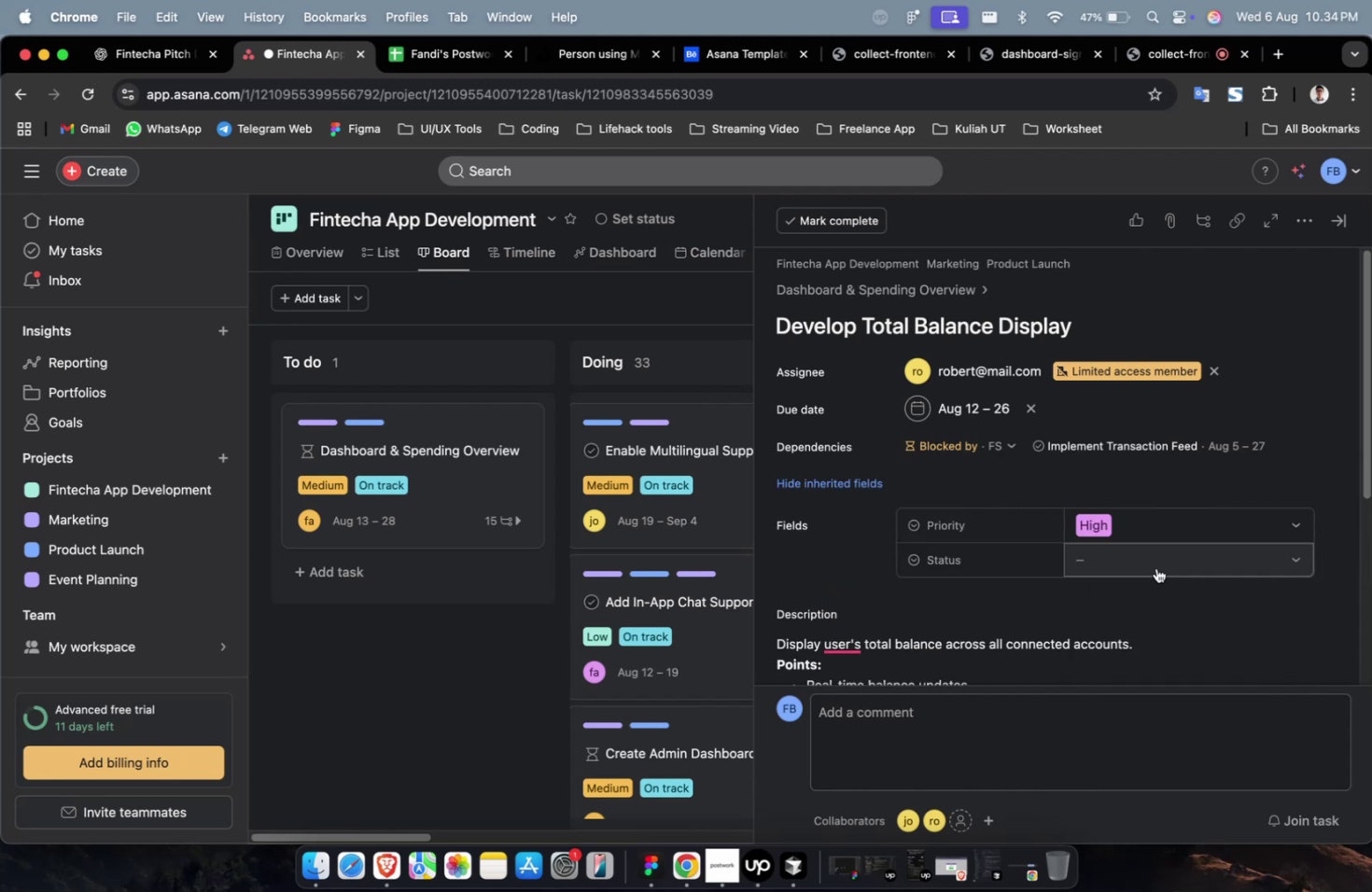 
triple_click([1155, 567])
 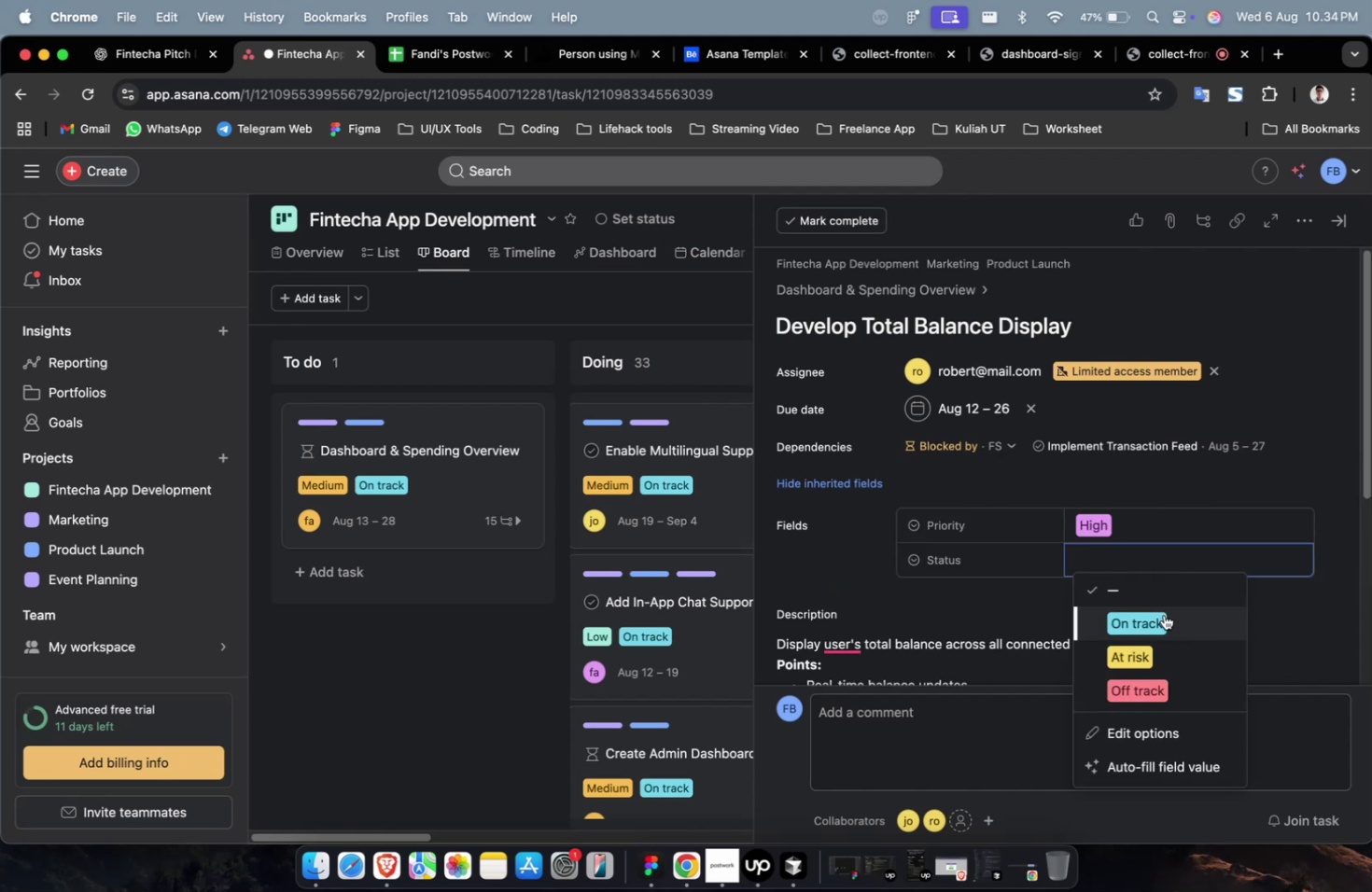 
triple_click([1163, 614])
 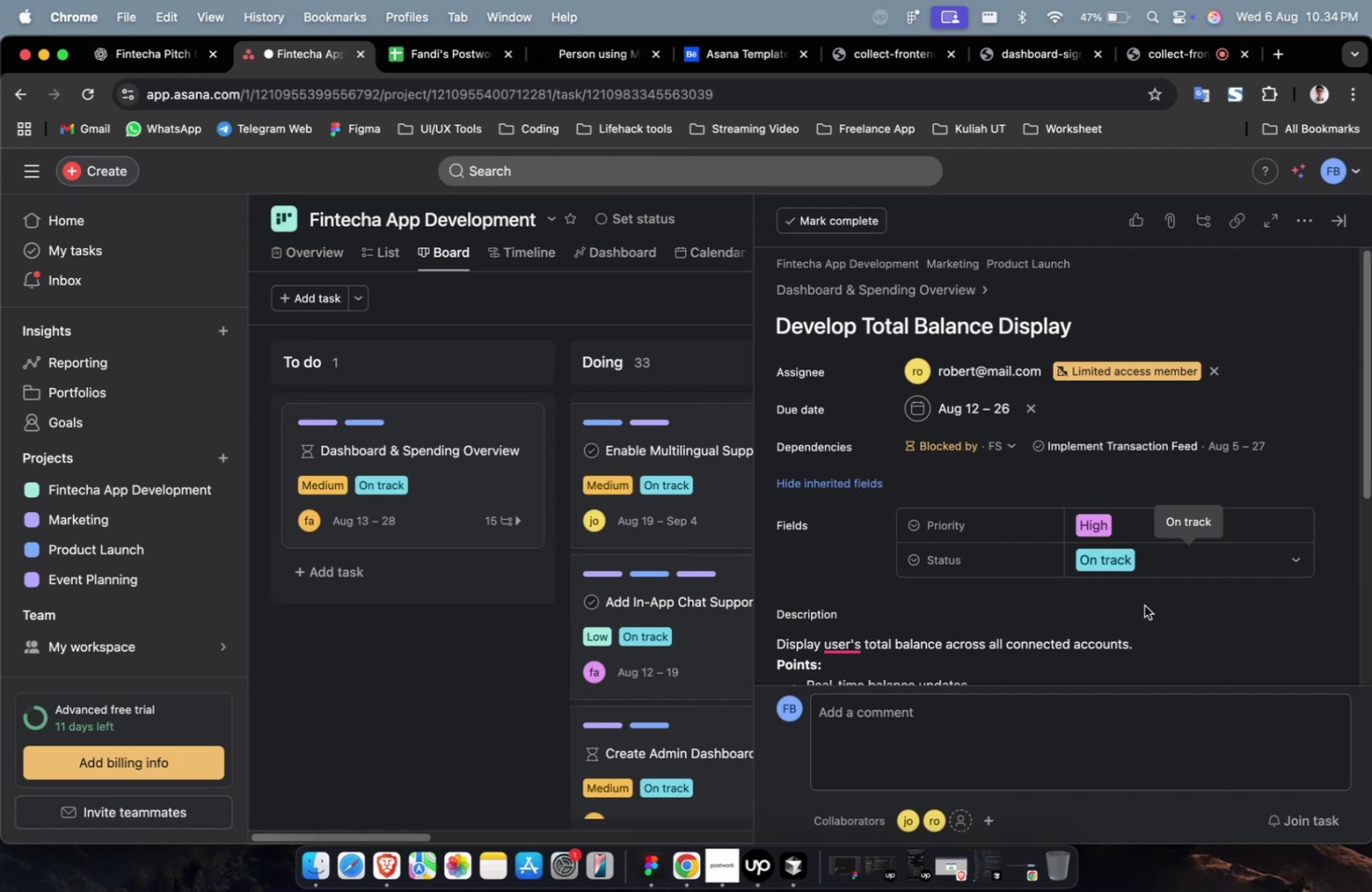 
wait(15.7)
 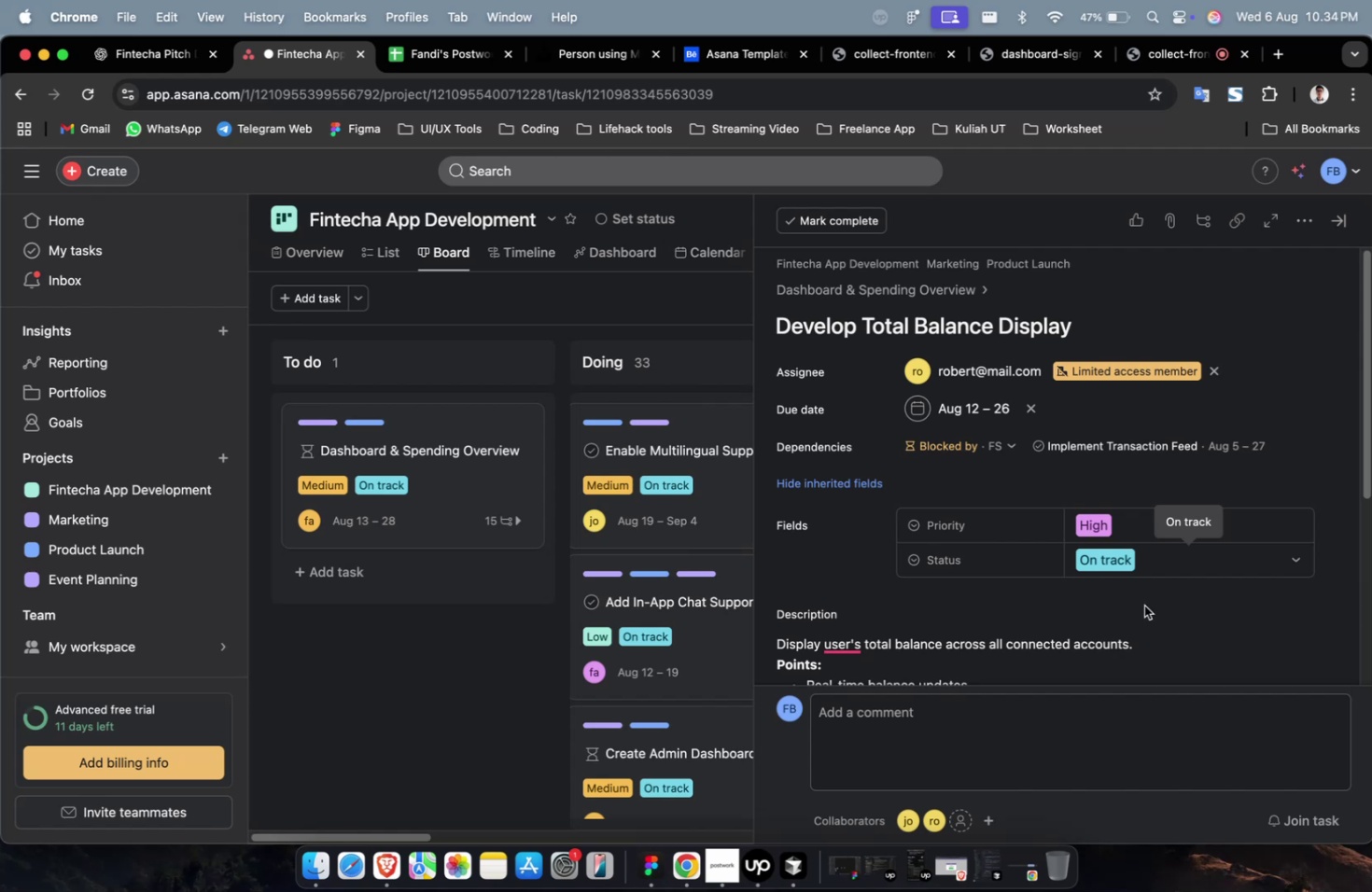 
scroll: coordinate [969, 465], scroll_direction: down, amount: 19.0
 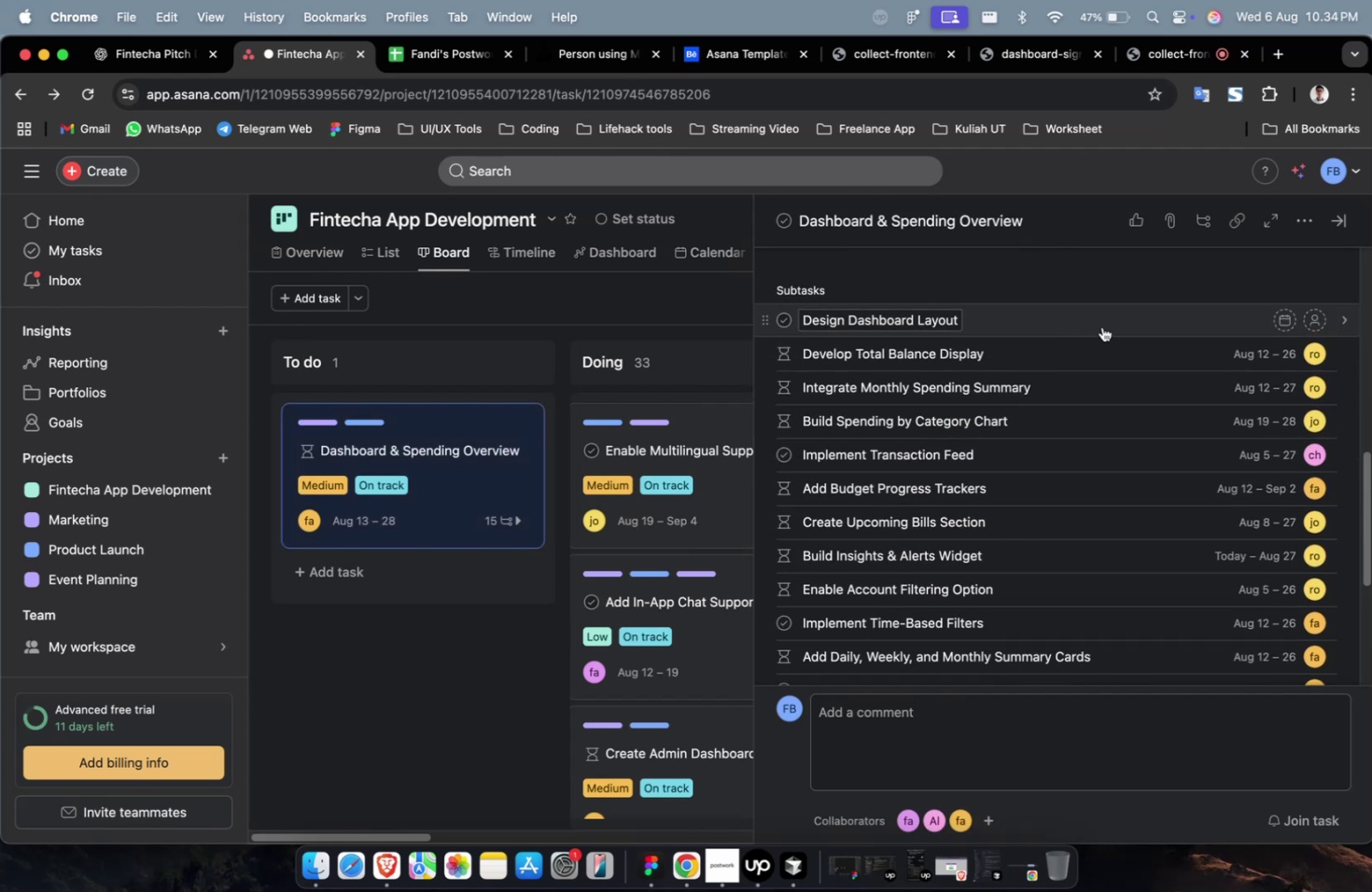 
left_click([1100, 325])
 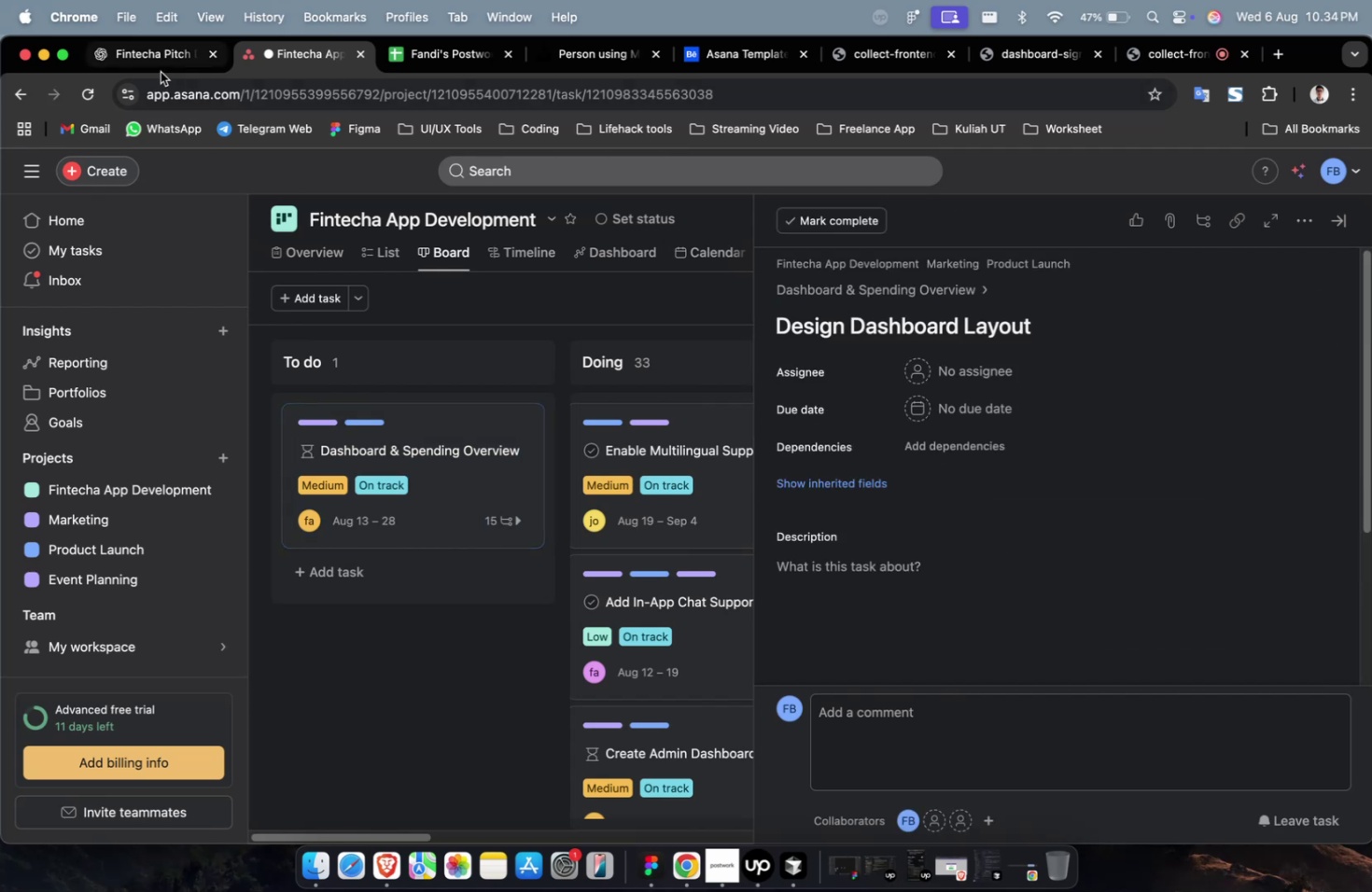 
left_click([165, 62])
 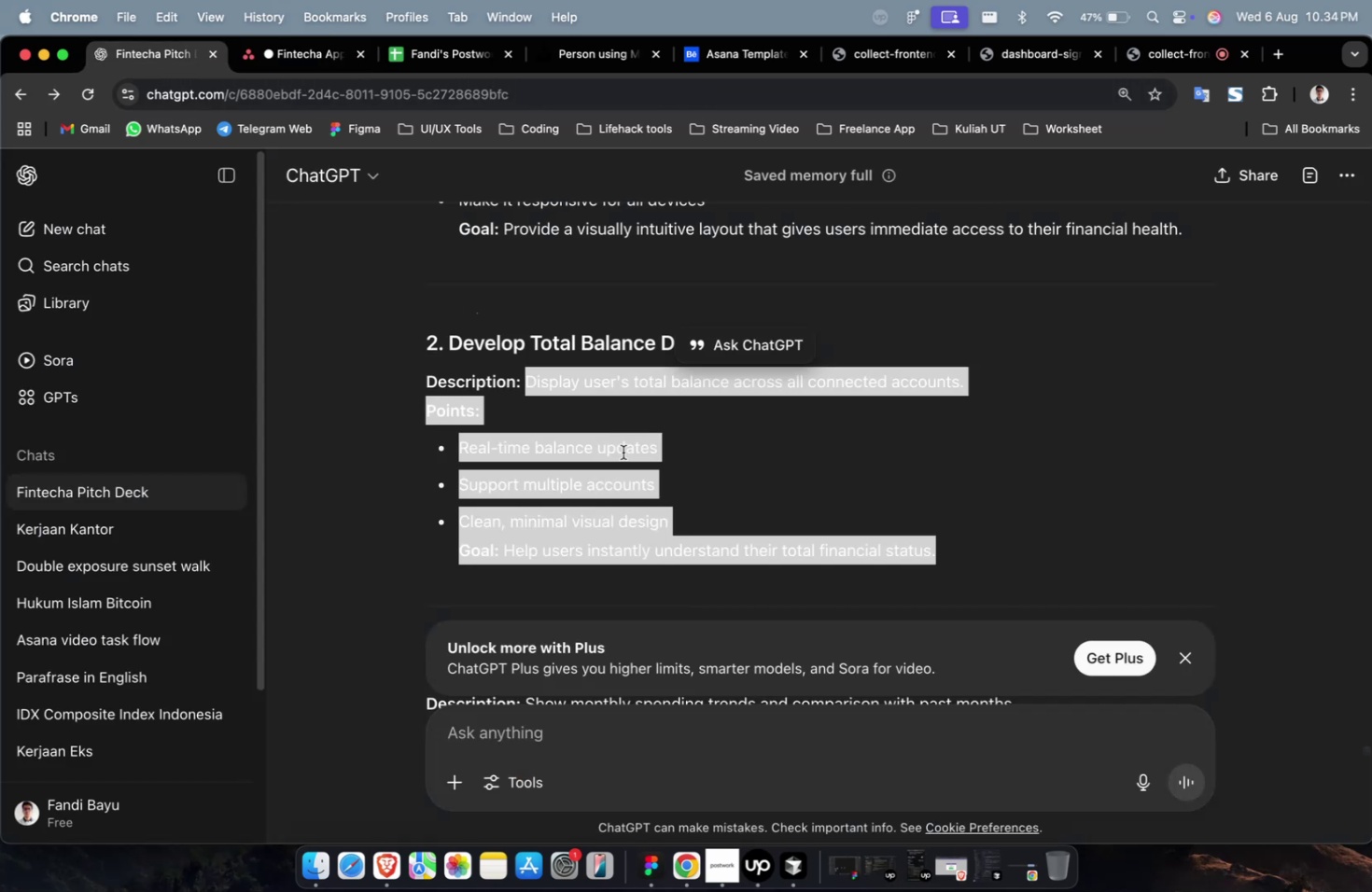 
scroll: coordinate [623, 452], scroll_direction: up, amount: 7.0
 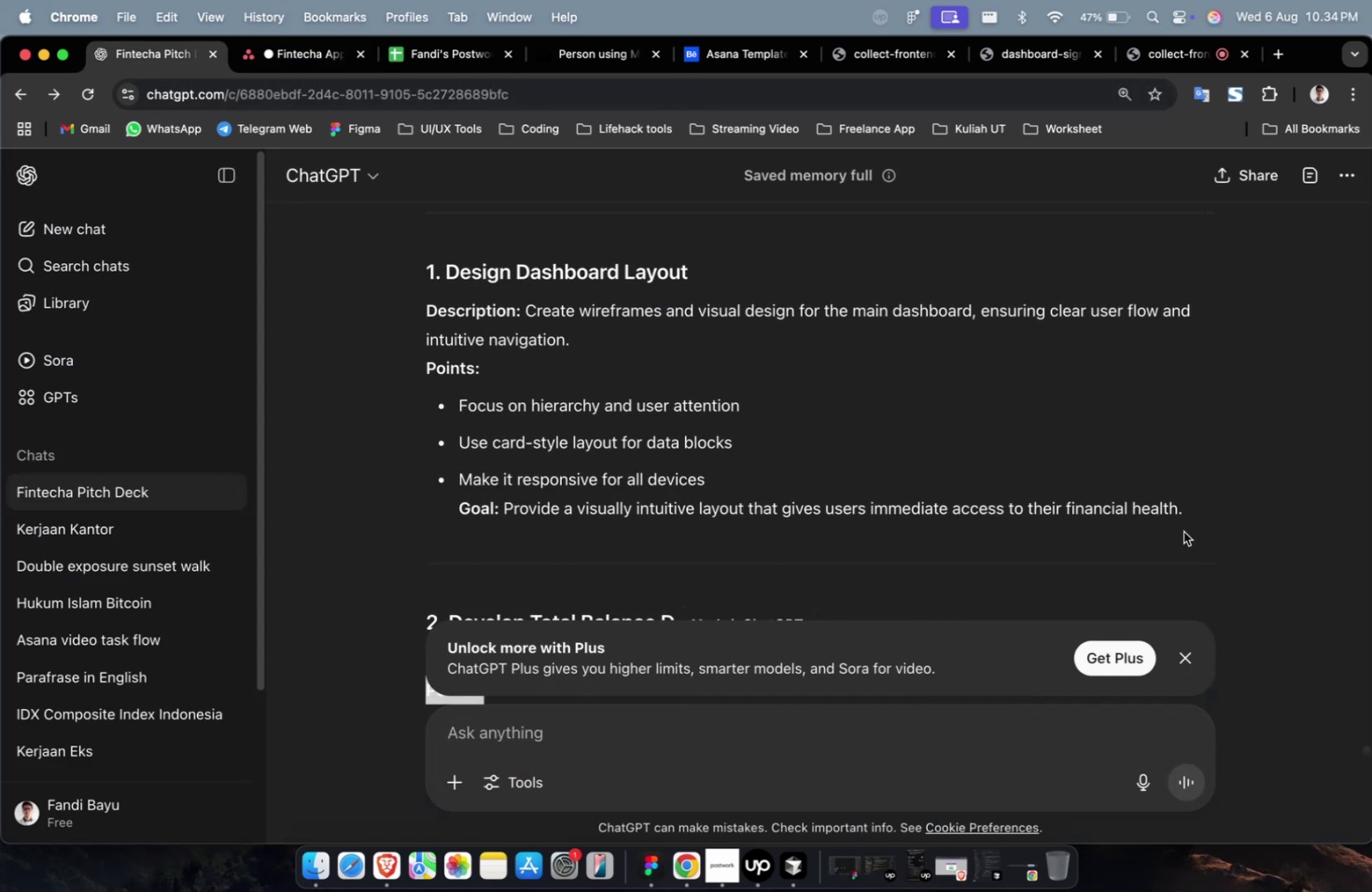 
left_click_drag(start_coordinate=[1193, 518], to_coordinate=[525, 321])
 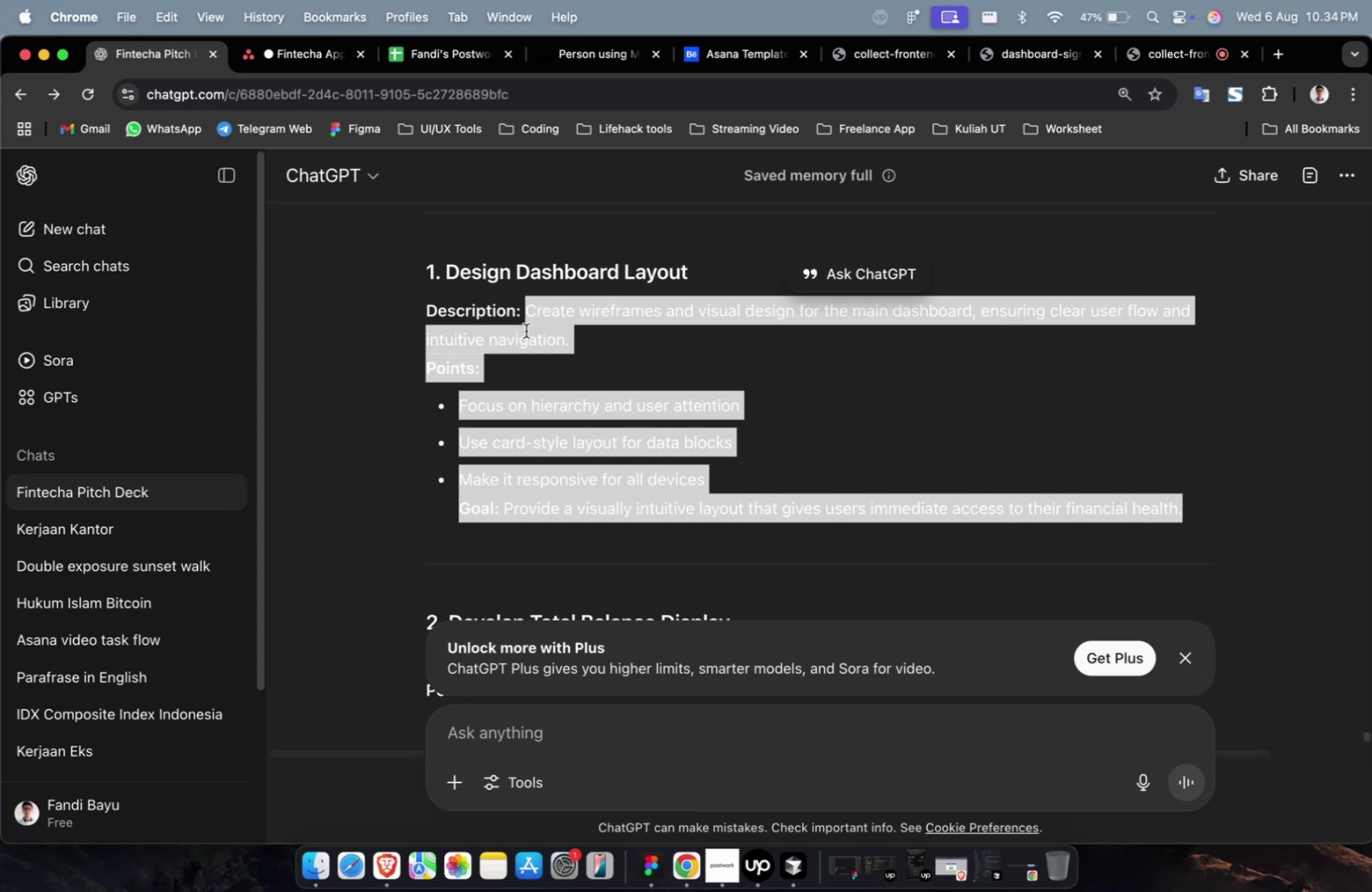 
key(Meta+C)
 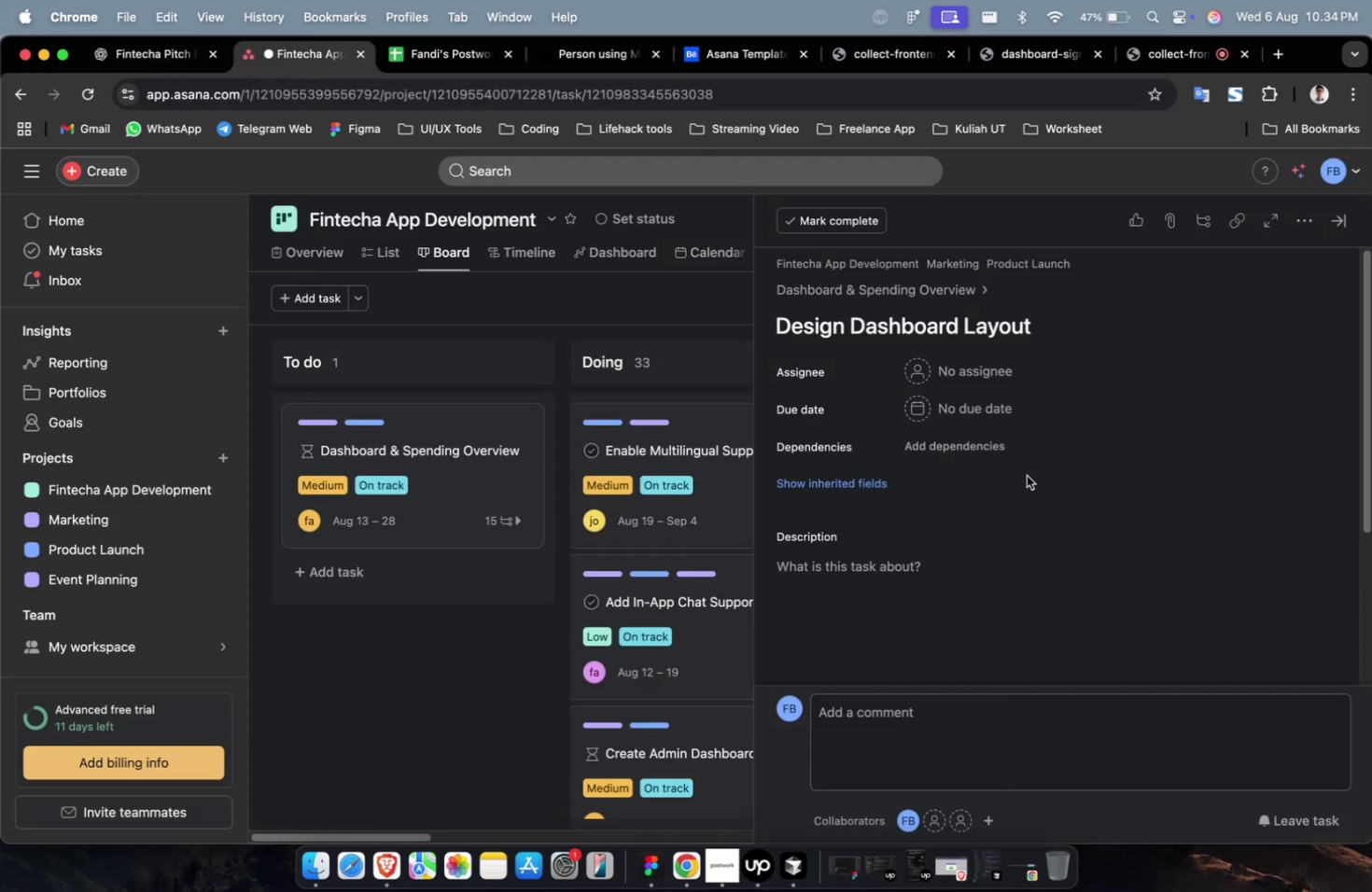 
left_click([1095, 583])
 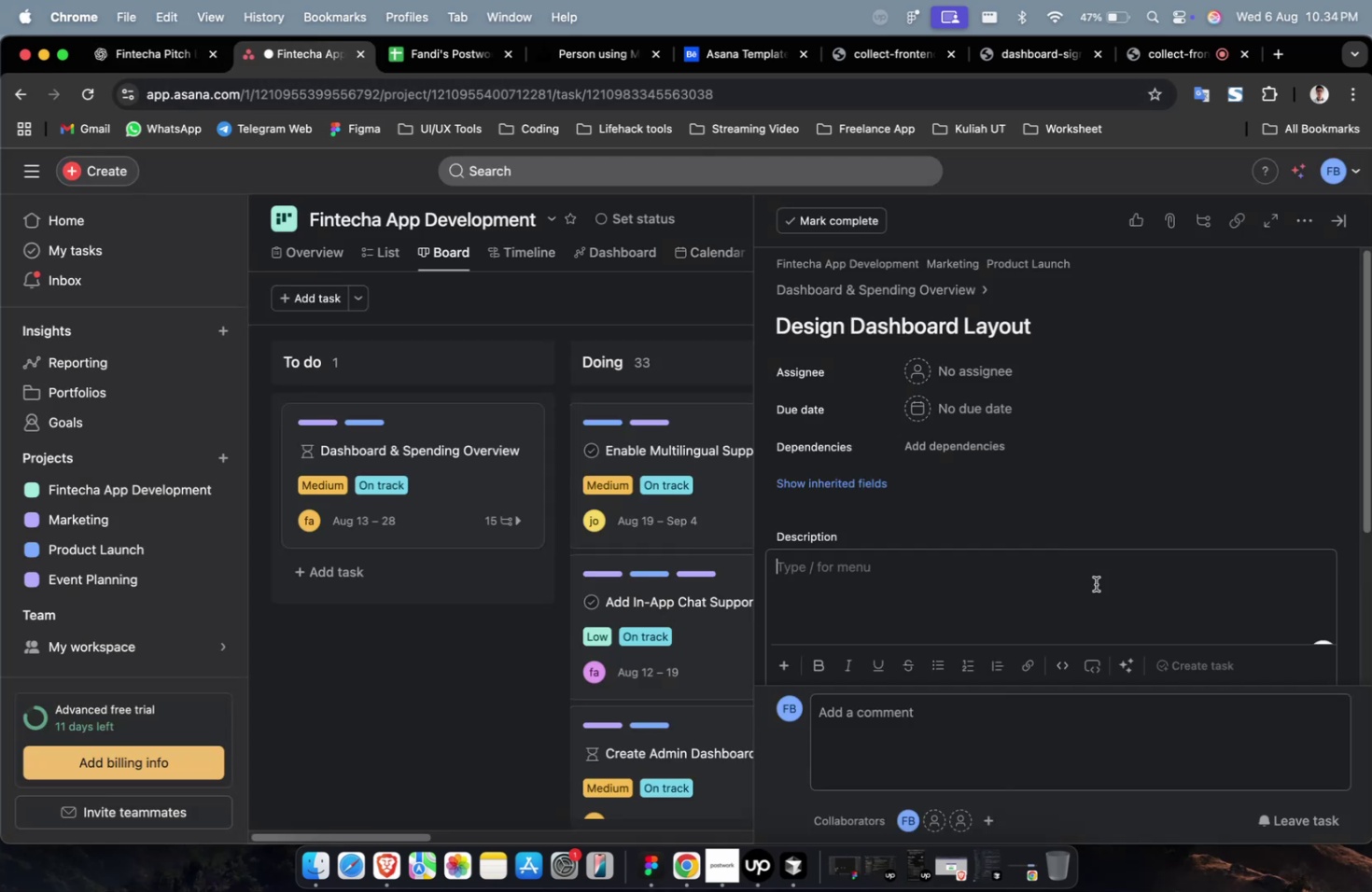 
key(Meta+V)
 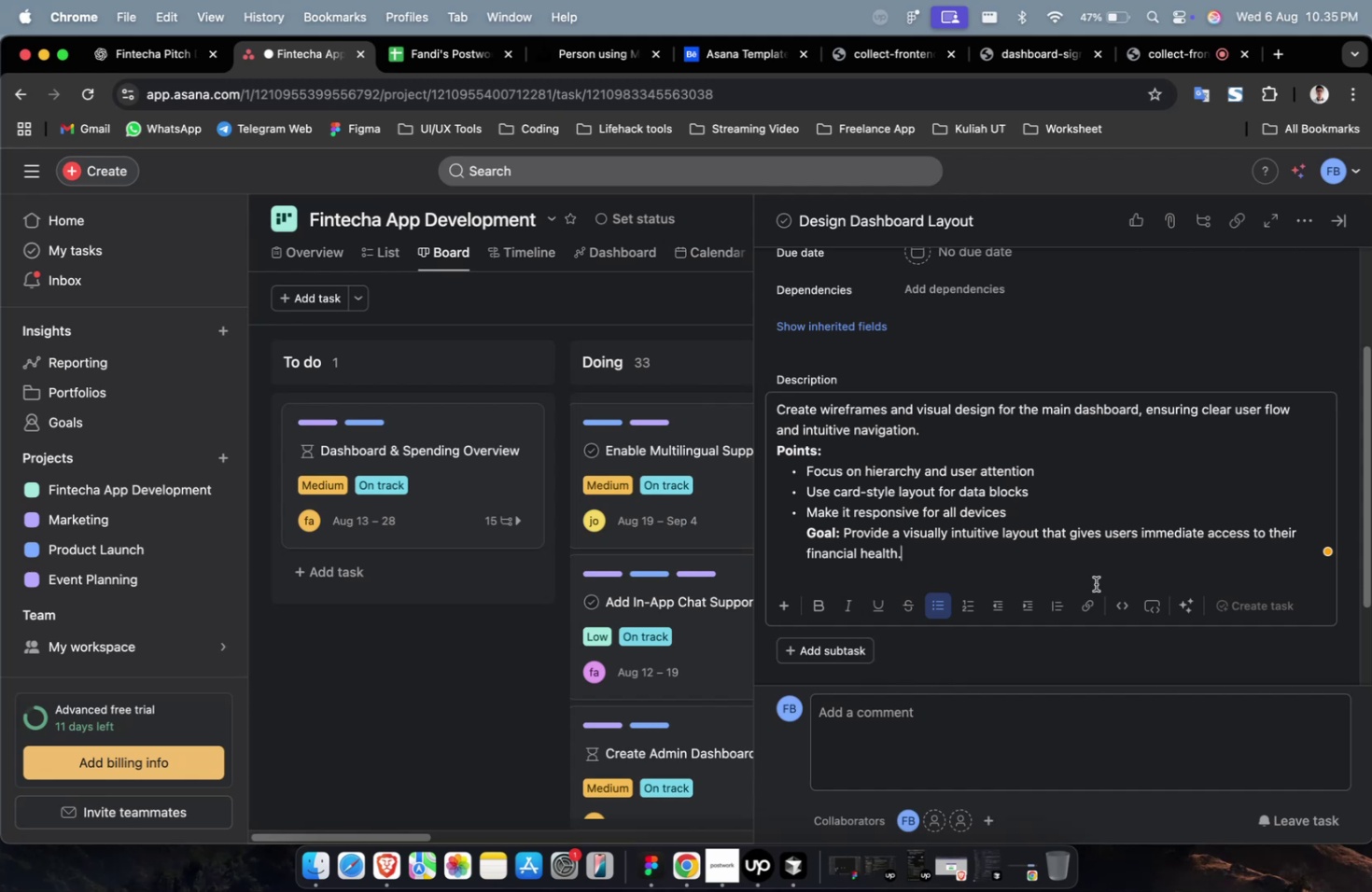 
wait(43.35)
 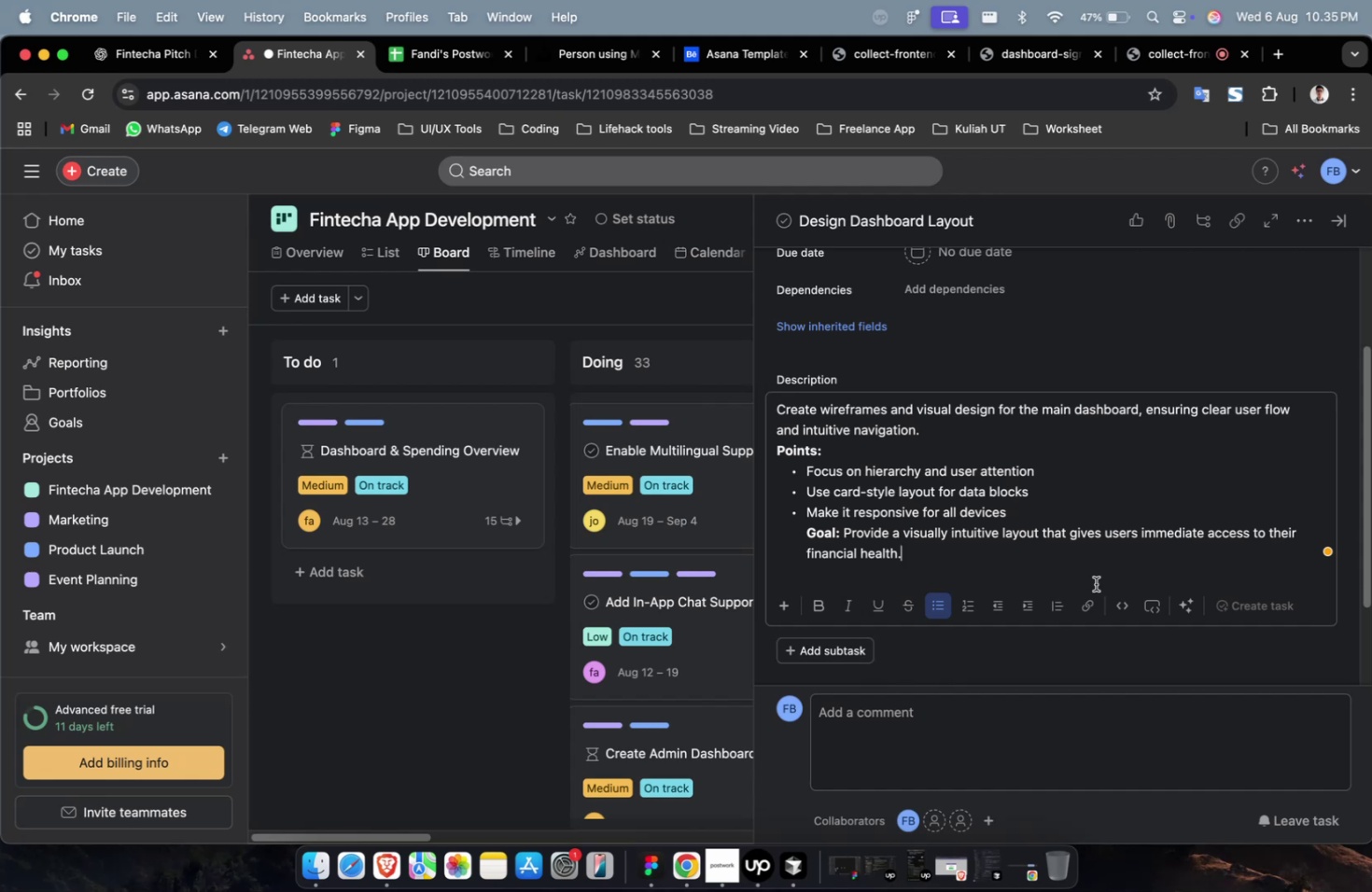 
scroll: coordinate [1085, 588], scroll_direction: down, amount: 11.0
 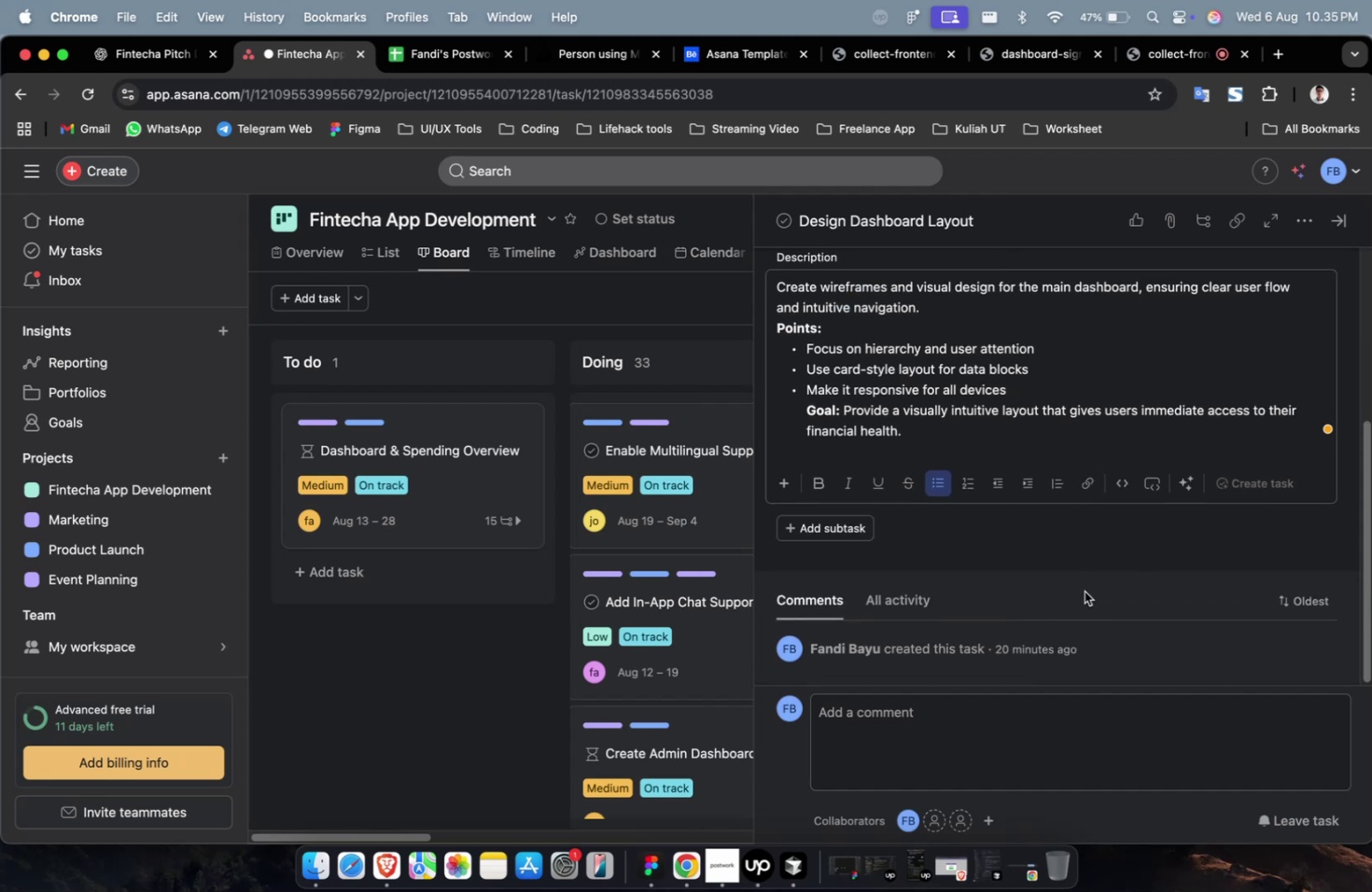 
scroll: coordinate [1077, 587], scroll_direction: up, amount: 14.0
 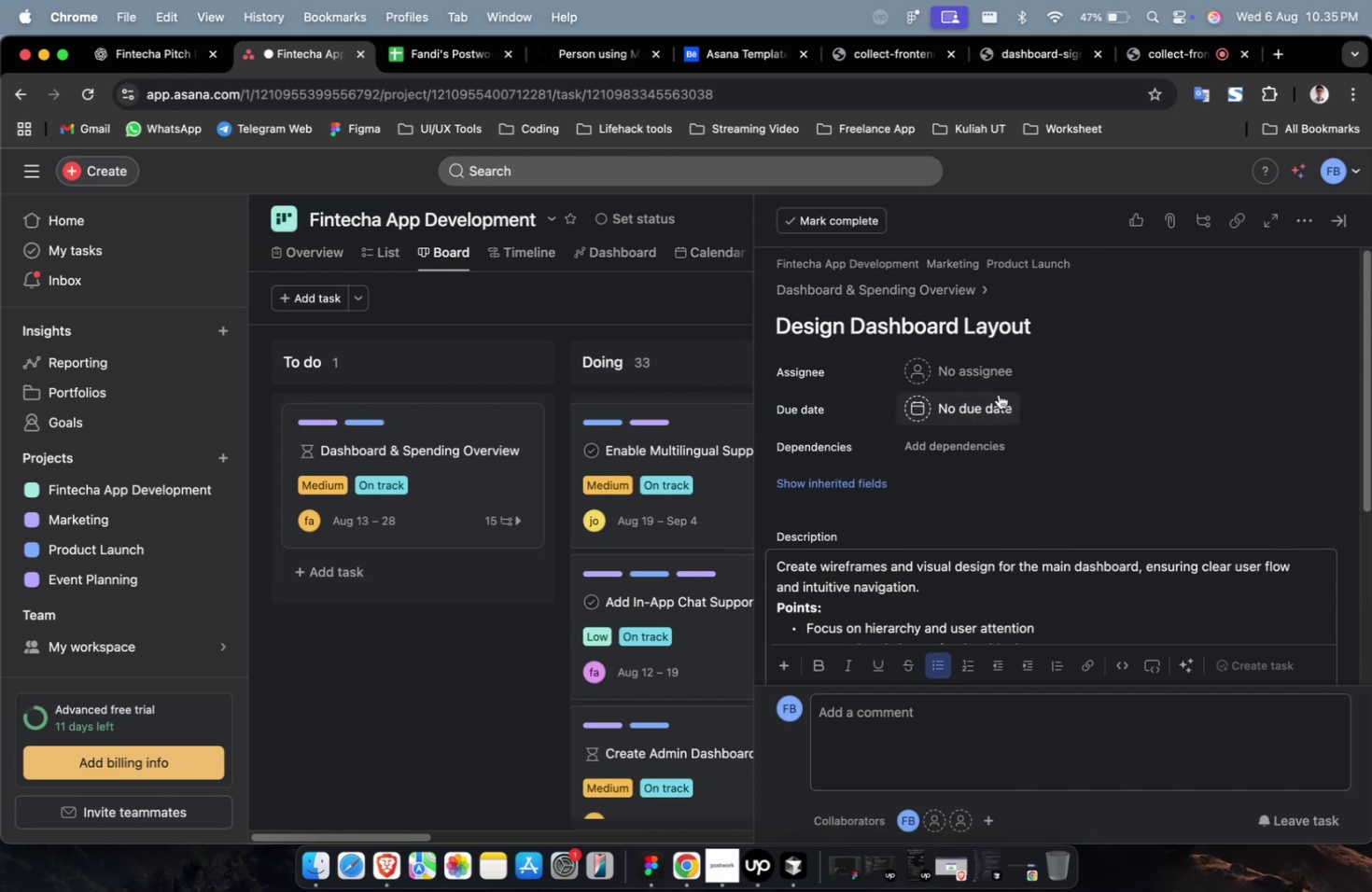 
left_click([996, 382])
 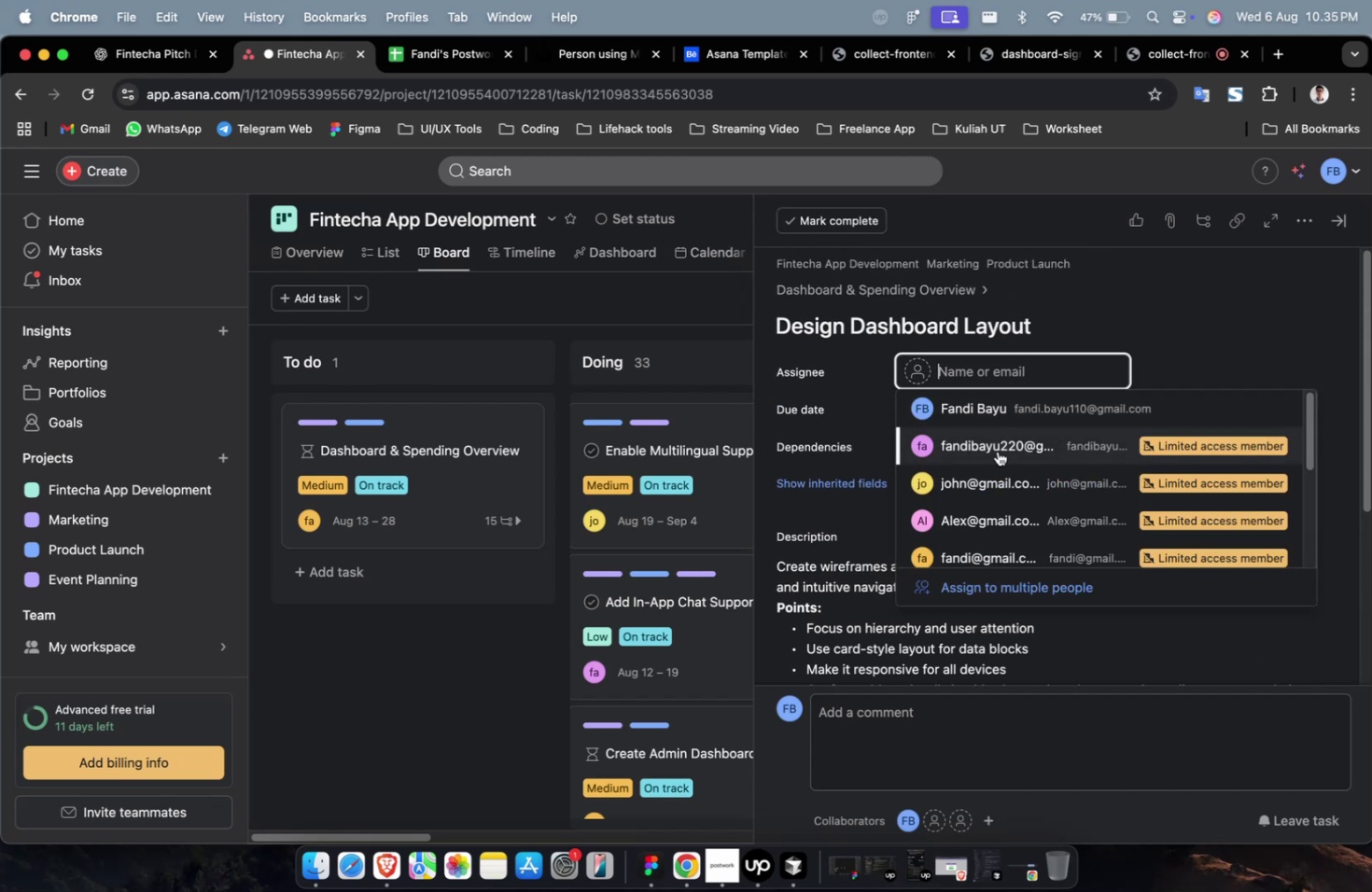 
left_click([995, 465])
 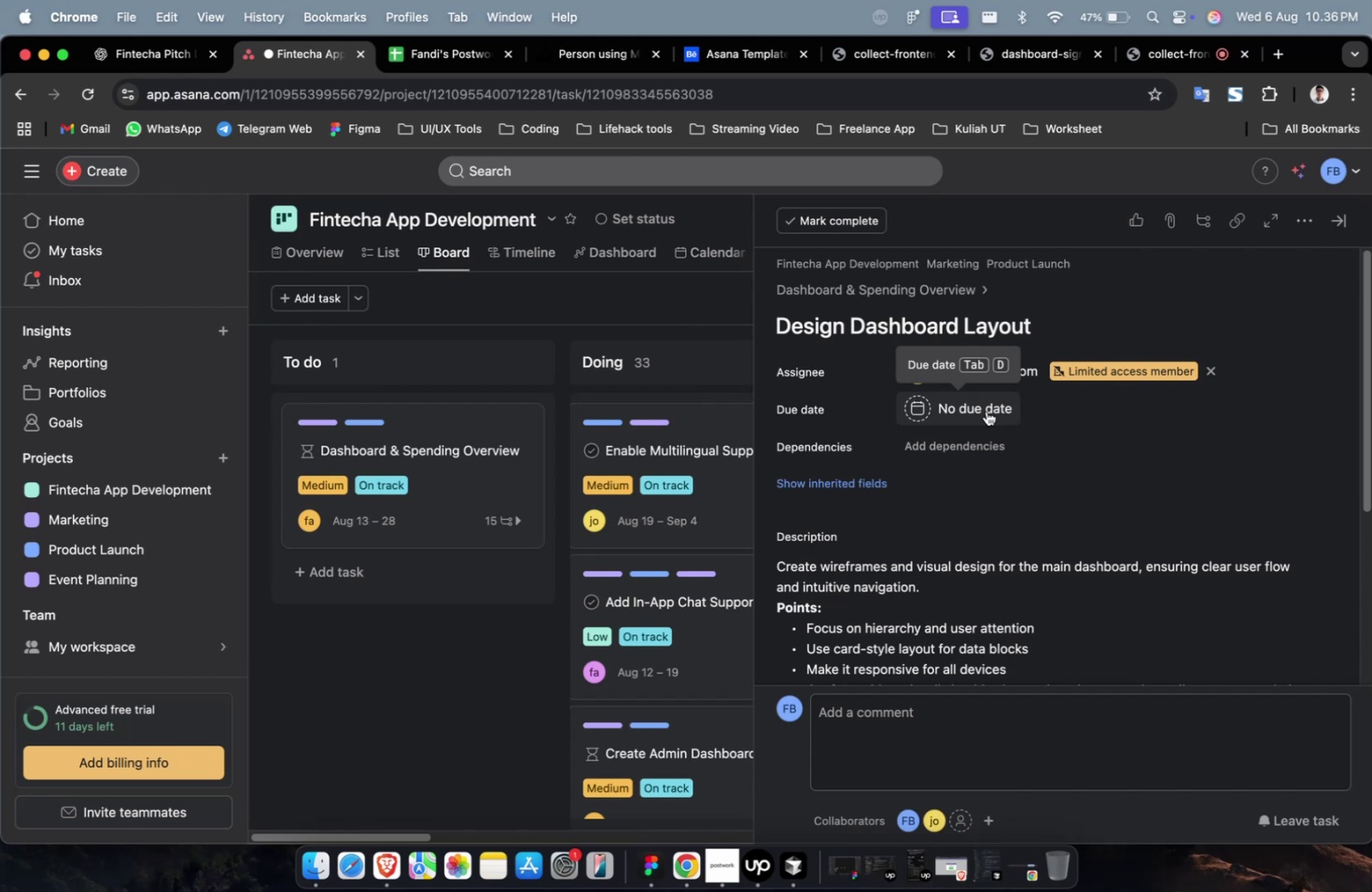 
wait(26.95)
 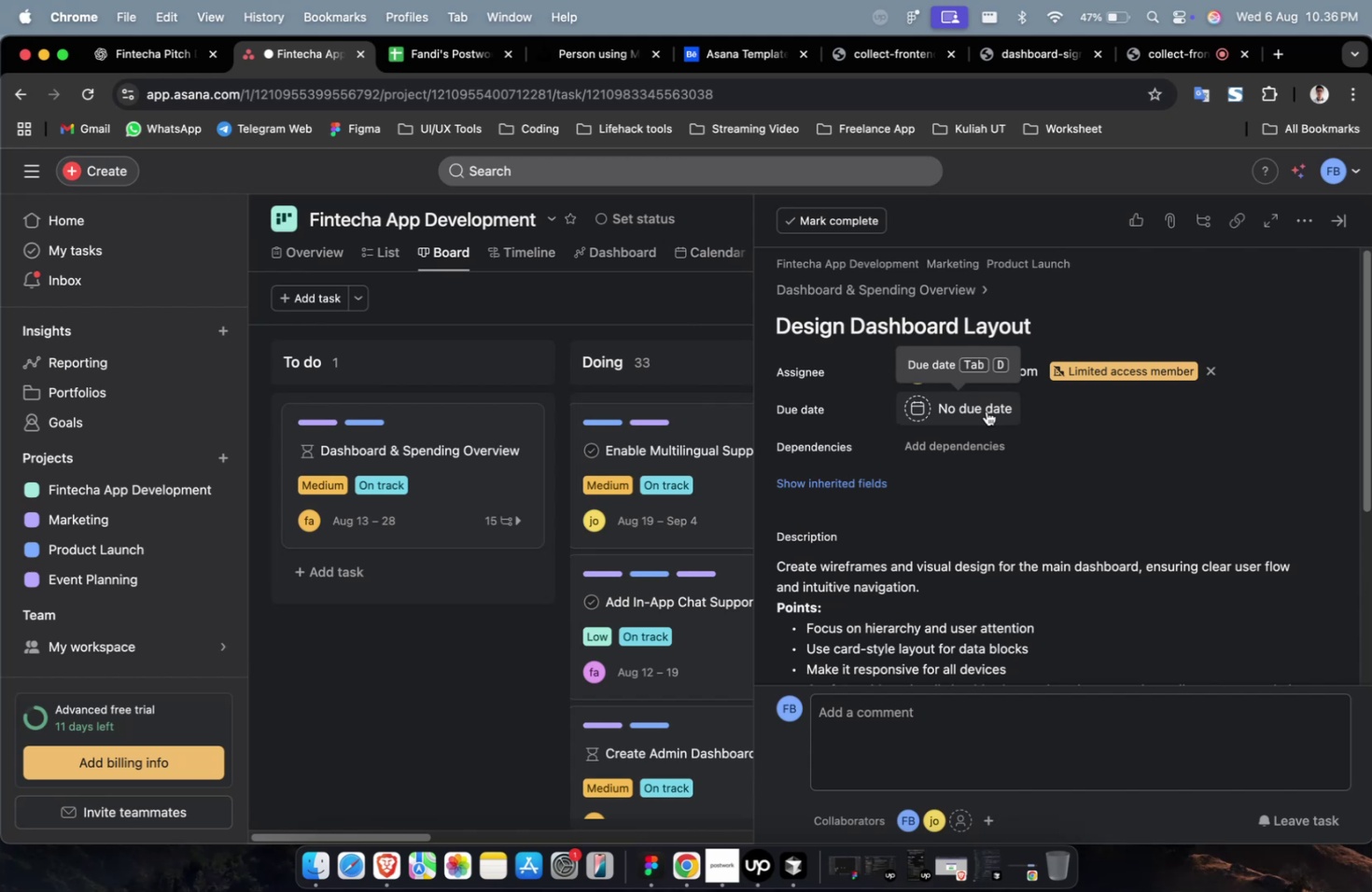 
scroll: coordinate [986, 411], scroll_direction: down, amount: 4.0
 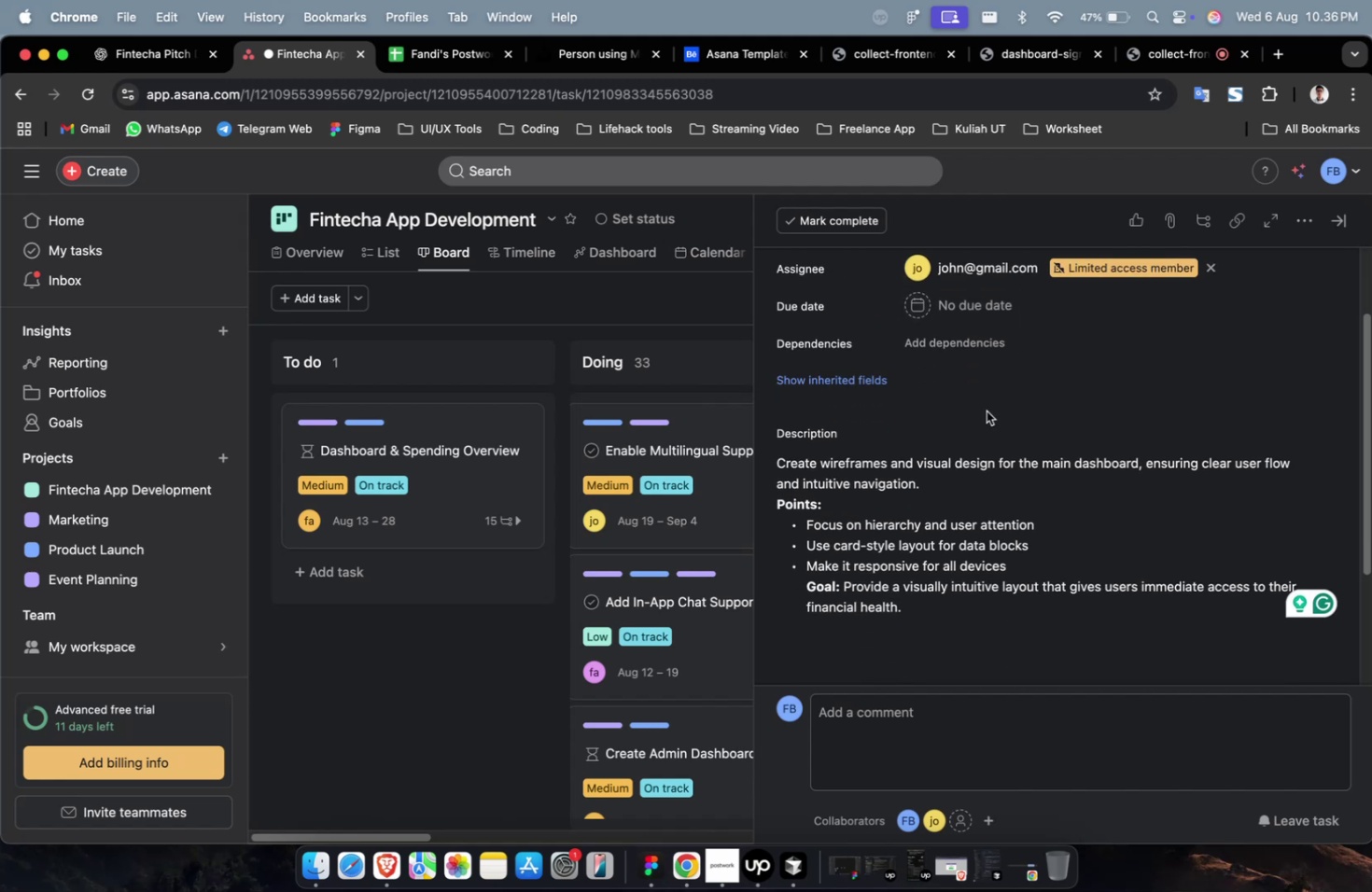 
scroll: coordinate [986, 411], scroll_direction: up, amount: 3.0
 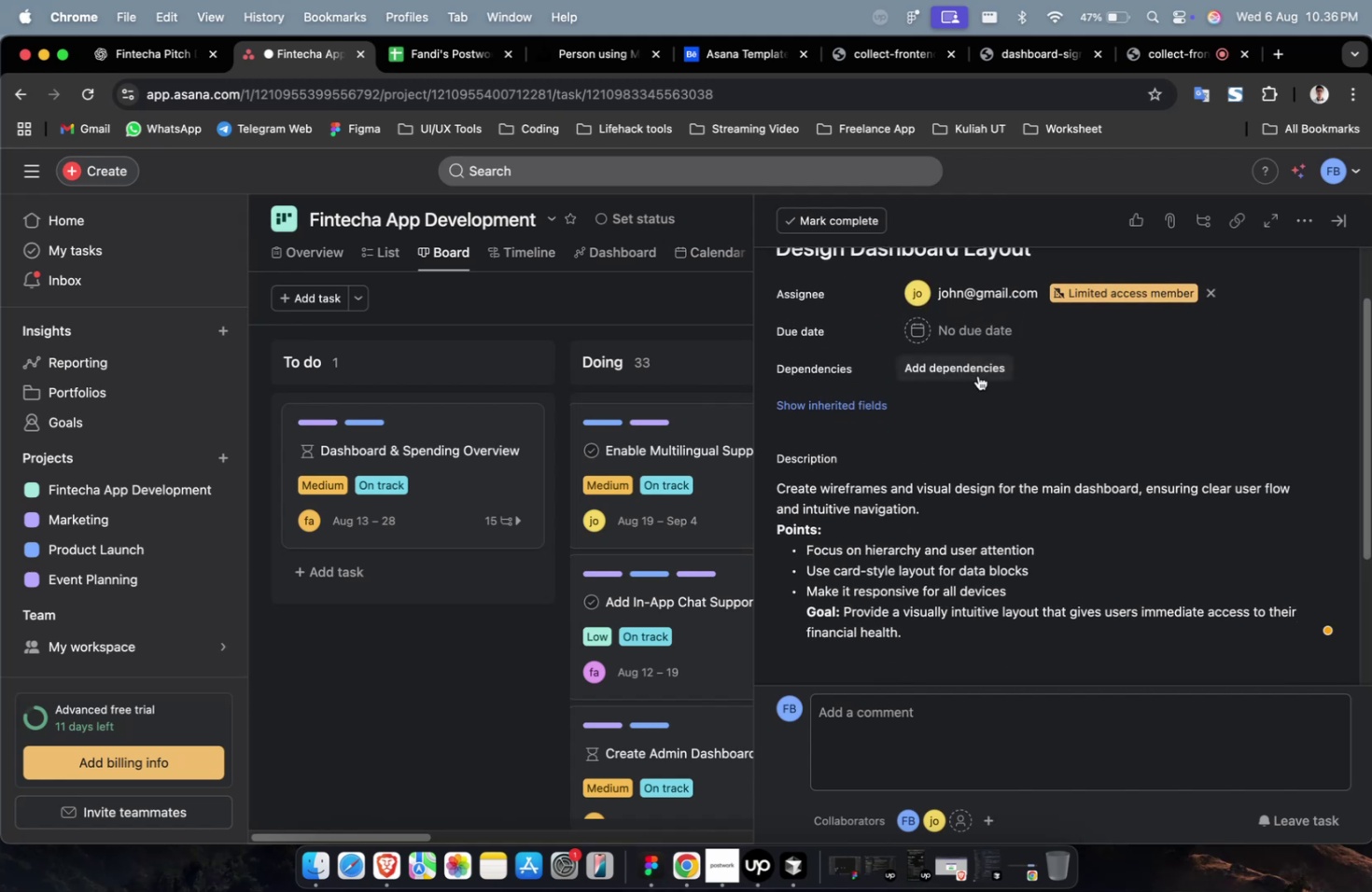 
left_click([986, 328])
 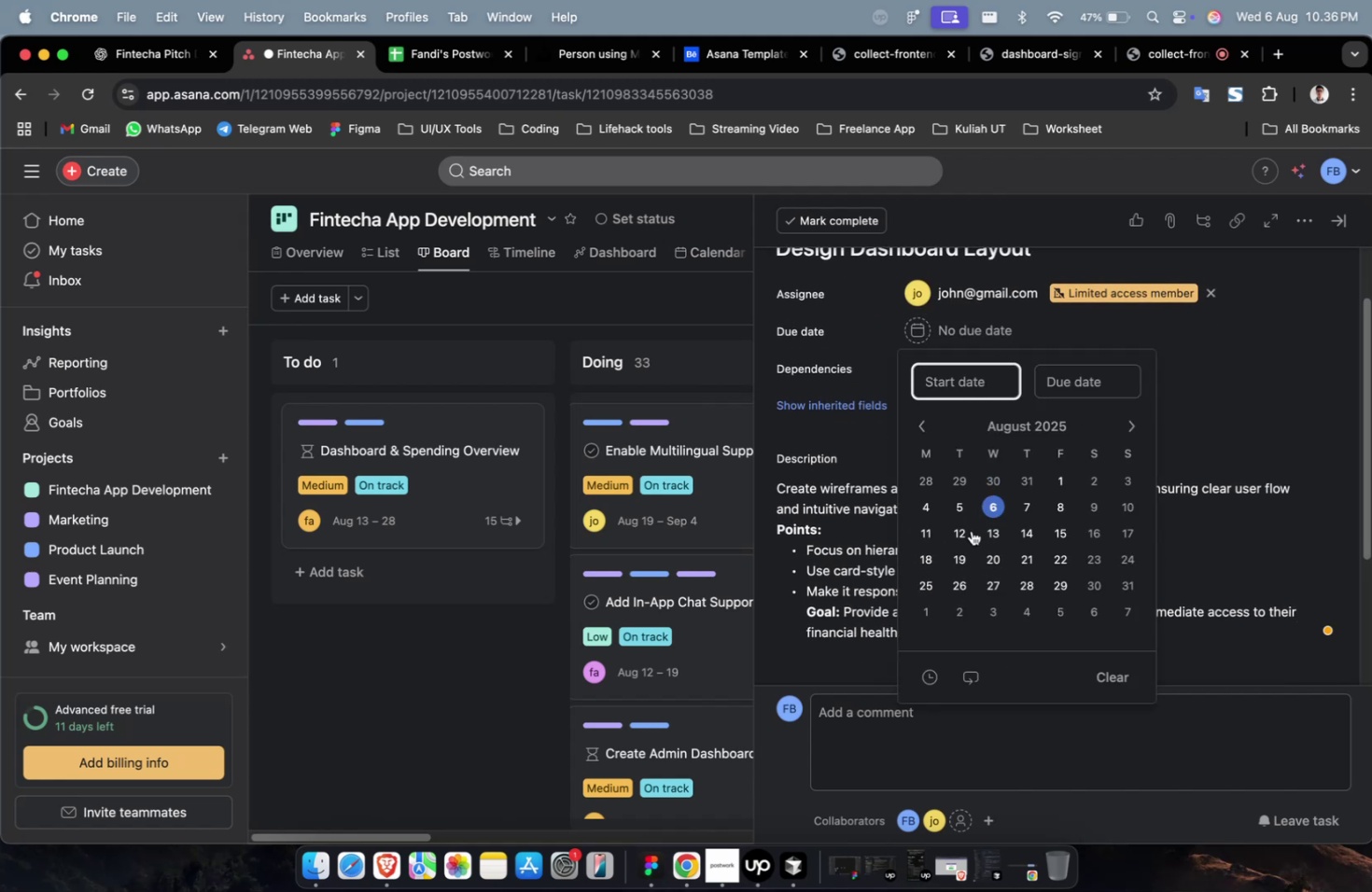 
left_click([968, 531])
 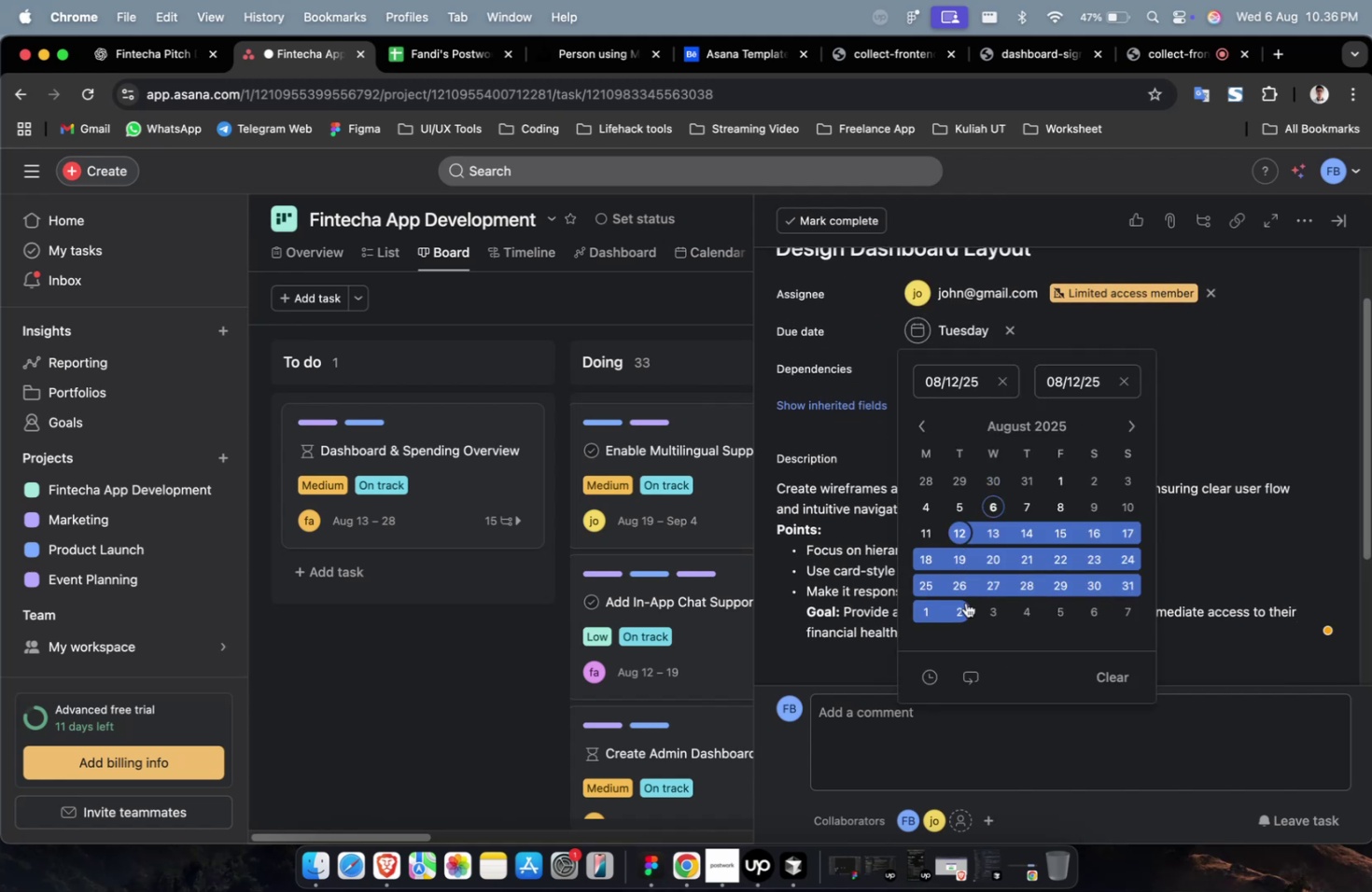 
double_click([965, 602])
 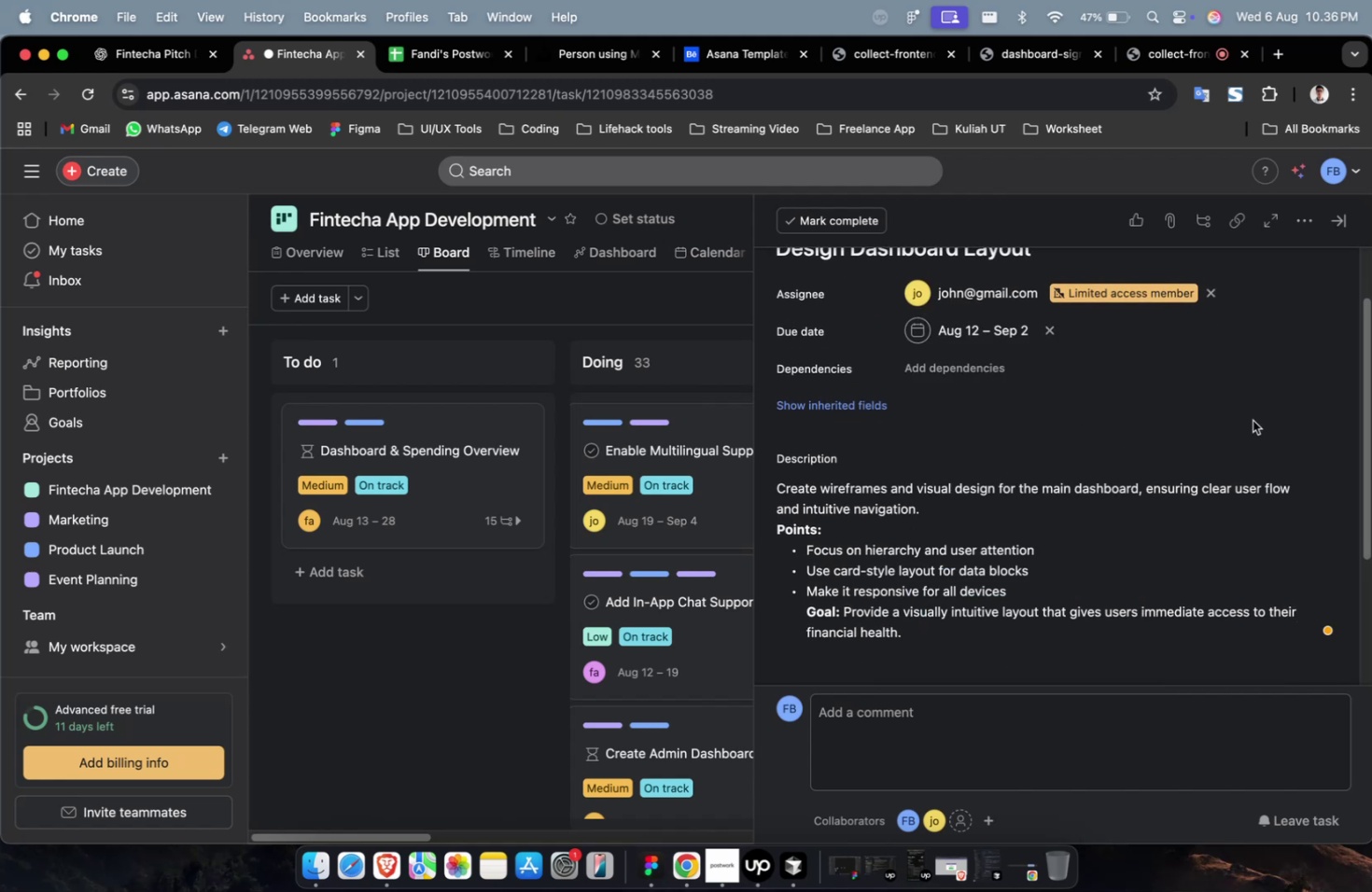 
triple_click([1252, 420])
 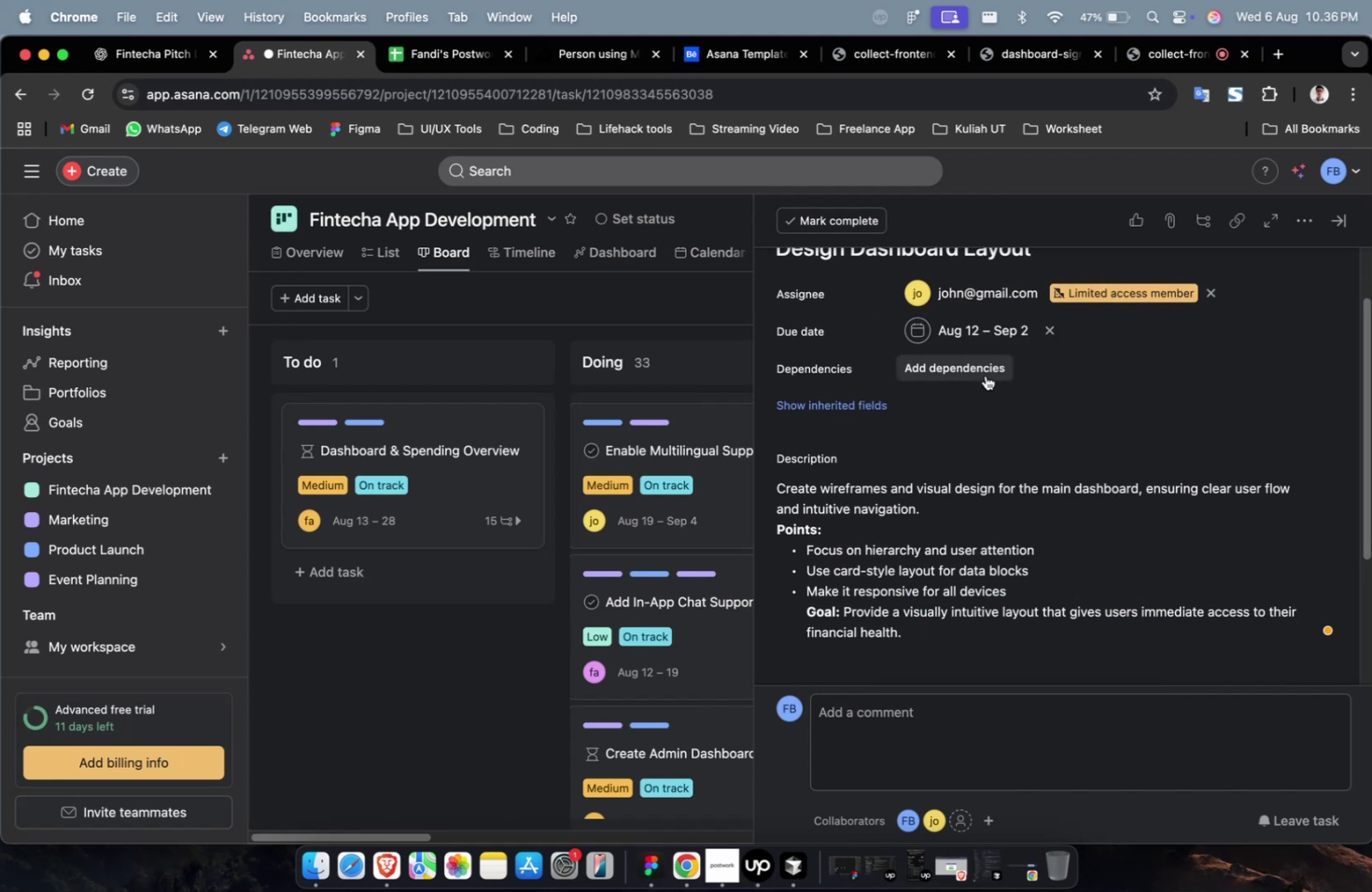 
triple_click([985, 375])
 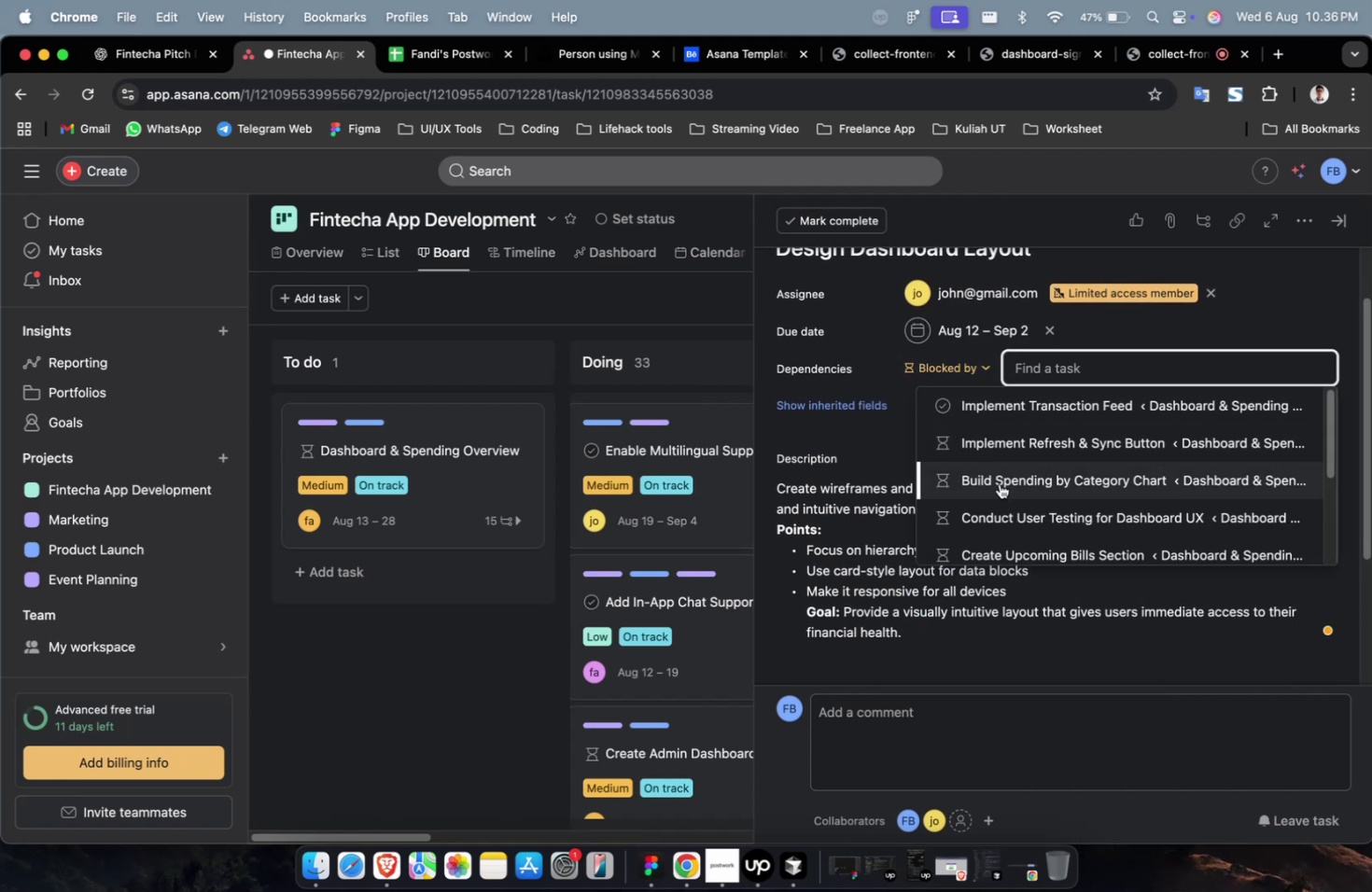 
left_click([999, 483])
 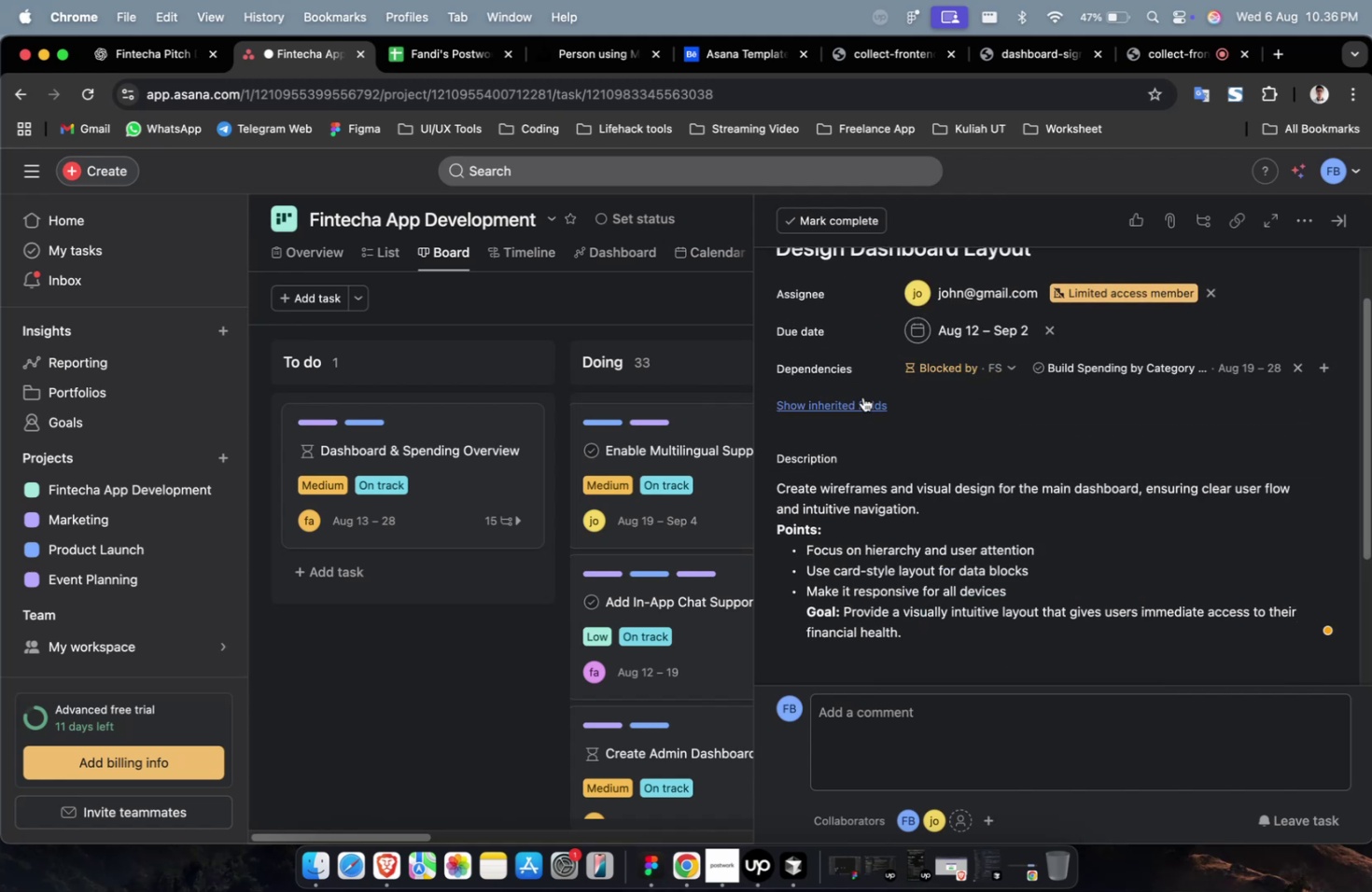 
left_click([862, 397])
 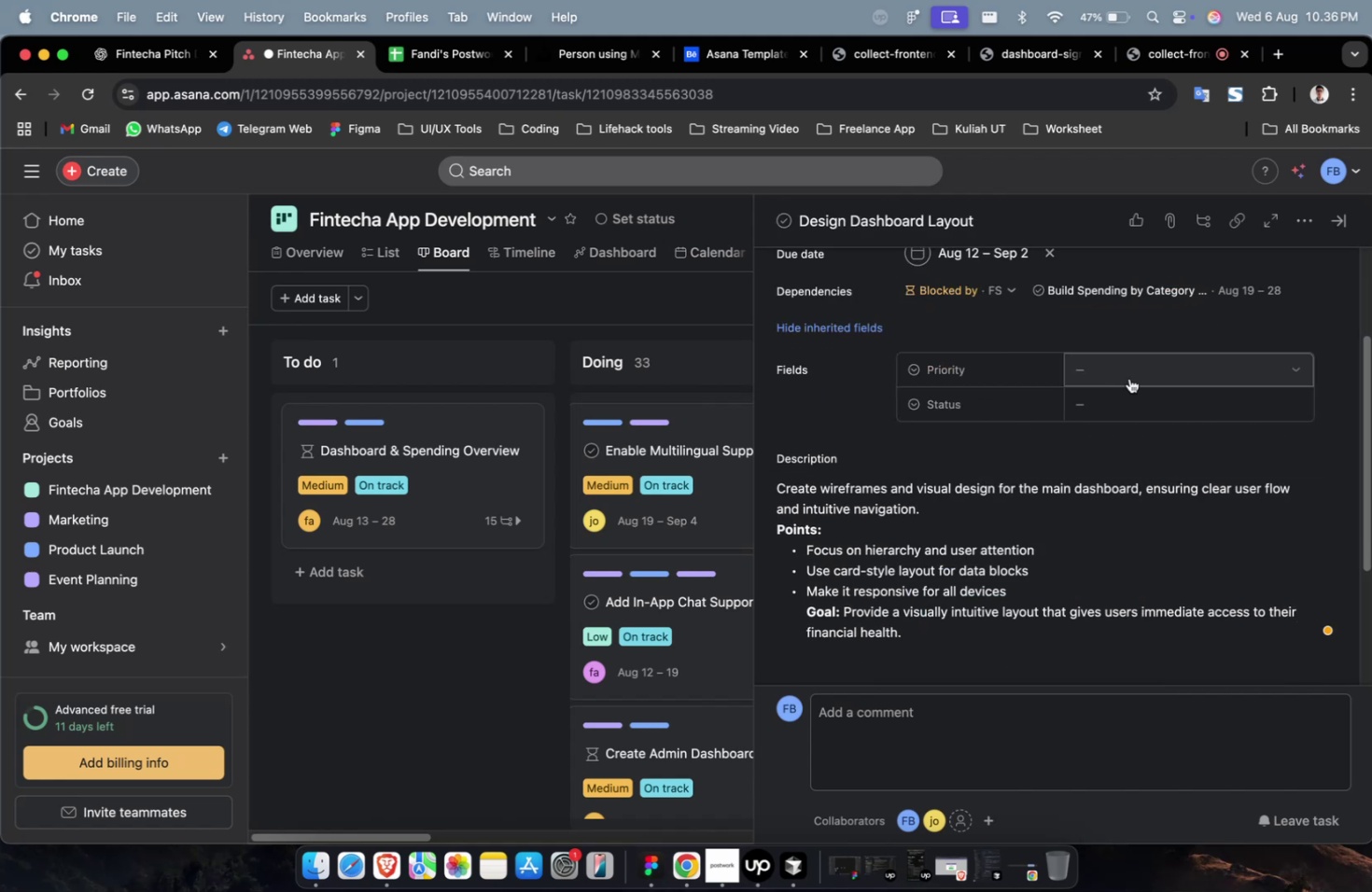 
left_click([1128, 378])
 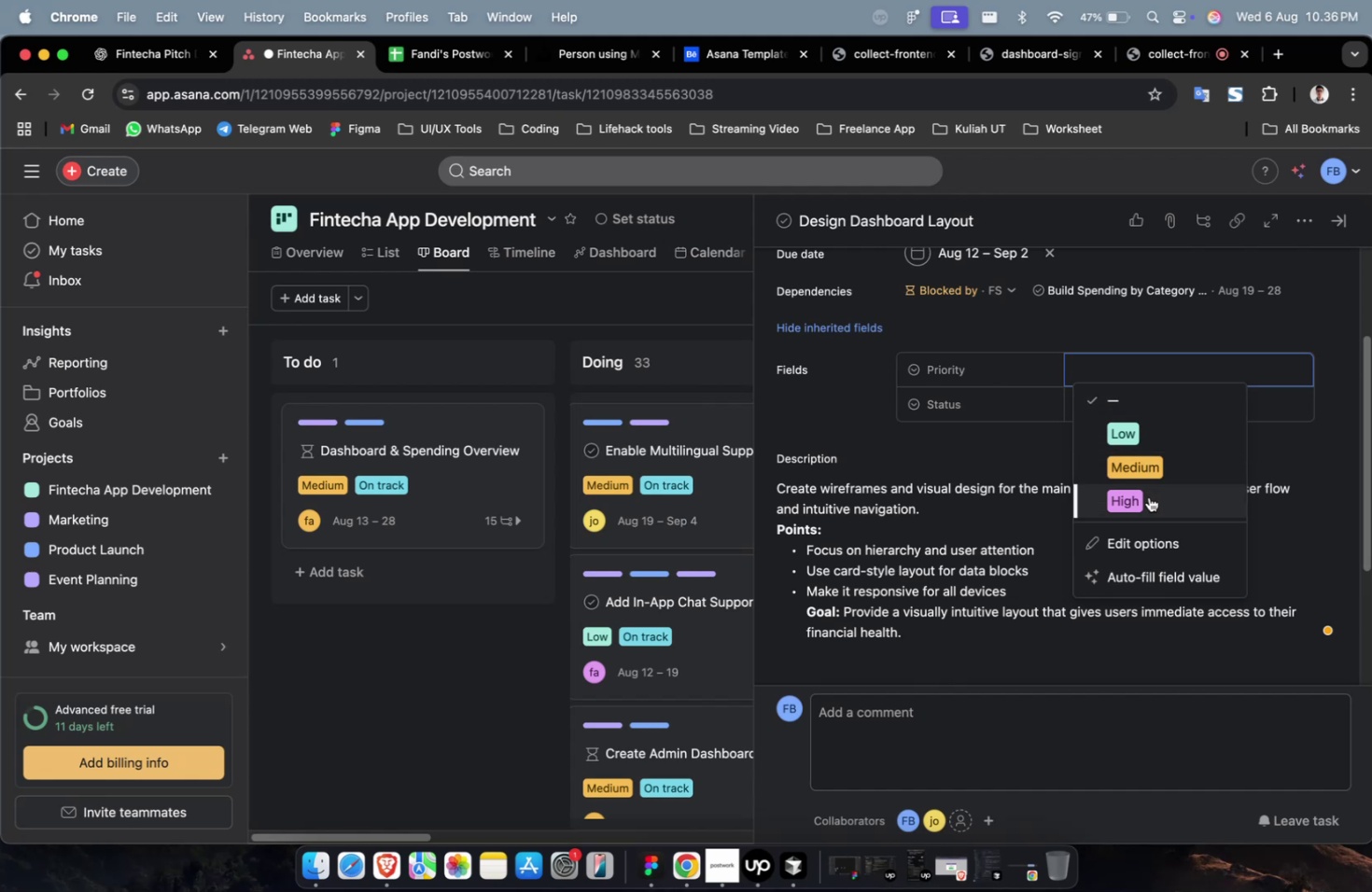 
left_click([1148, 498])
 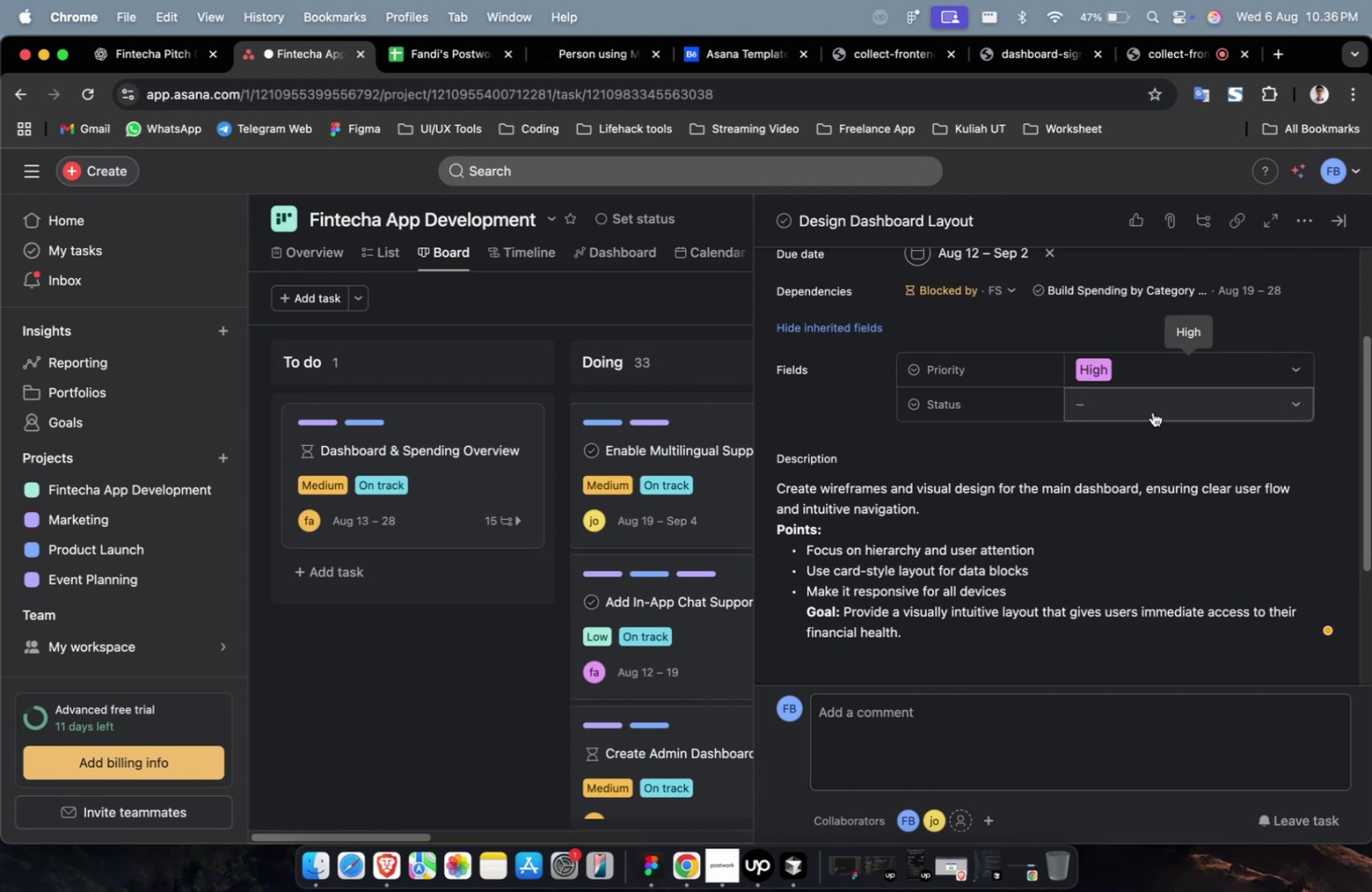 
wait(10.38)
 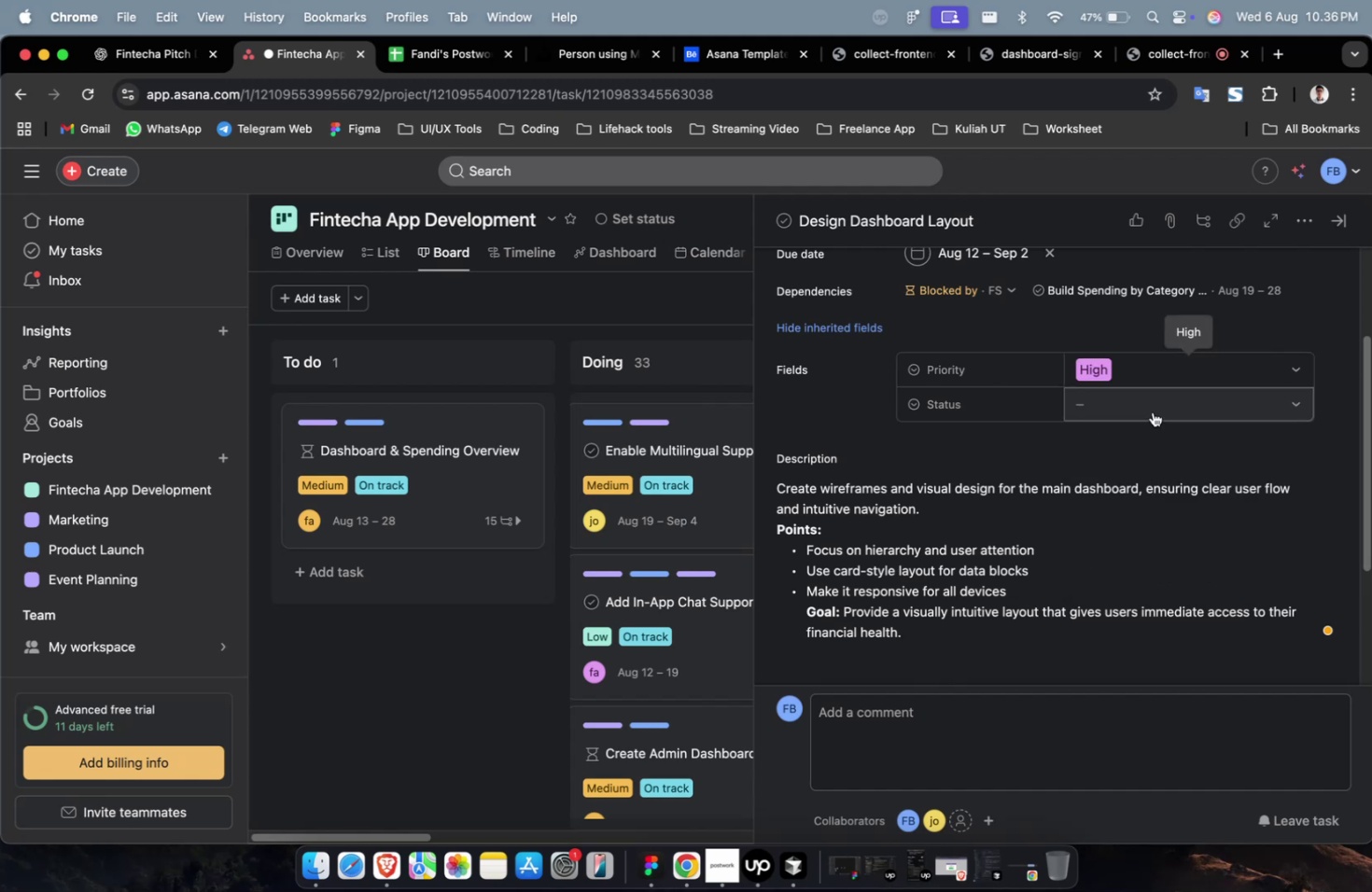 
left_click([1151, 411])
 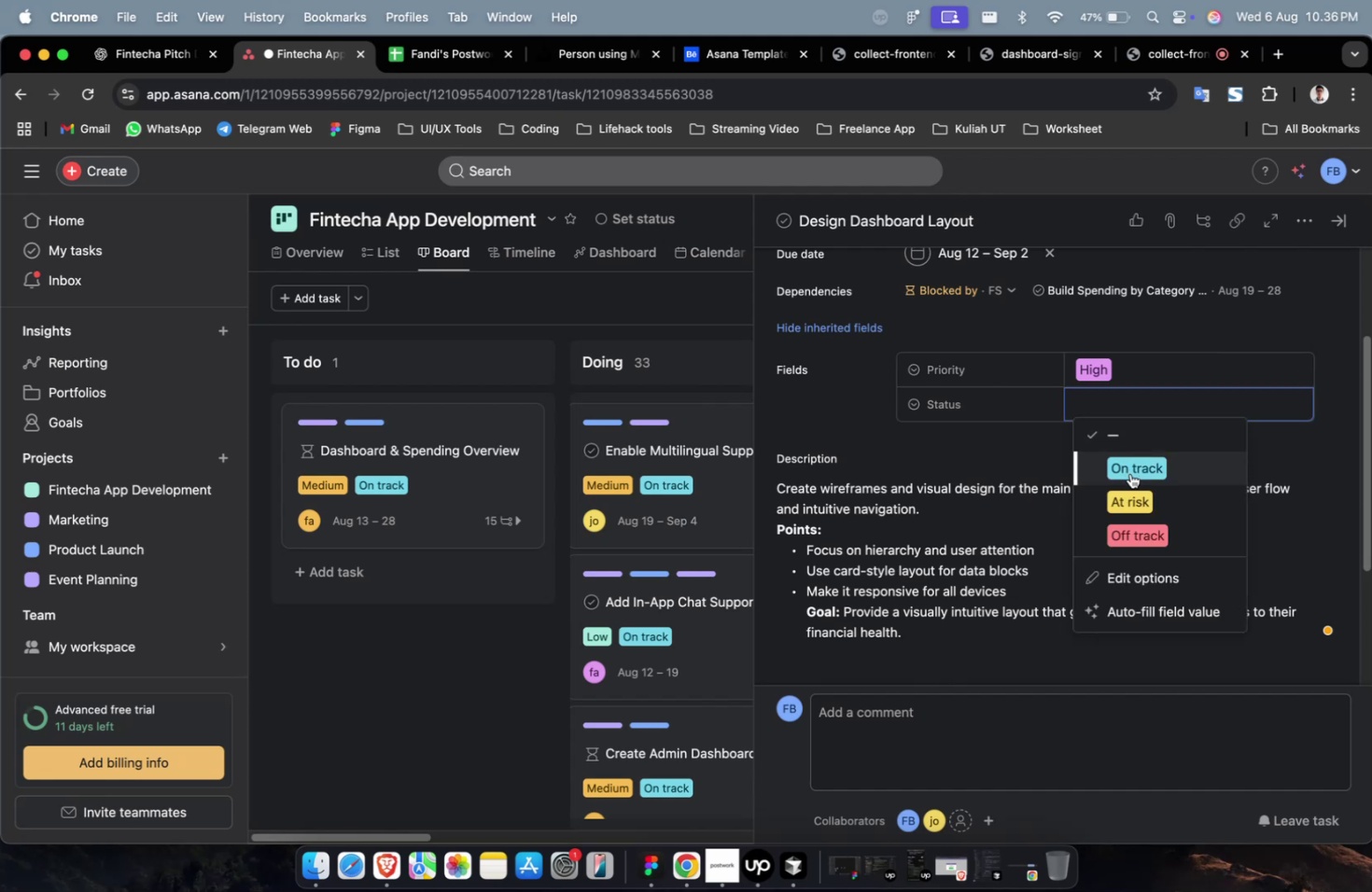 
double_click([1129, 473])
 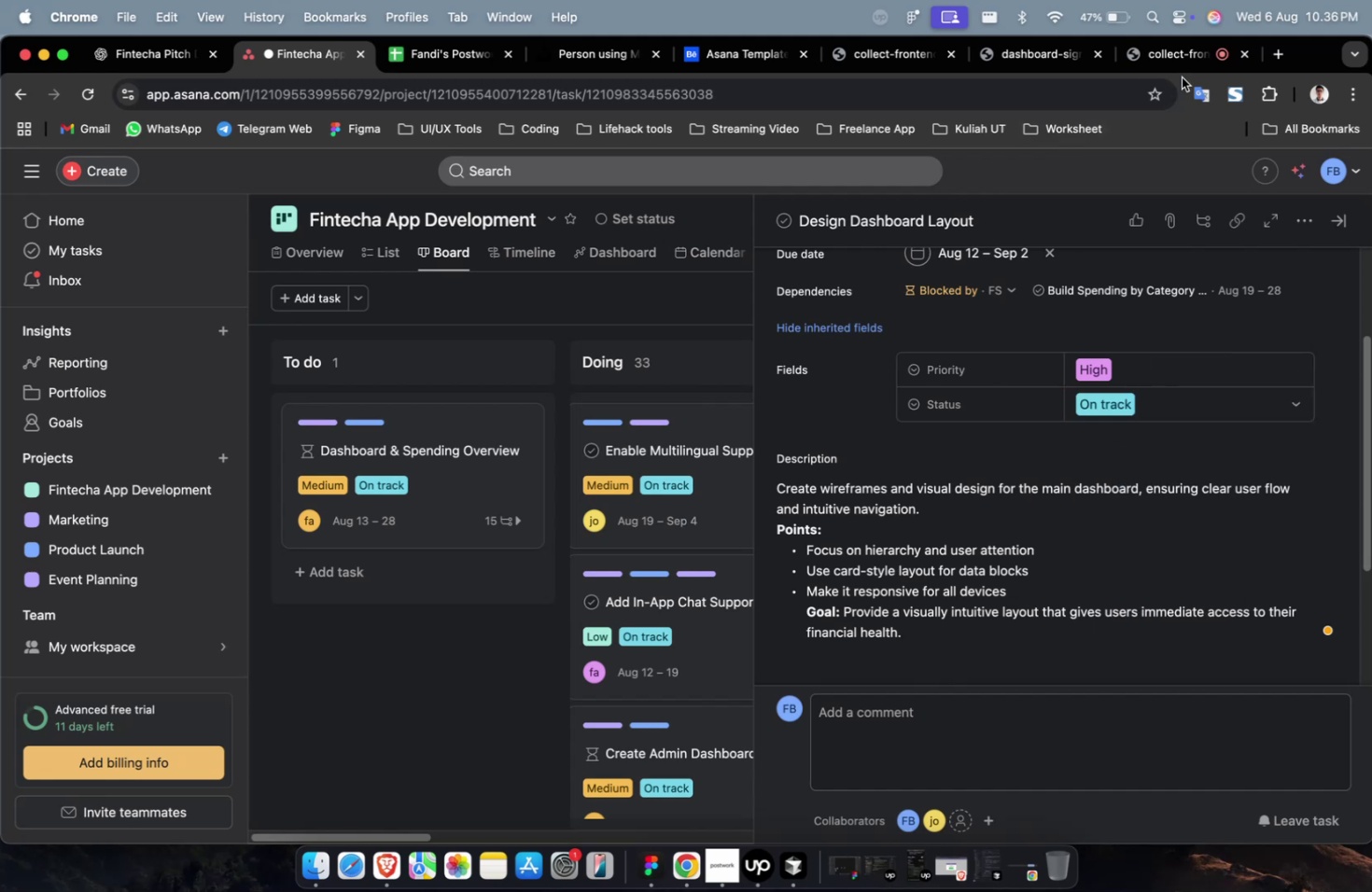 
left_click([1181, 77])
 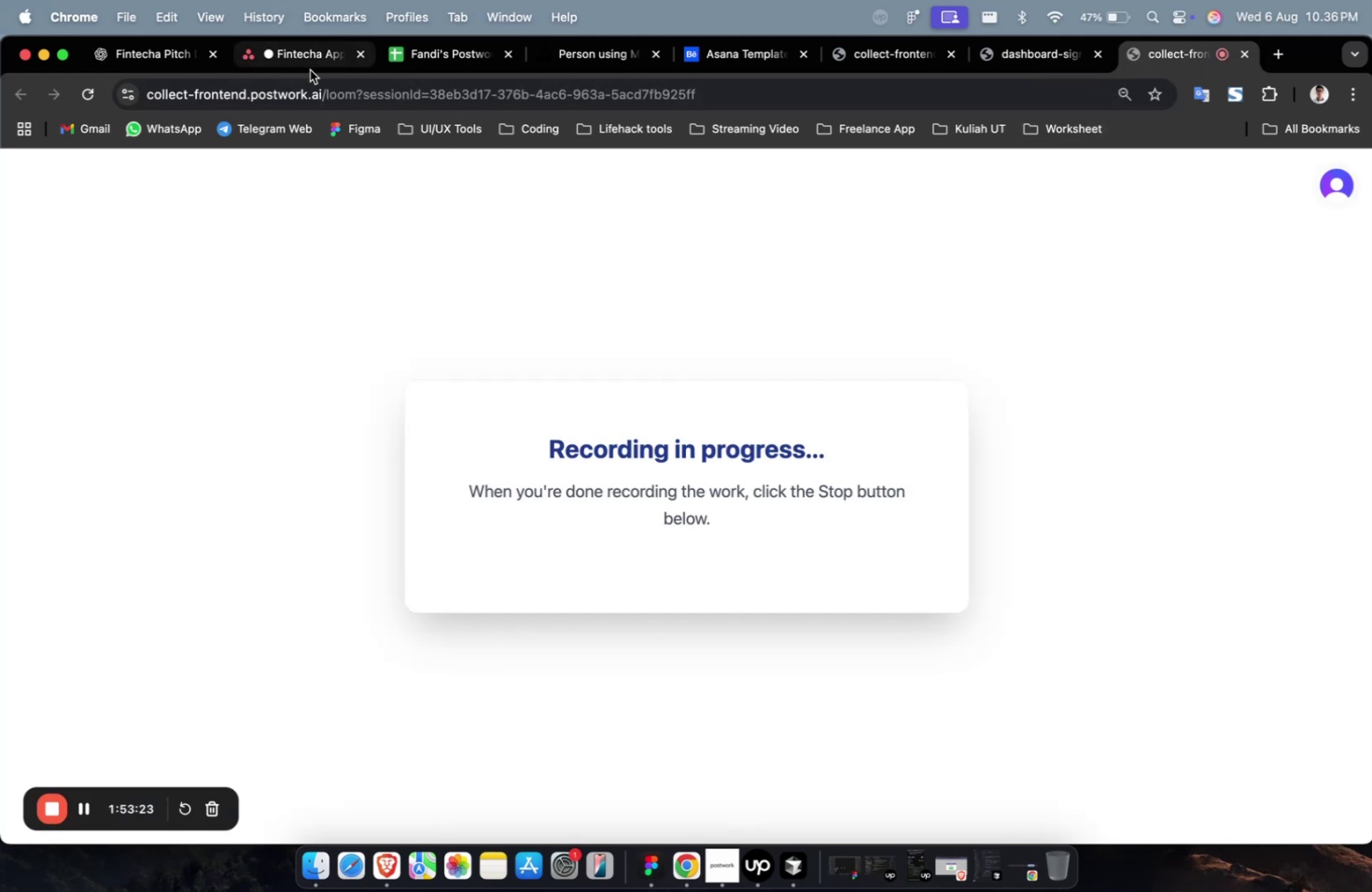 
left_click([273, 59])
 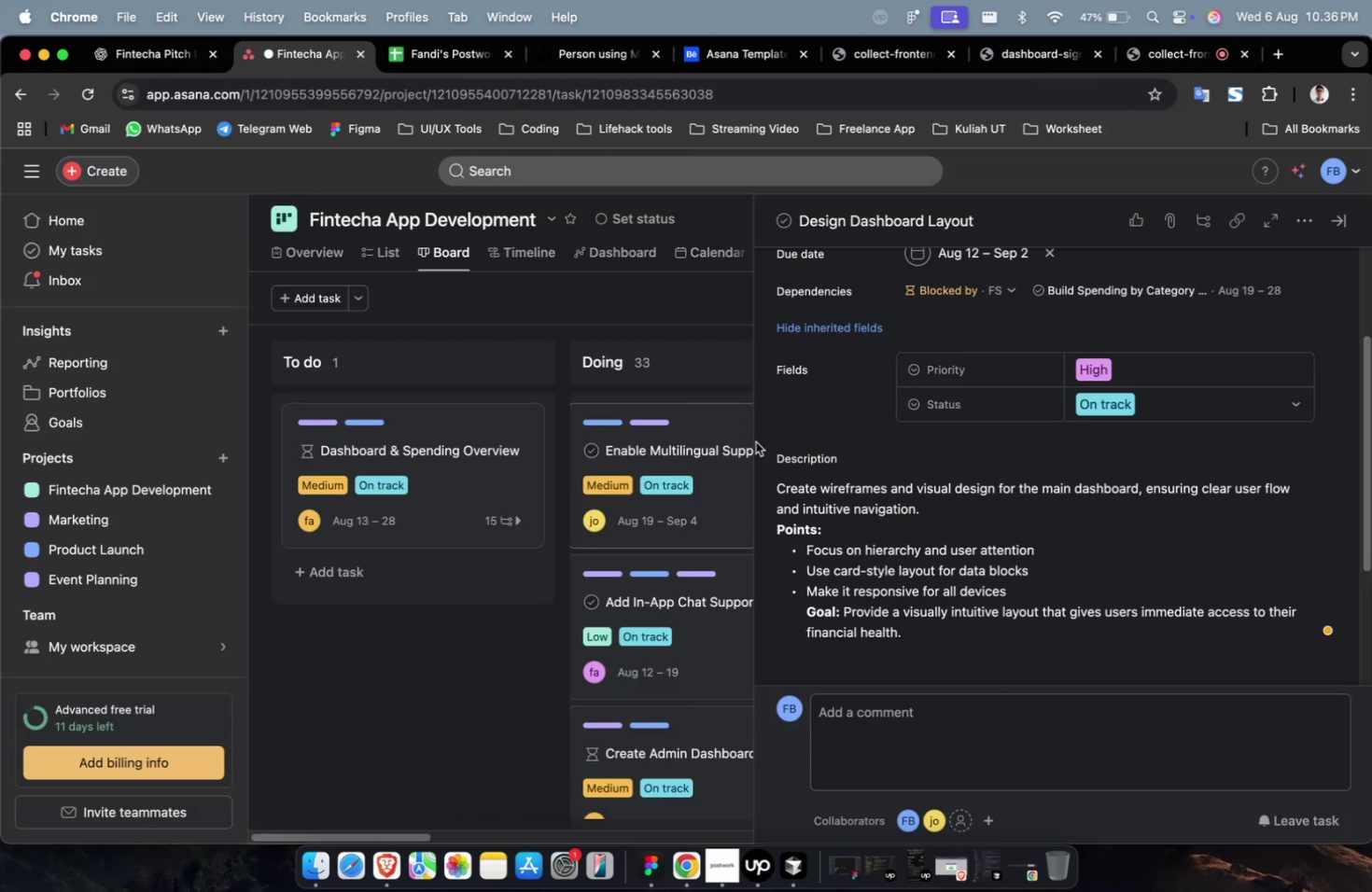 
scroll: coordinate [921, 524], scroll_direction: down, amount: 23.0
 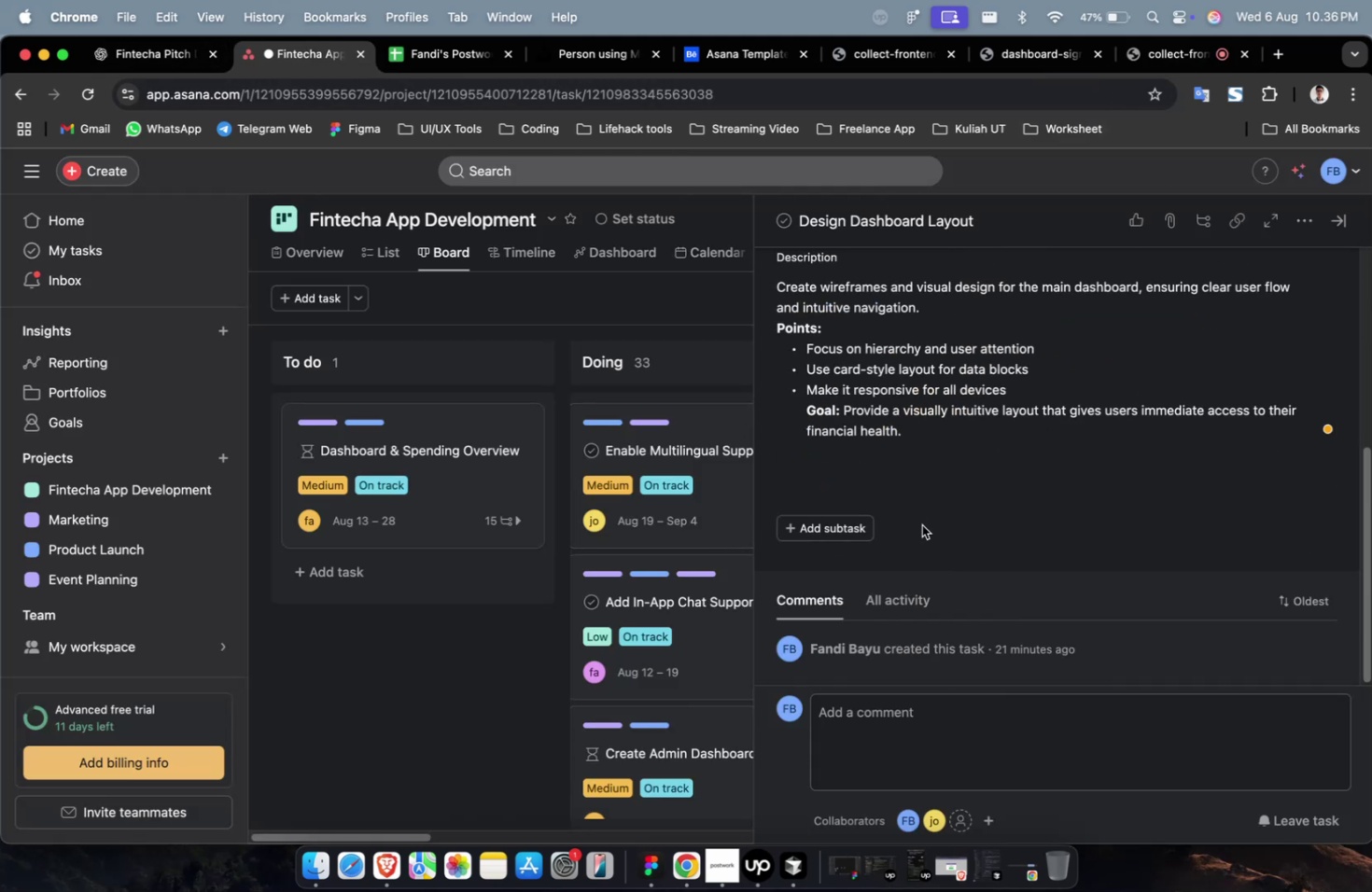 
scroll: coordinate [921, 524], scroll_direction: up, amount: 27.0
 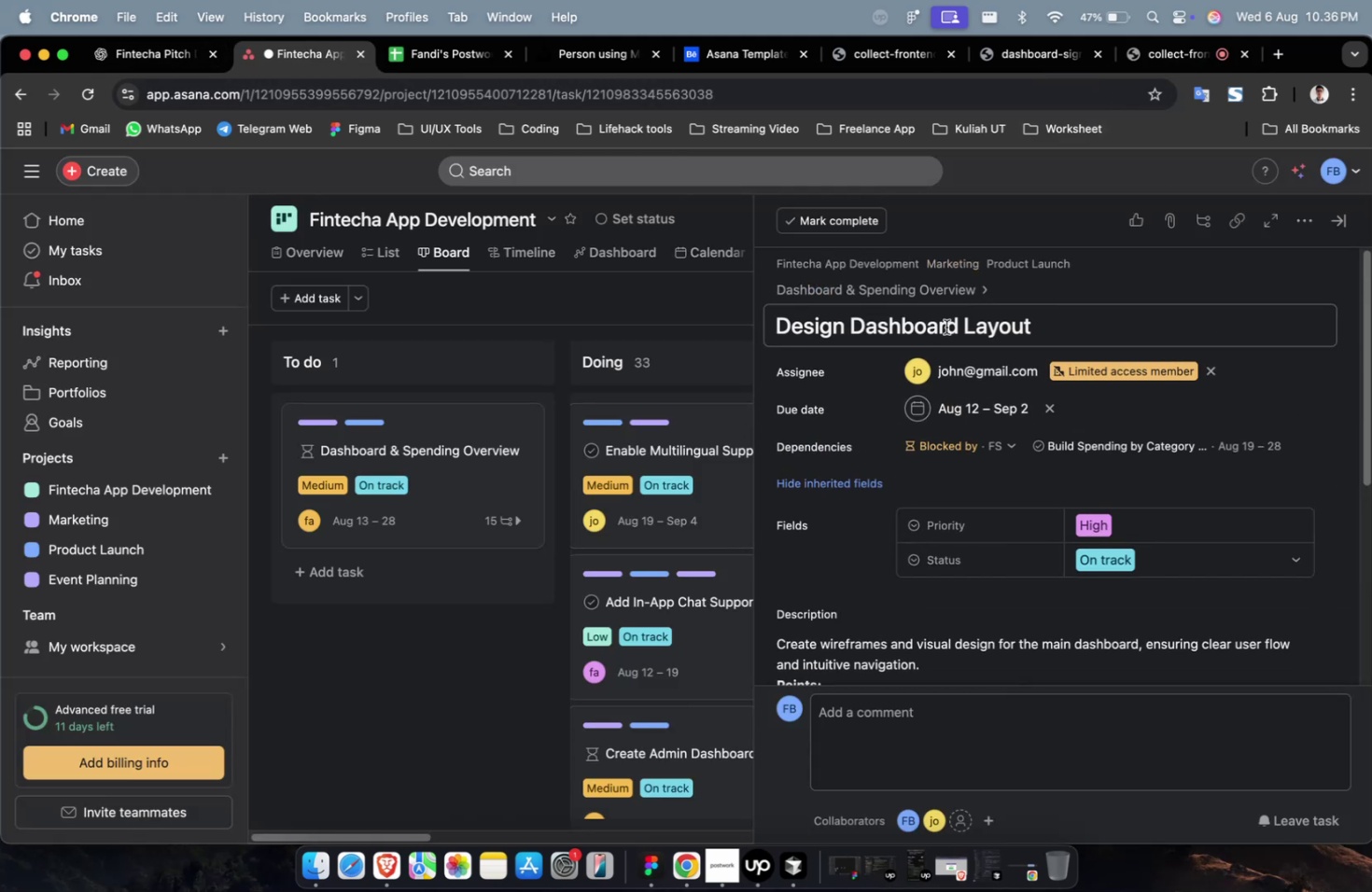 
left_click([945, 327])
 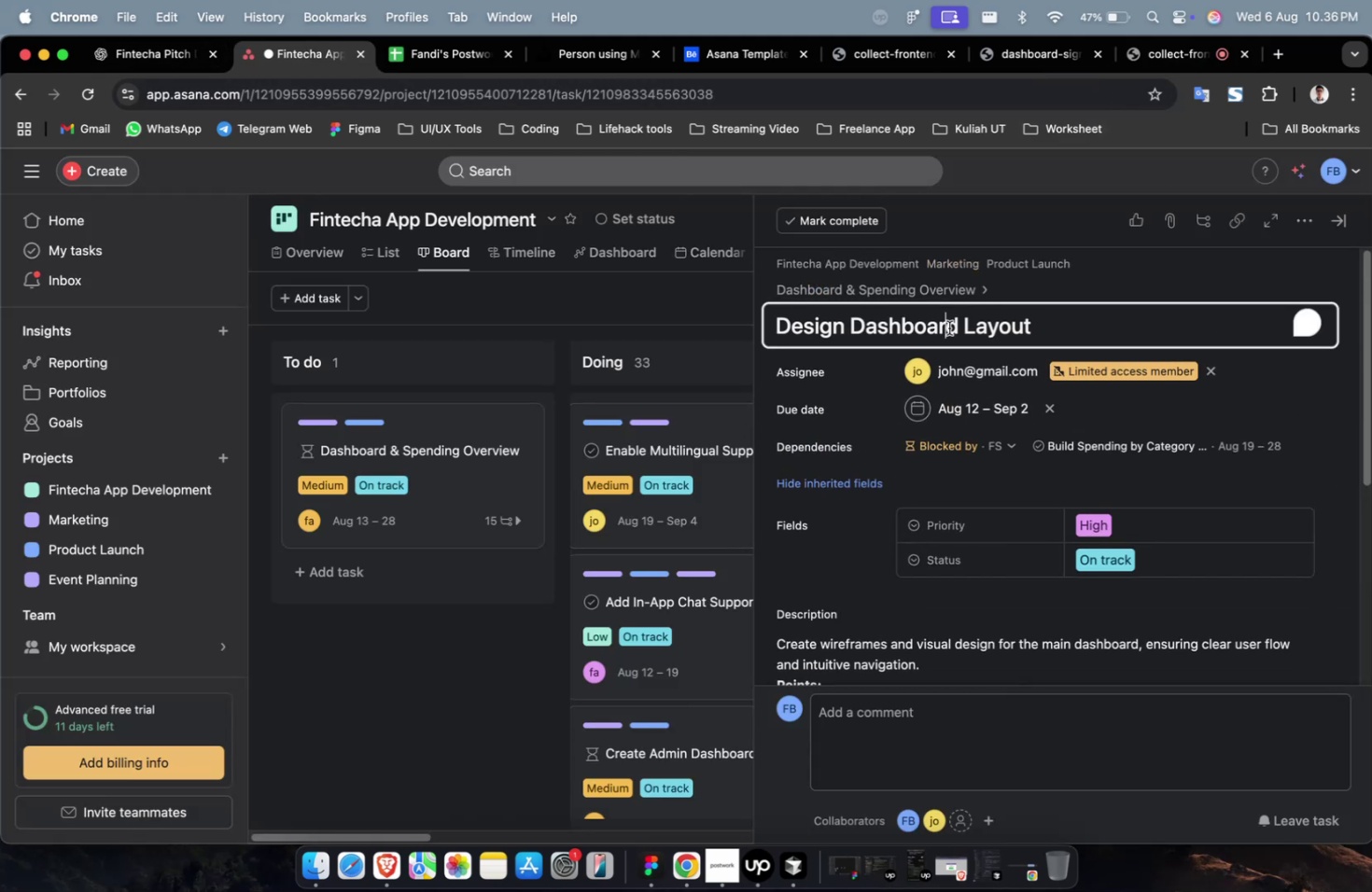 
key(Meta+A)
 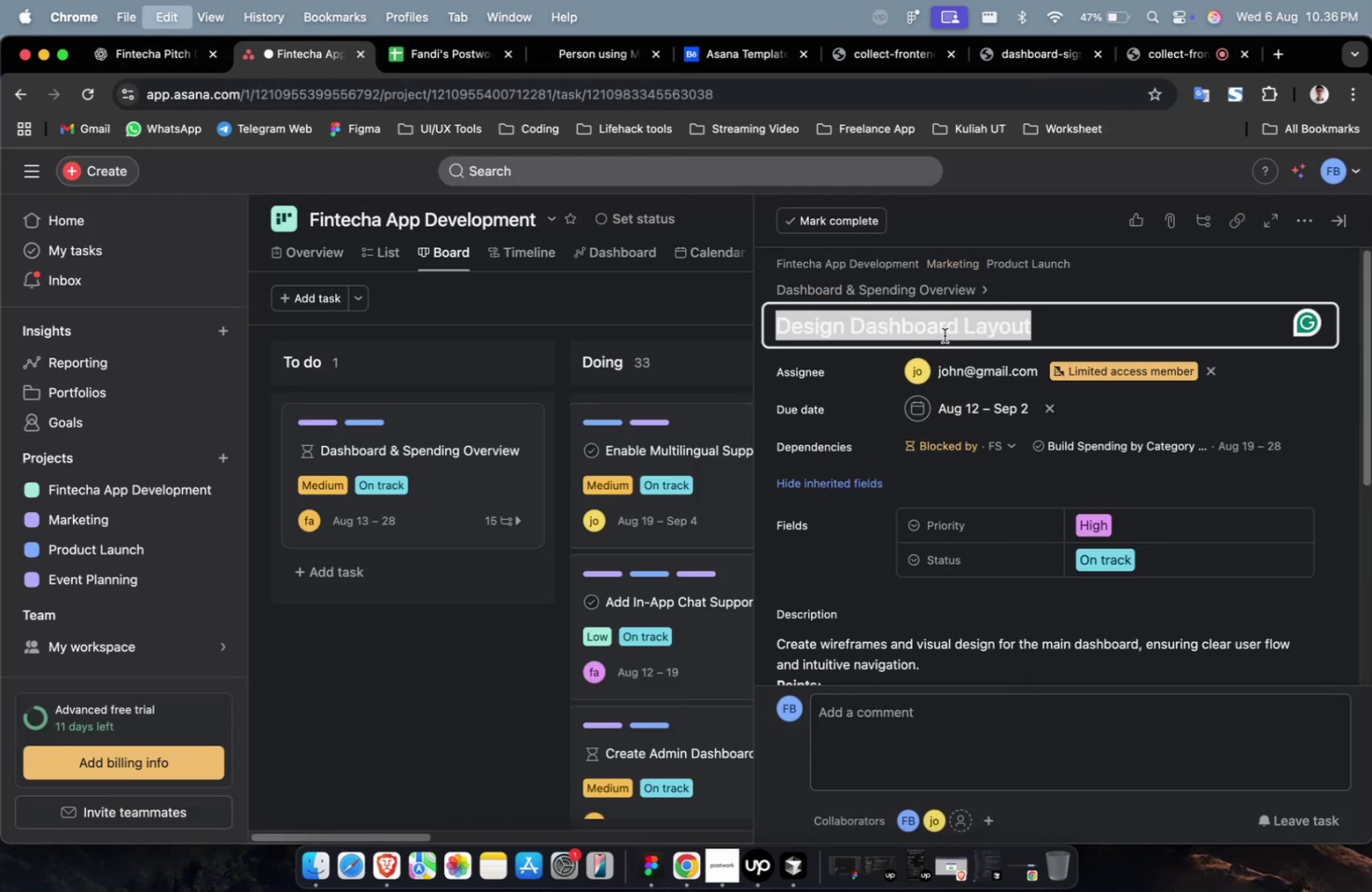 
key(Meta+C)
 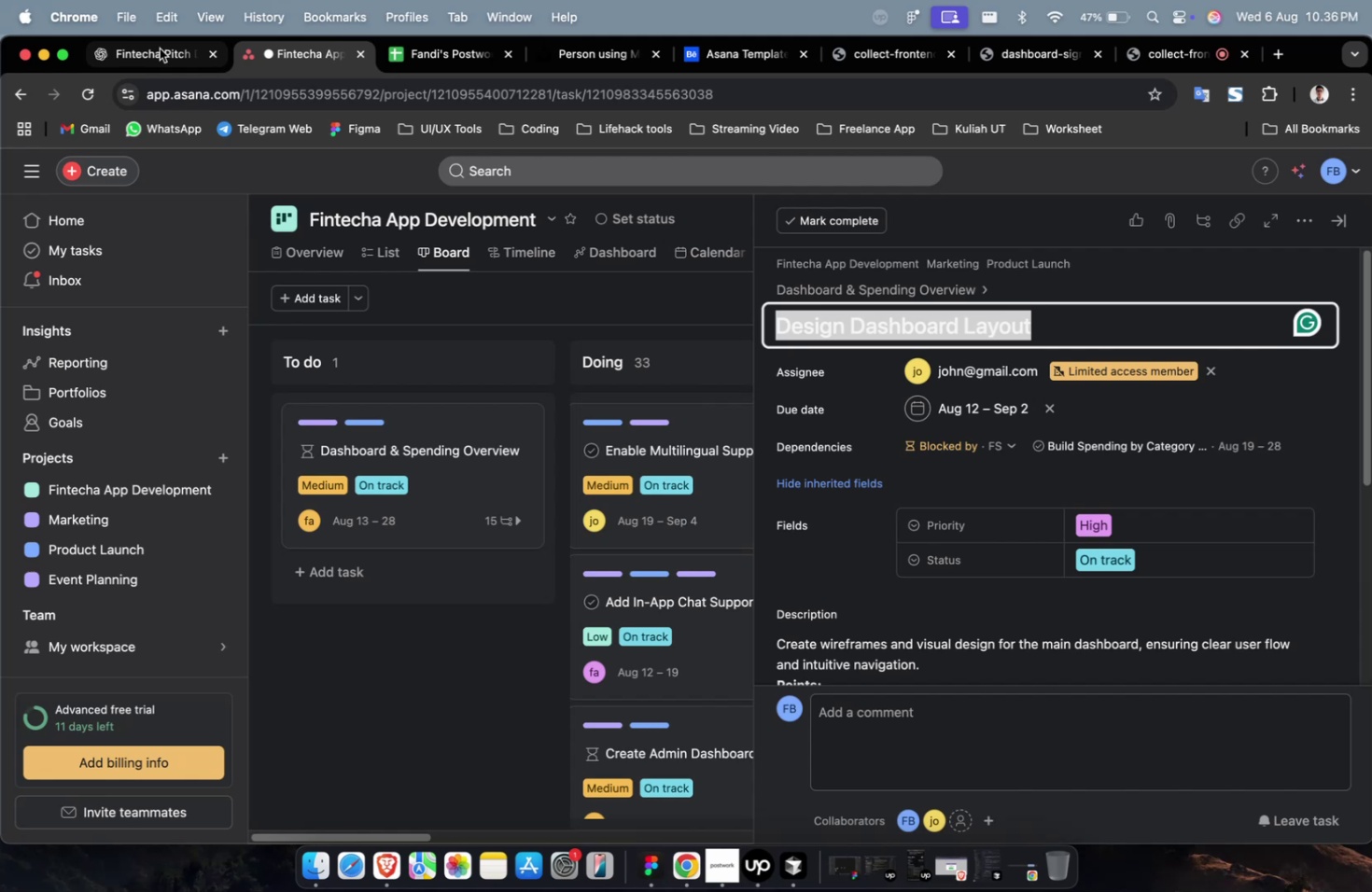 
left_click([160, 49])
 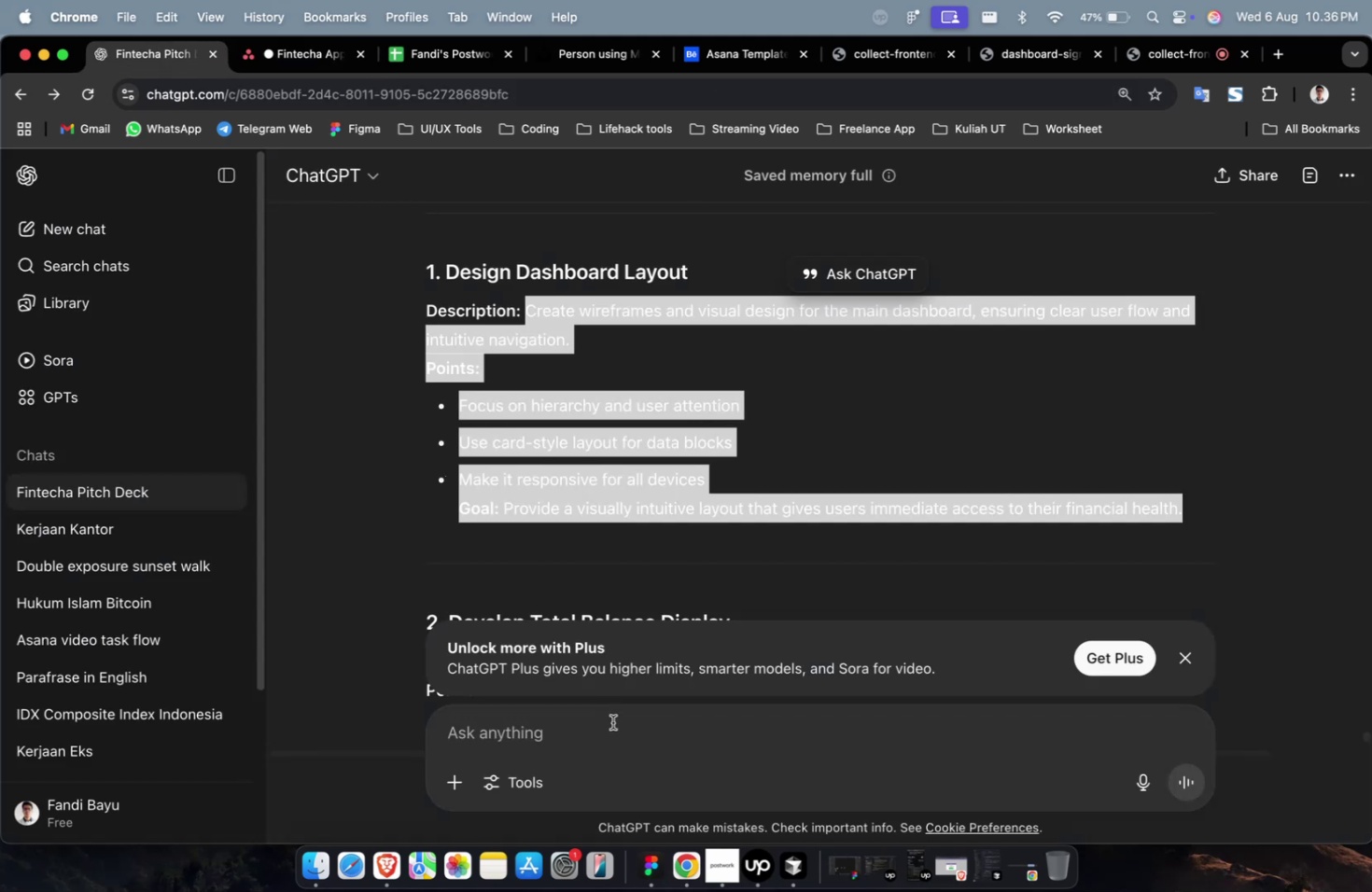 
left_click([611, 732])
 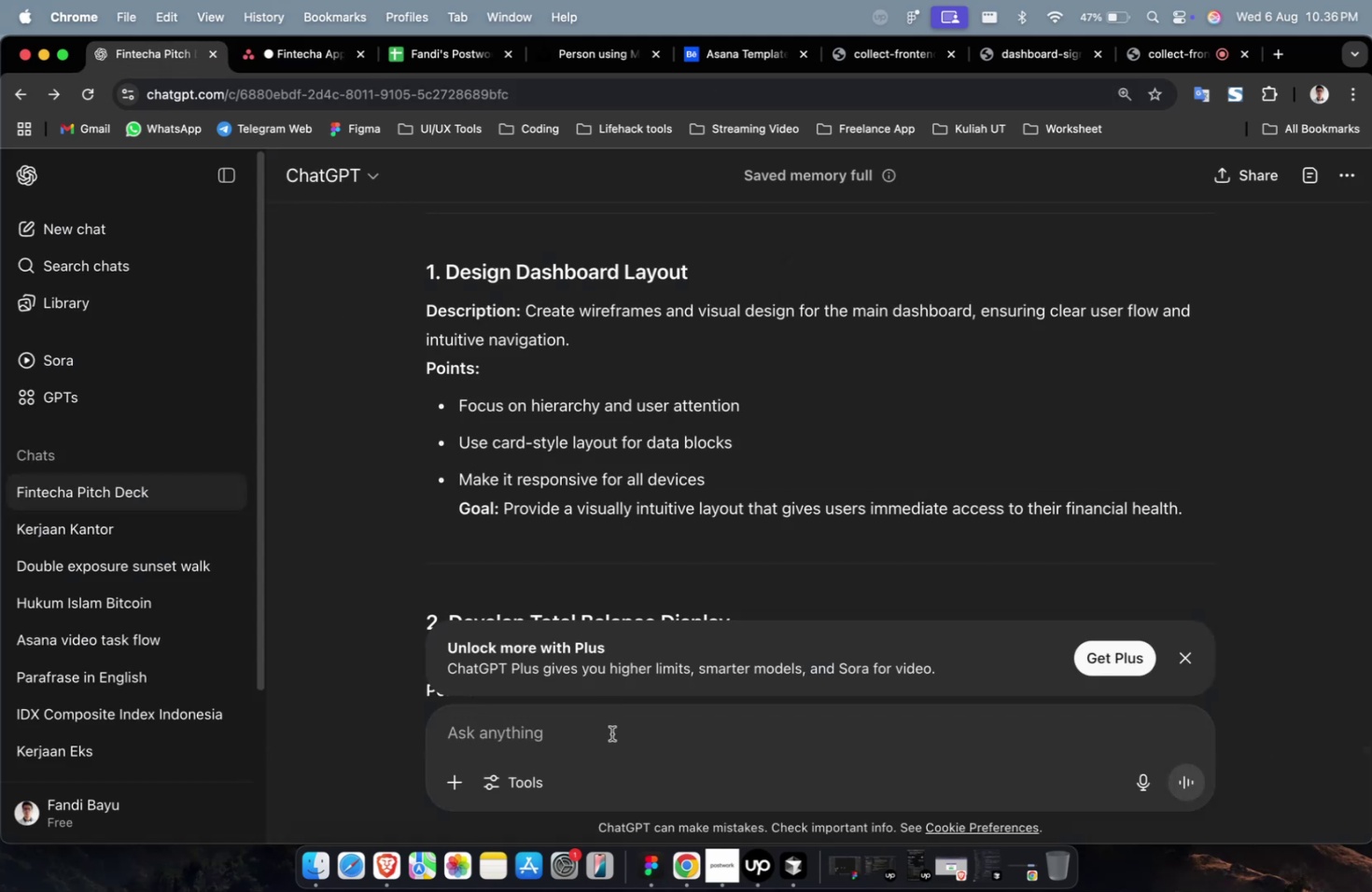 
type(buatkan description, points, dan goals untuk )
 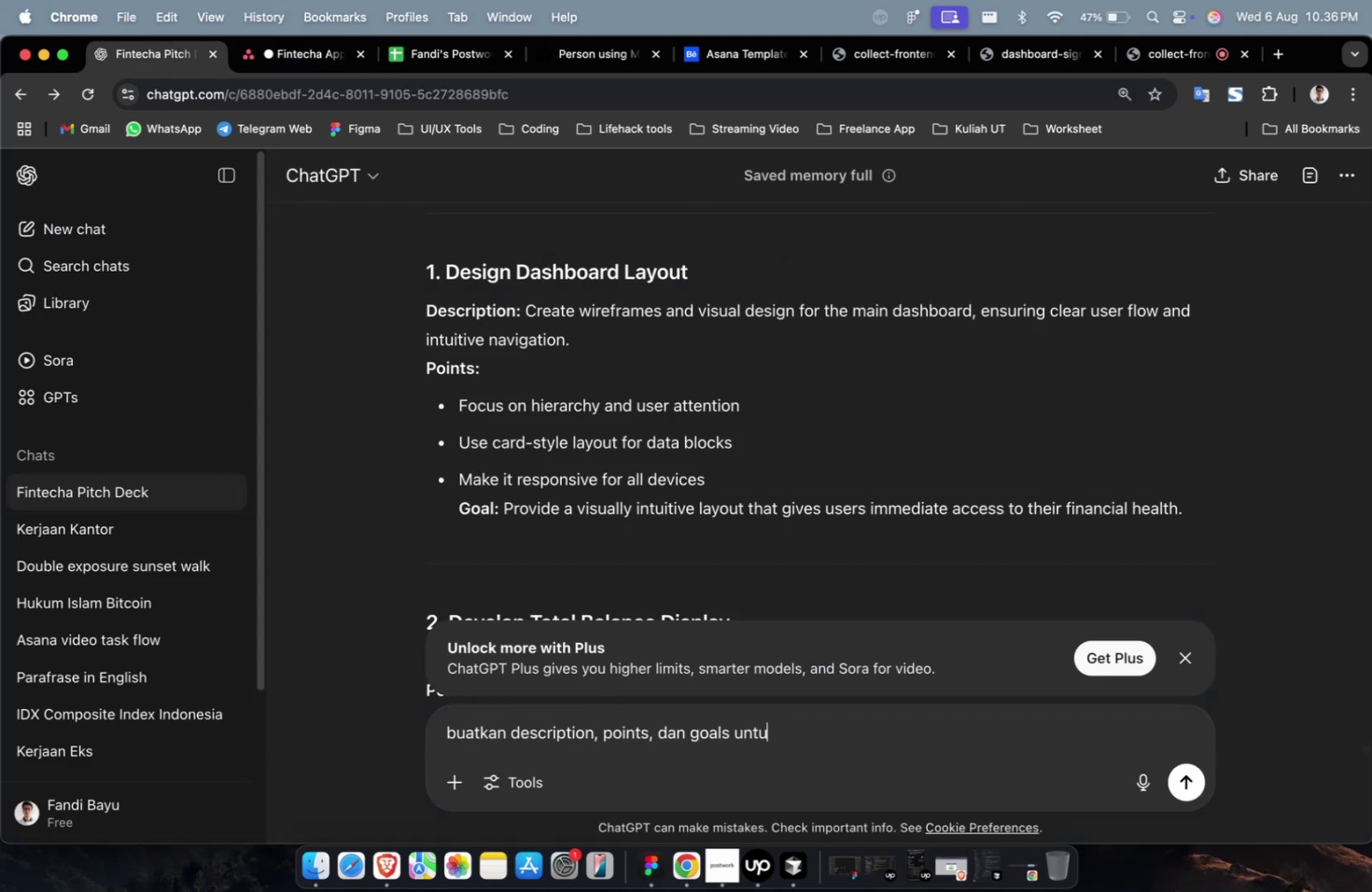 
key(Meta+CommandLeft)
 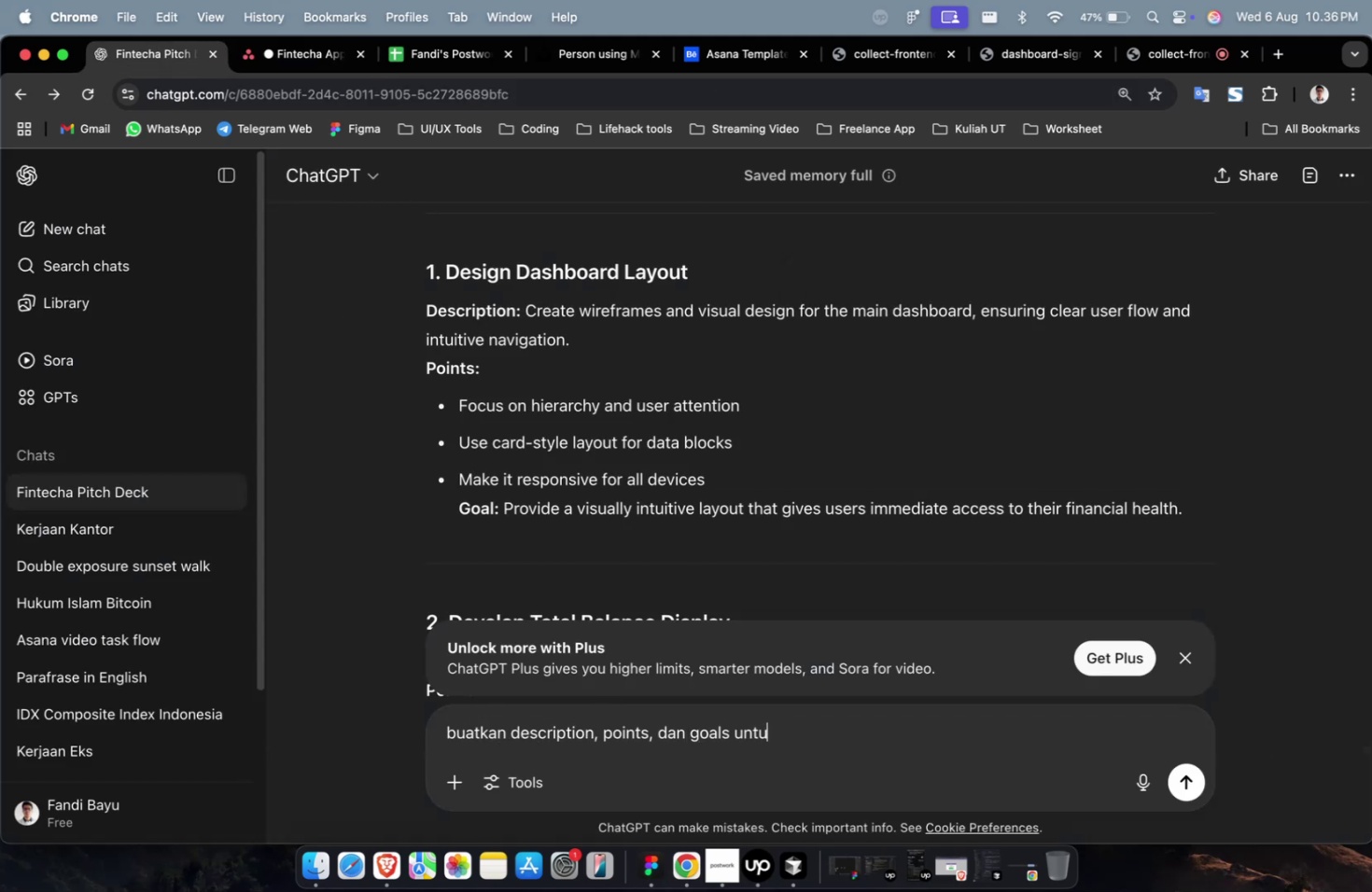 
key(Meta+V)
 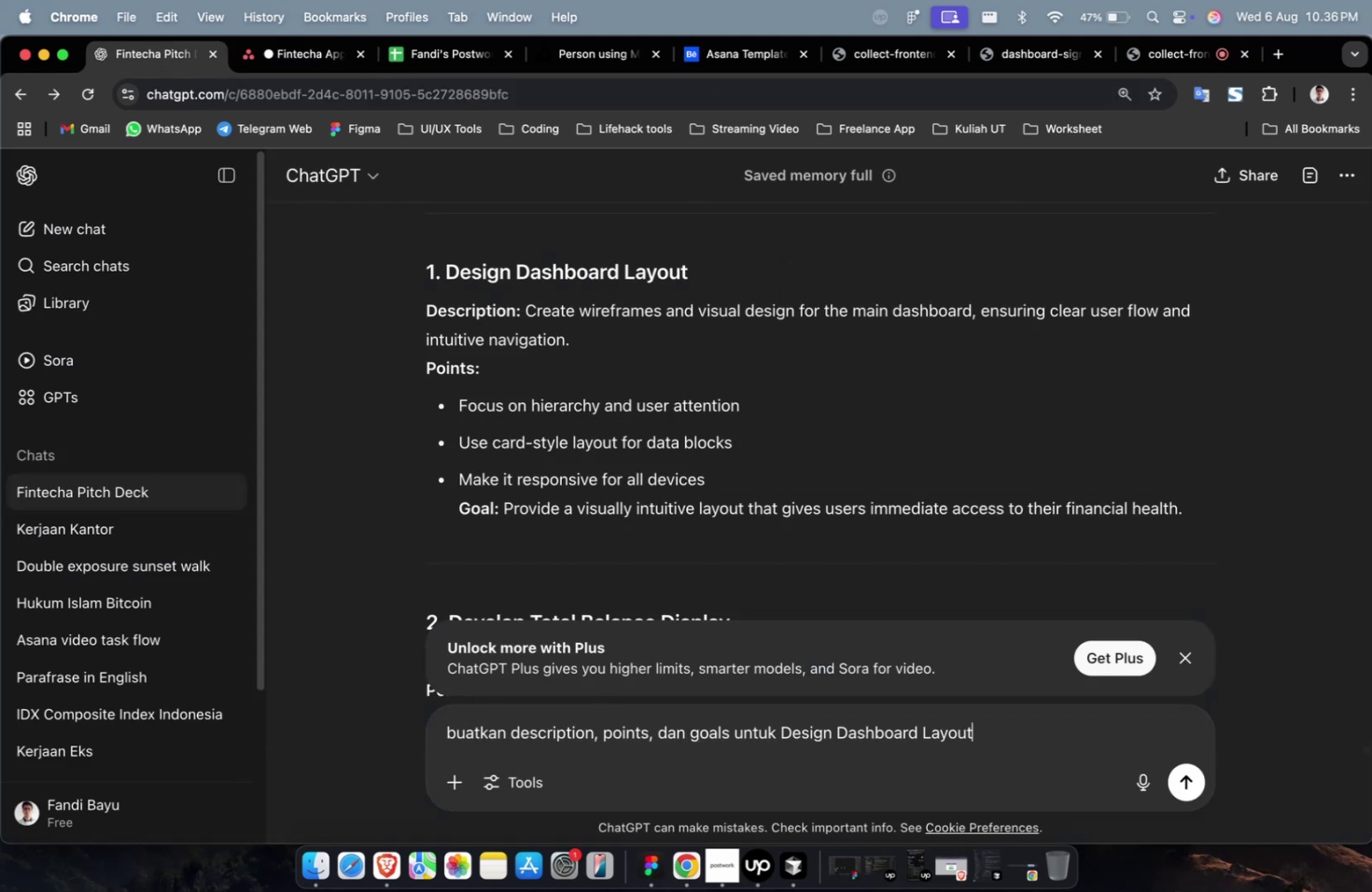 
type( yang bagus)
 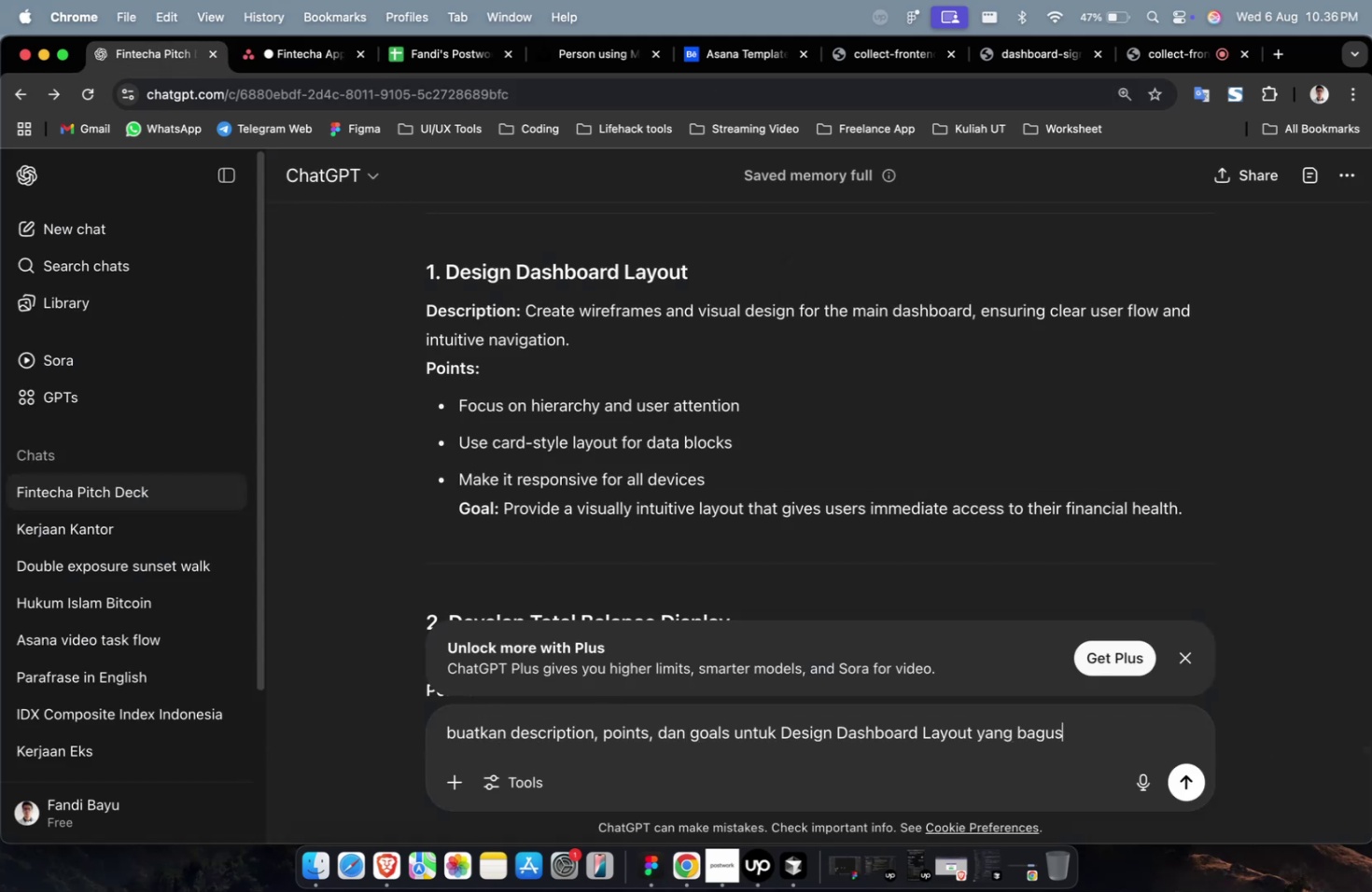 
key(Enter)
 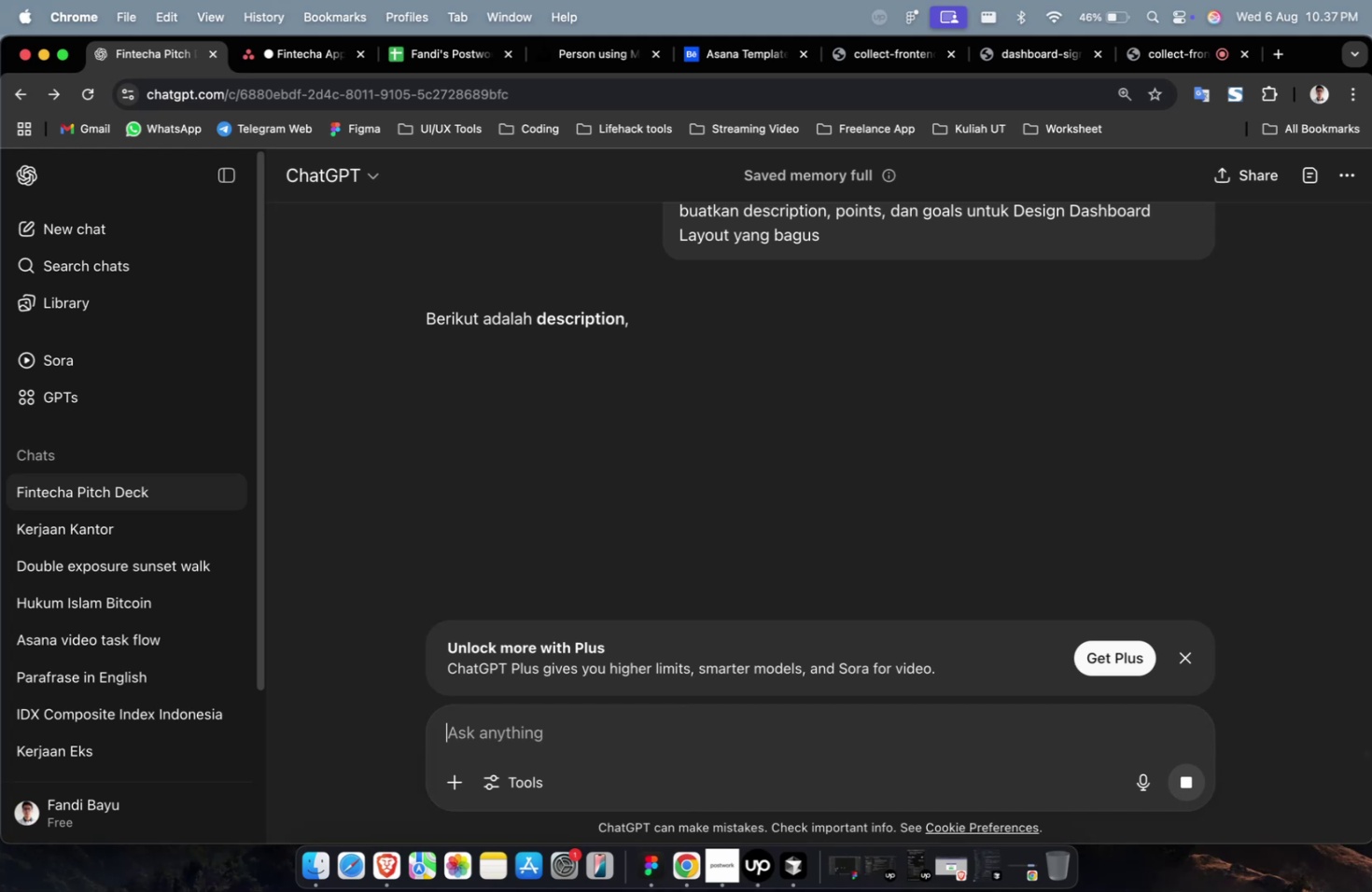 
wait(26.72)
 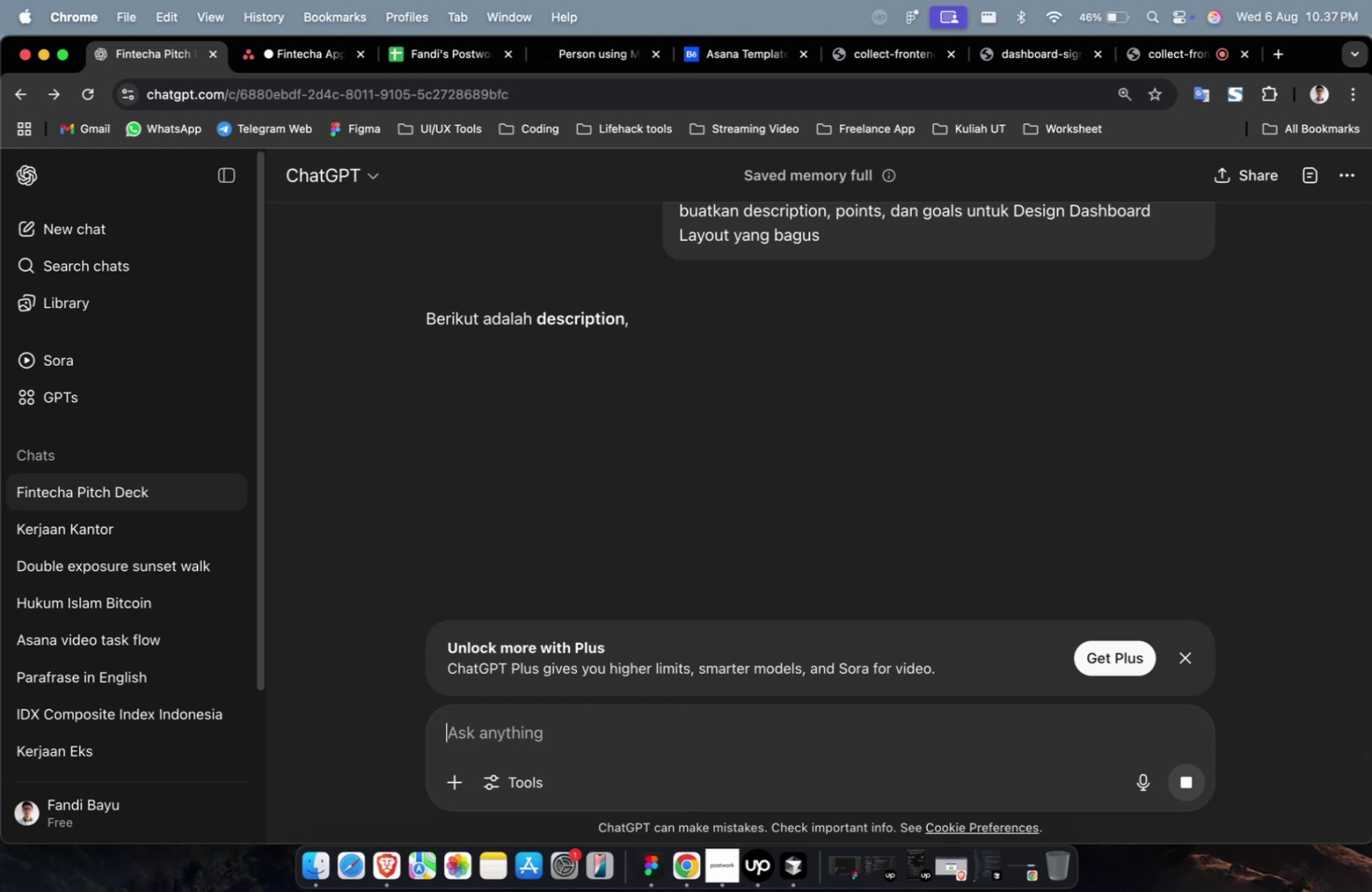 
scroll: coordinate [610, 733], scroll_direction: down, amount: 11.0
 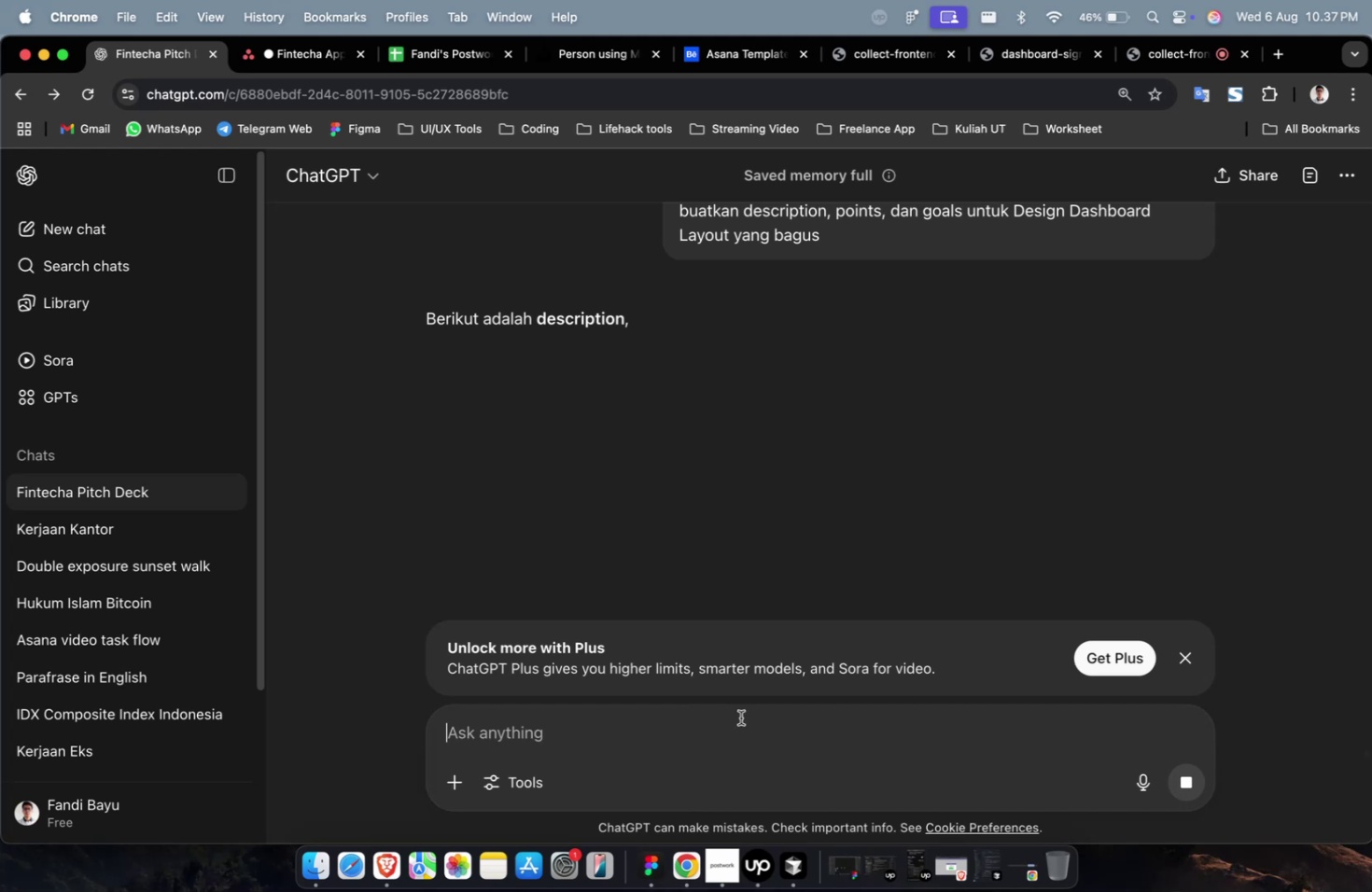 
scroll: coordinate [513, 526], scroll_direction: up, amount: 10.0
 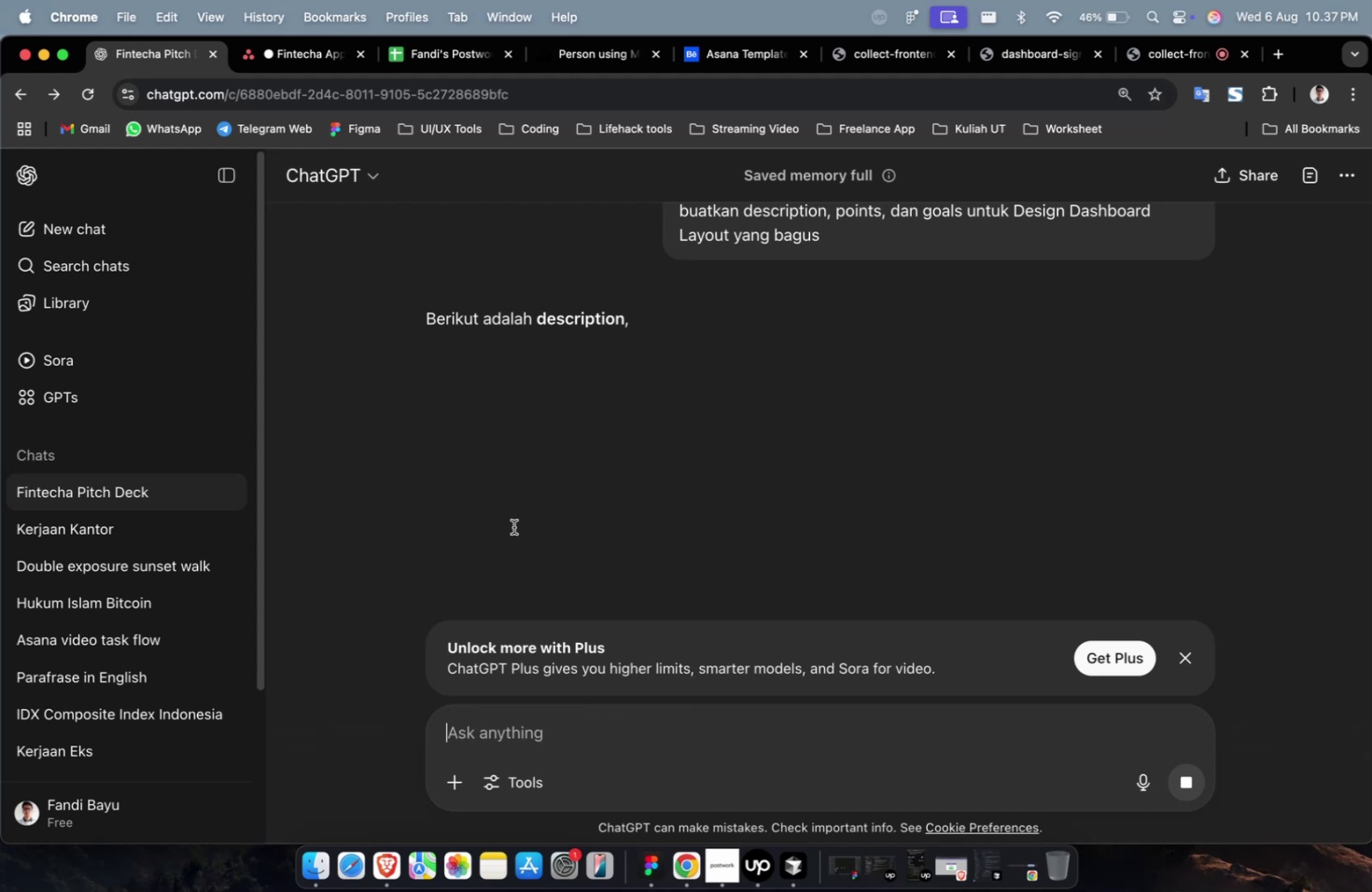 
scroll: coordinate [513, 526], scroll_direction: down, amount: 4.0
 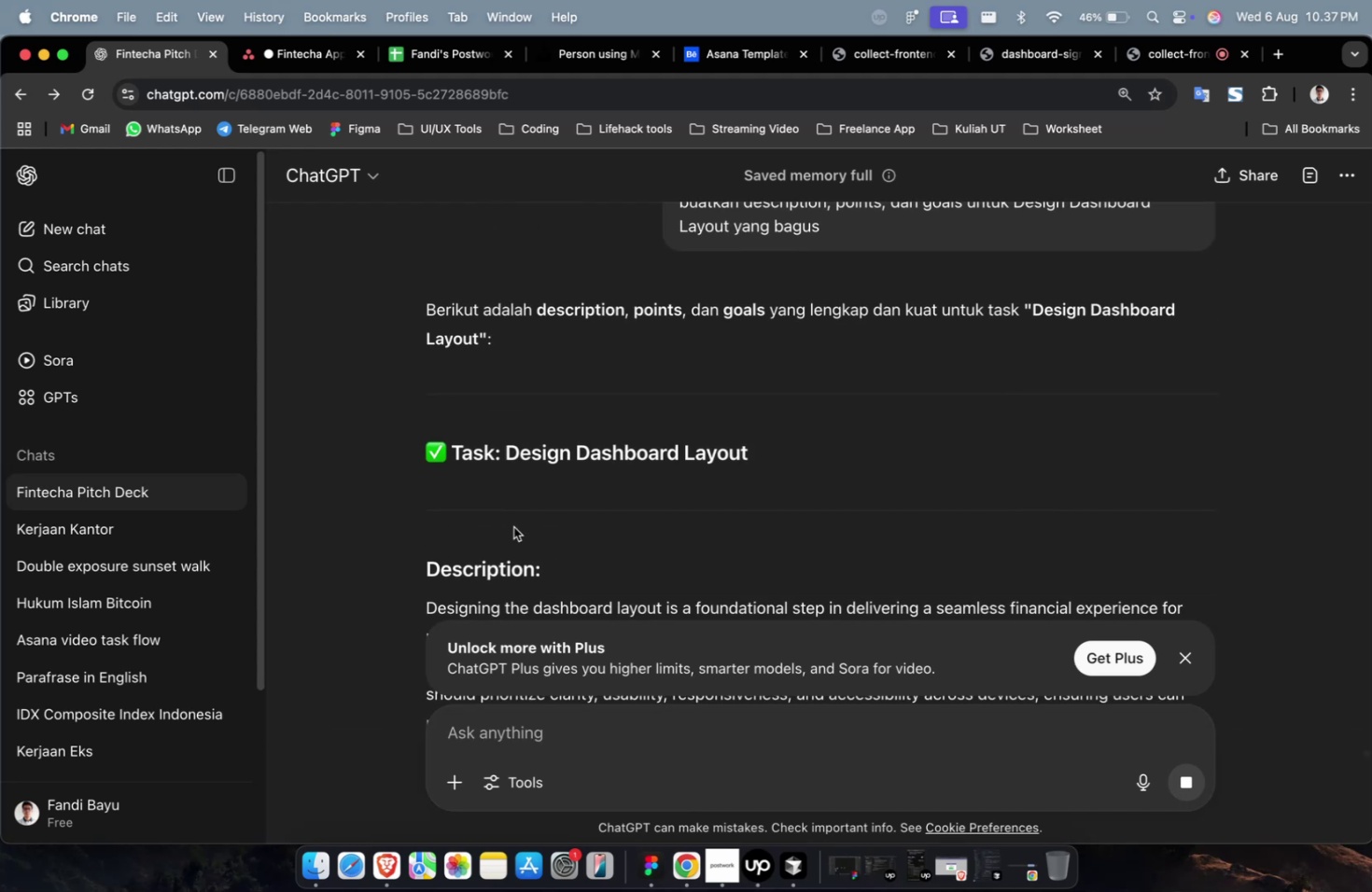 
wait(8.46)
 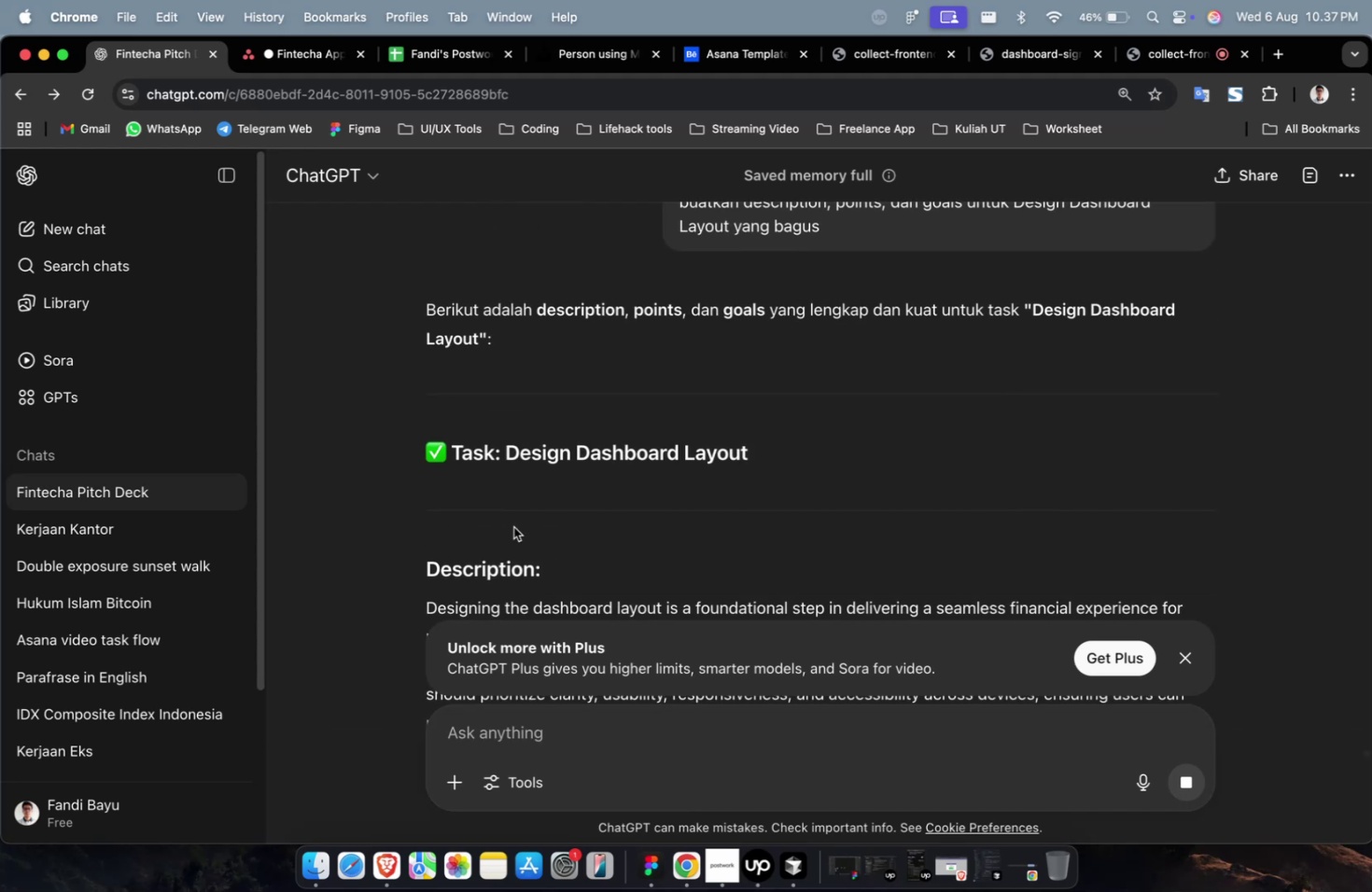 
scroll: coordinate [513, 526], scroll_direction: up, amount: 2.0
 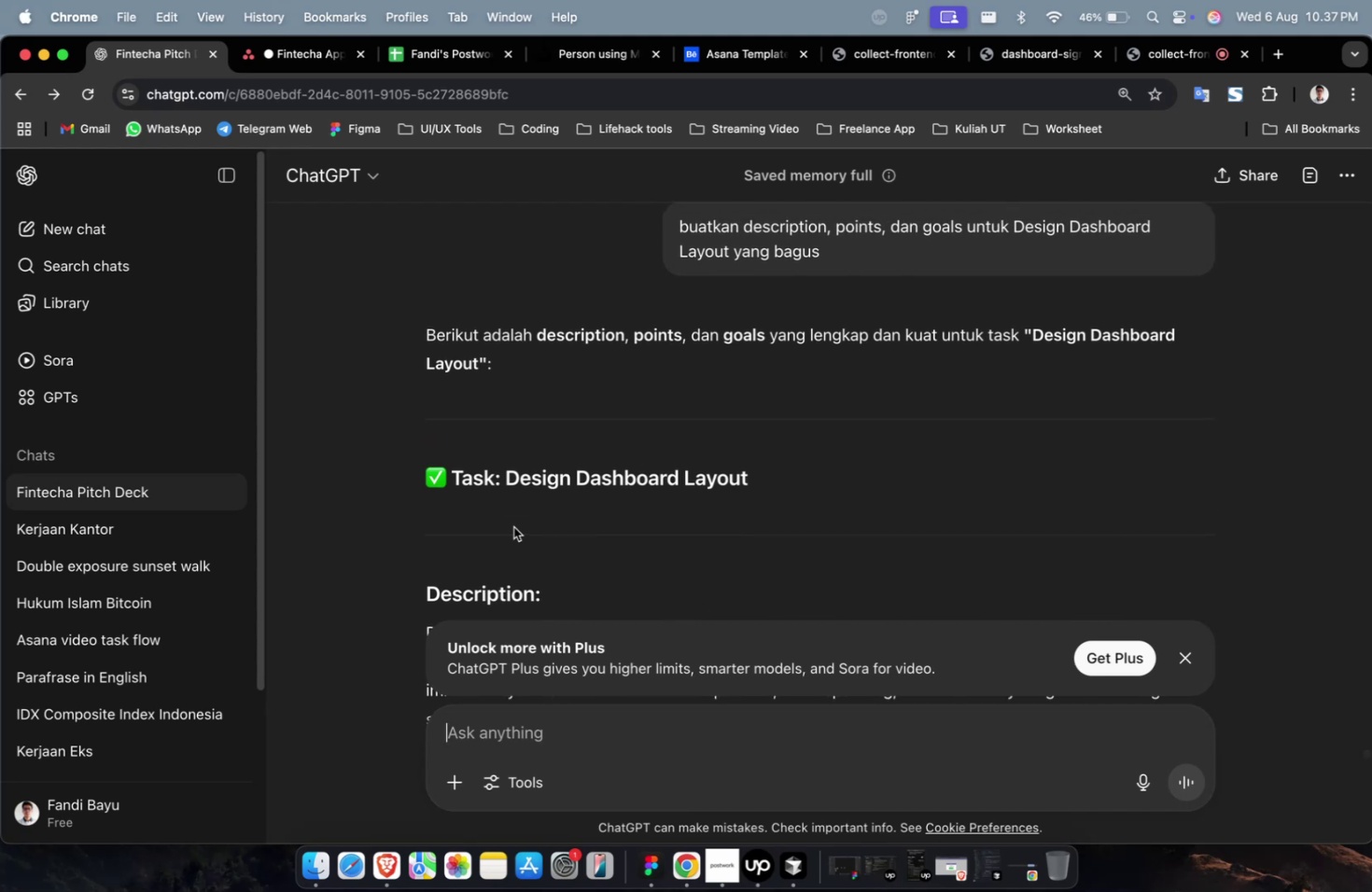 
wait(10.61)
 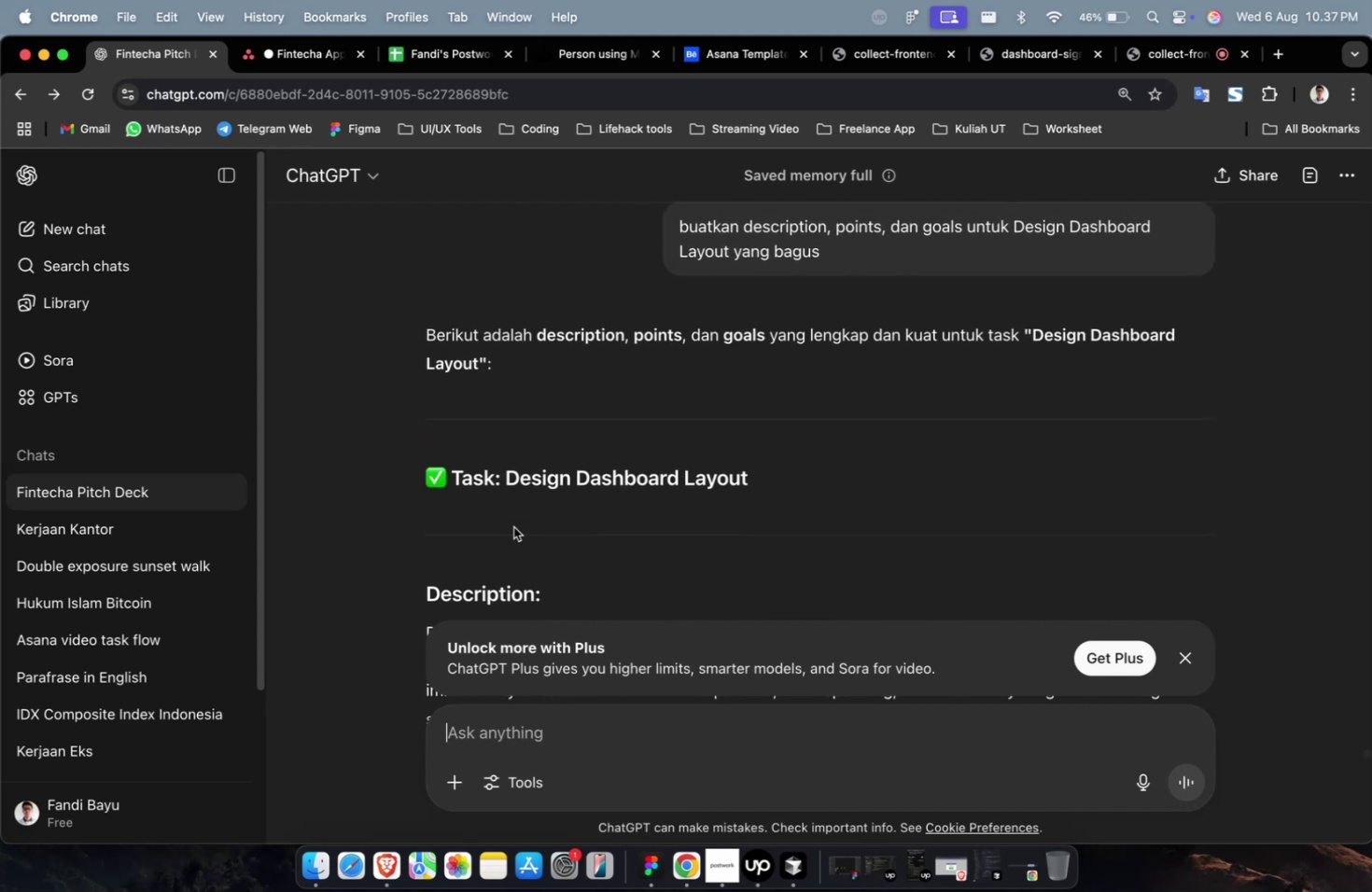 
scroll: coordinate [513, 526], scroll_direction: down, amount: 2.0
 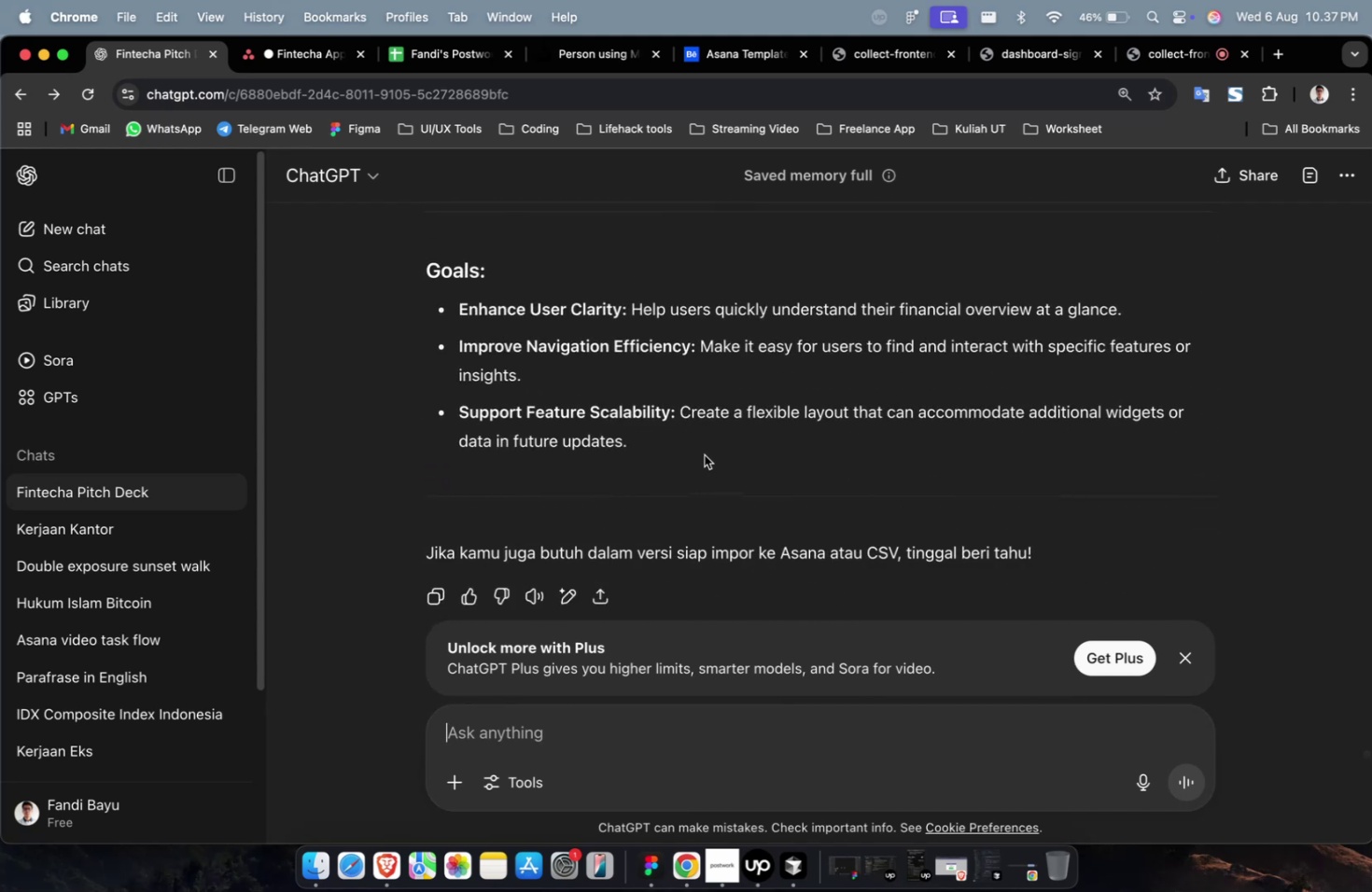 
left_click_drag(start_coordinate=[704, 454], to_coordinate=[415, 328])
 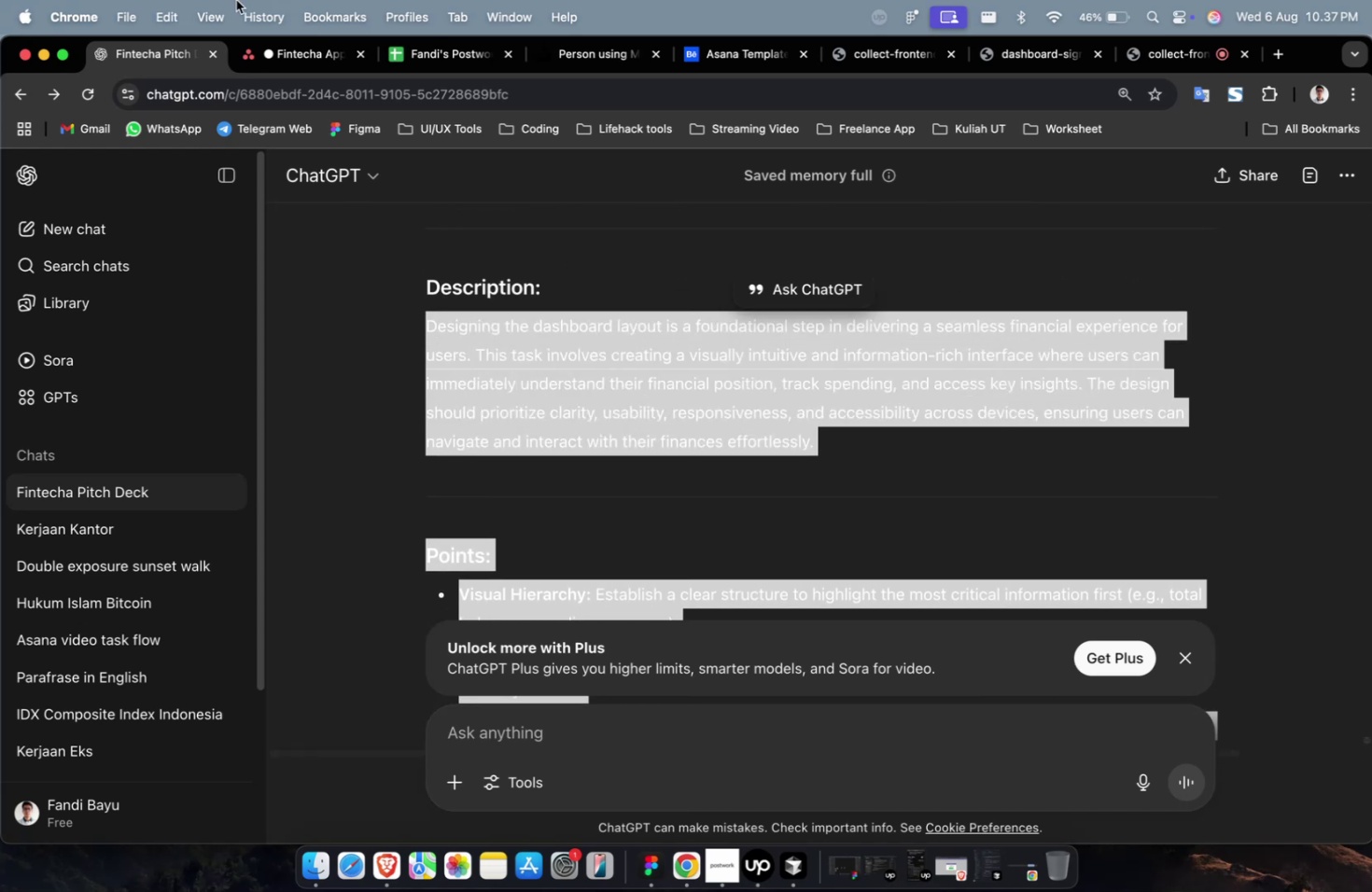 
scroll: coordinate [541, 396], scroll_direction: up, amount: 22.0
 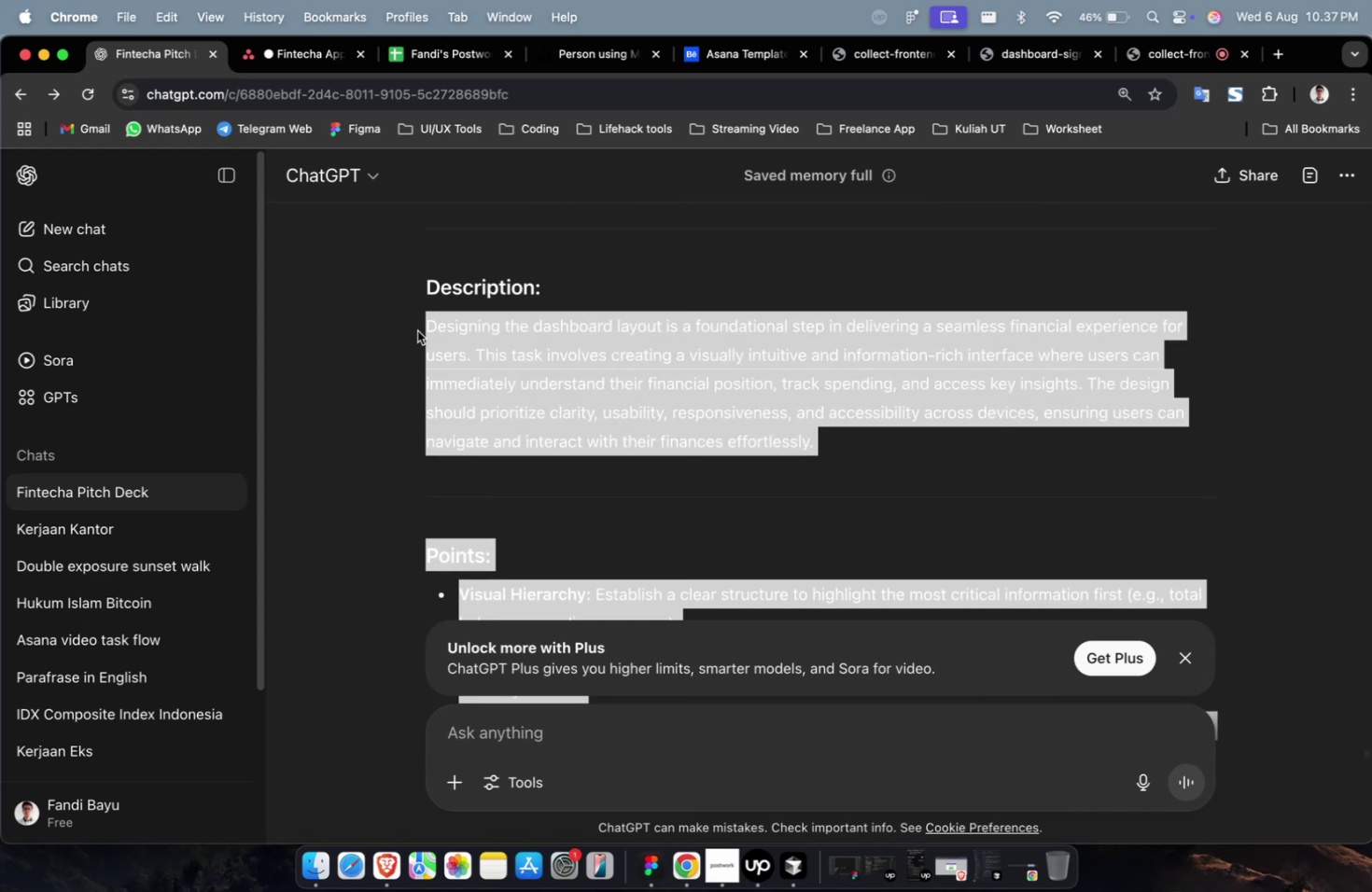 
key(Meta+C)
 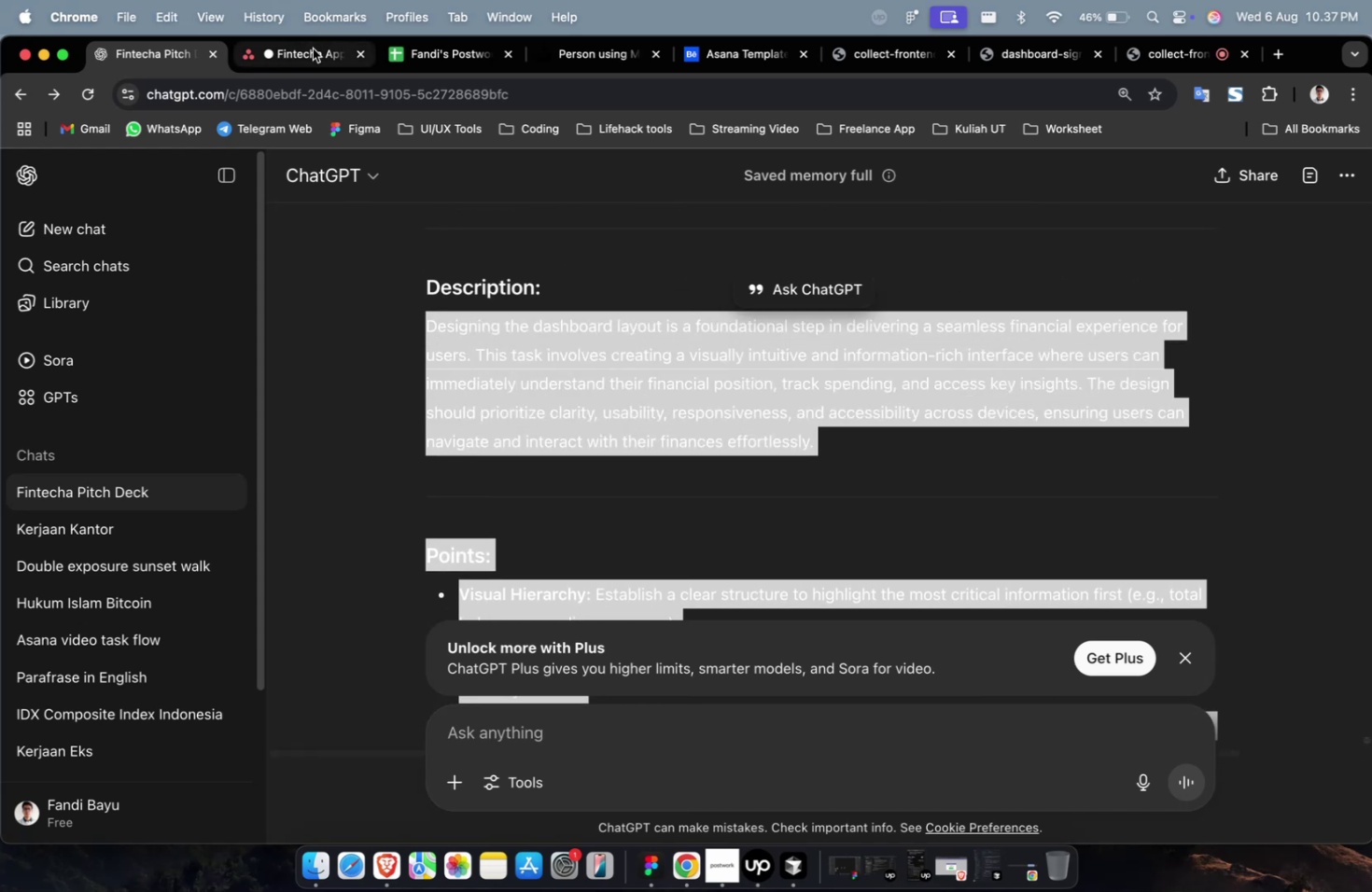 
left_click([313, 49])
 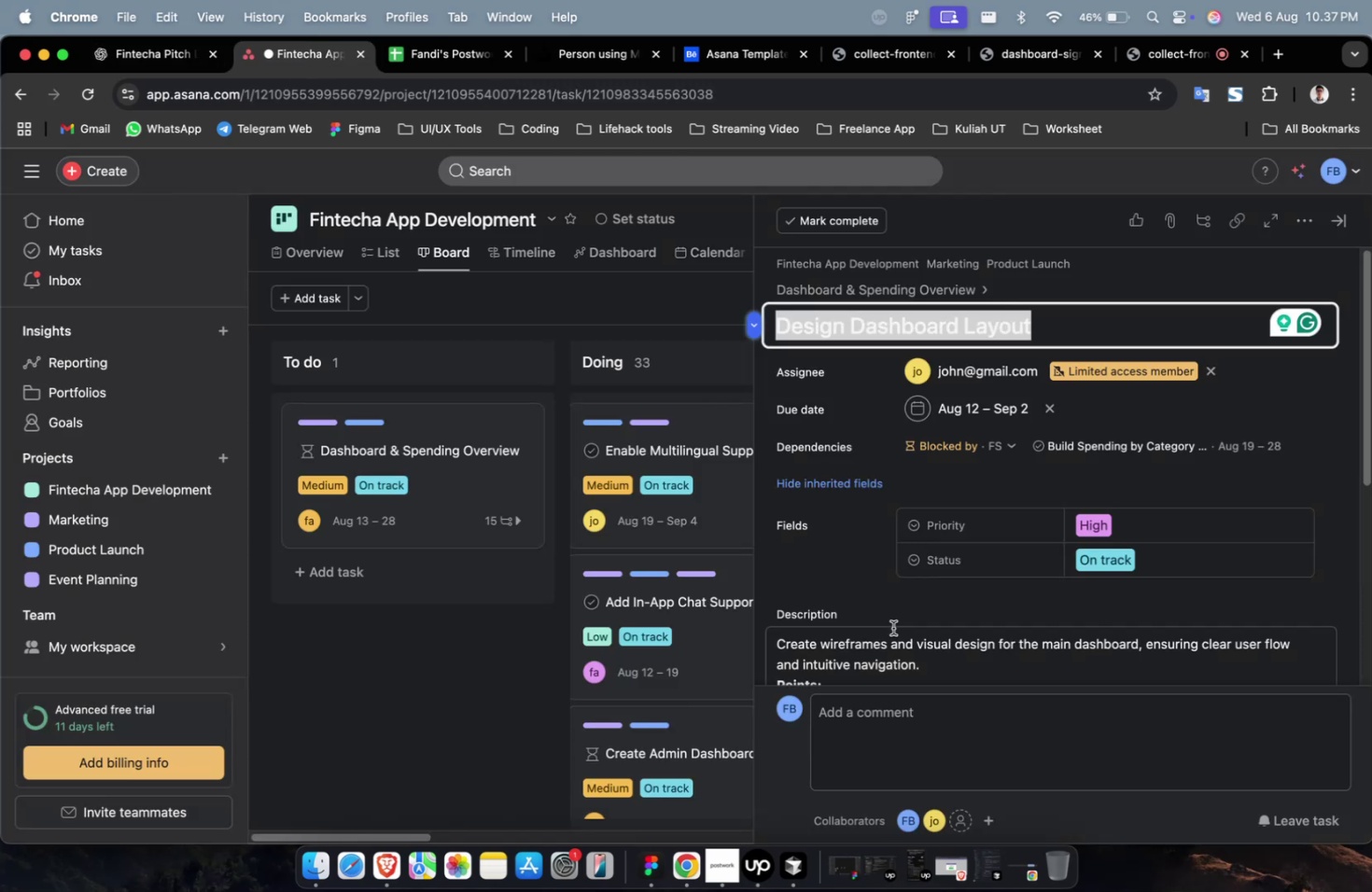 
scroll: coordinate [895, 618], scroll_direction: down, amount: 5.0
 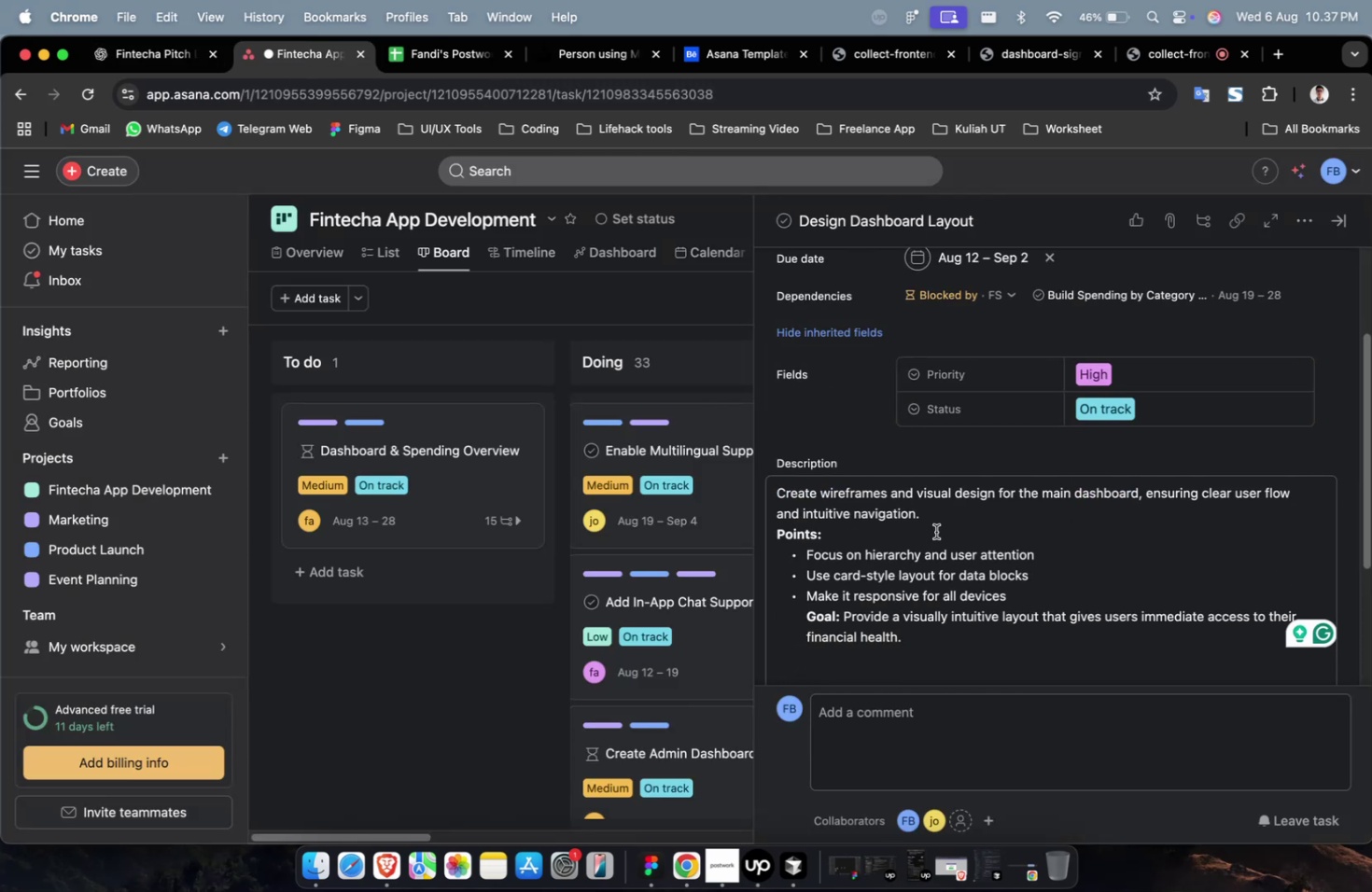 
left_click([935, 531])
 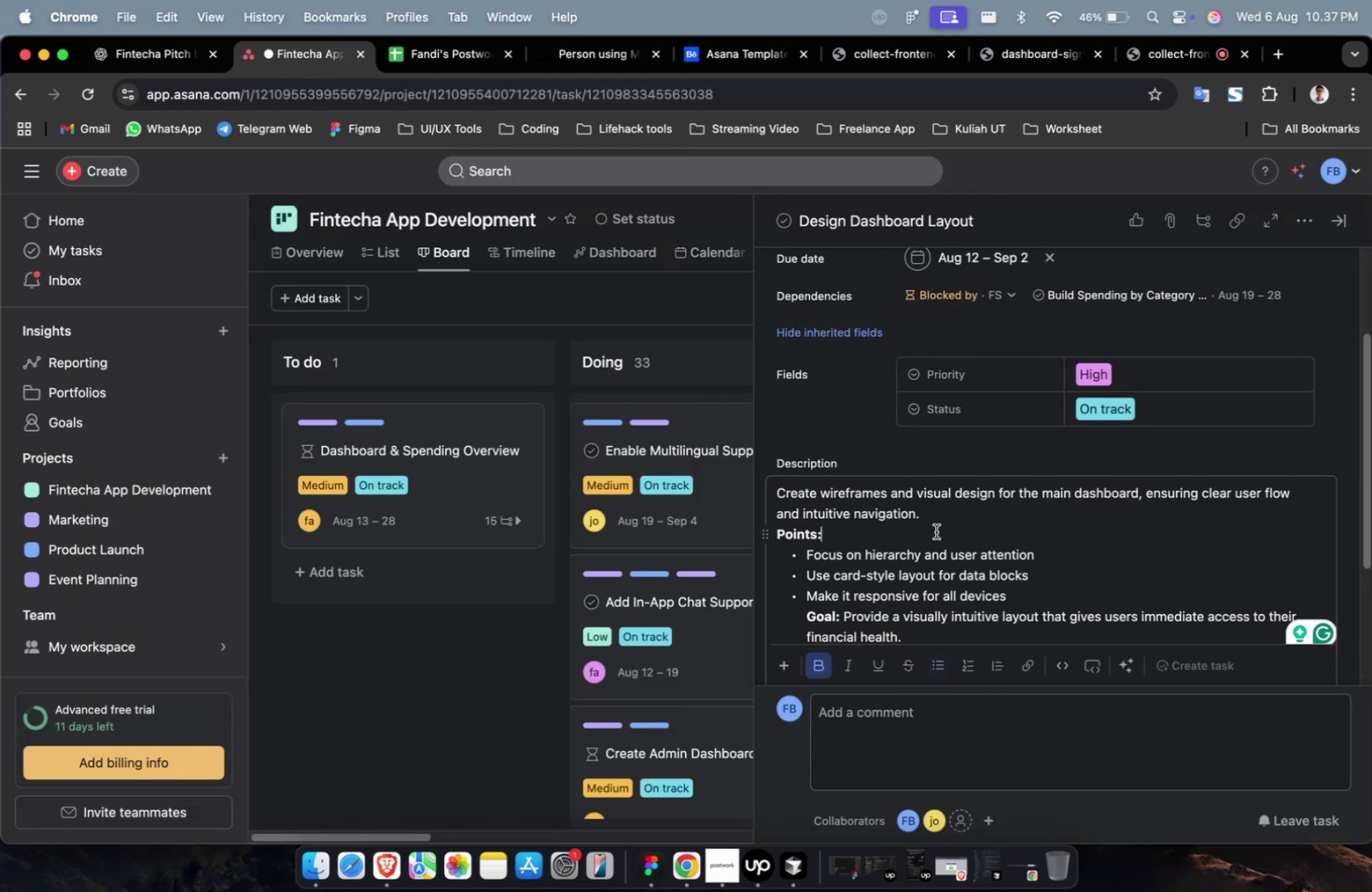 
key(Meta+A)
 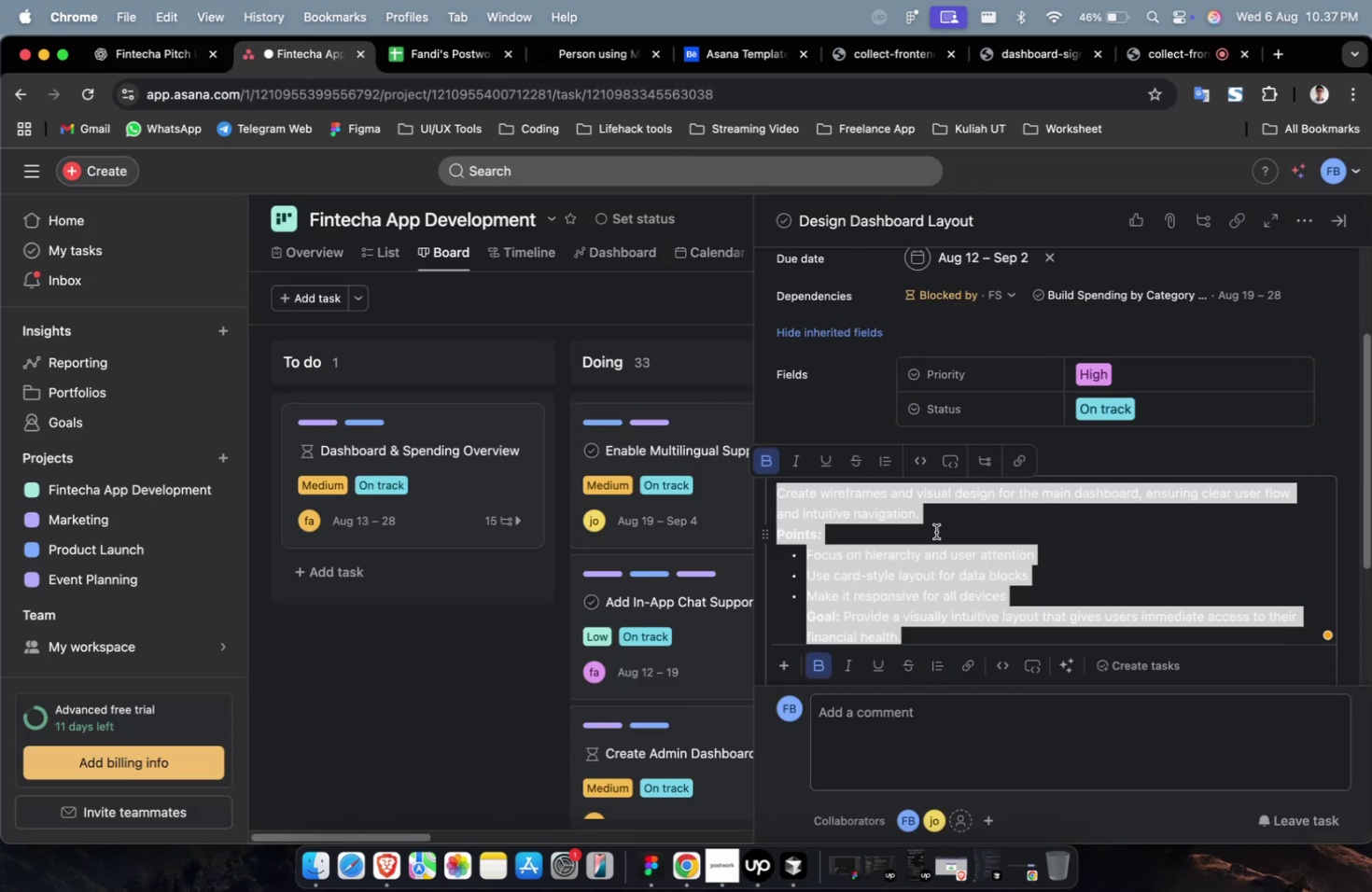 
scroll: coordinate [935, 531], scroll_direction: up, amount: 4.0
 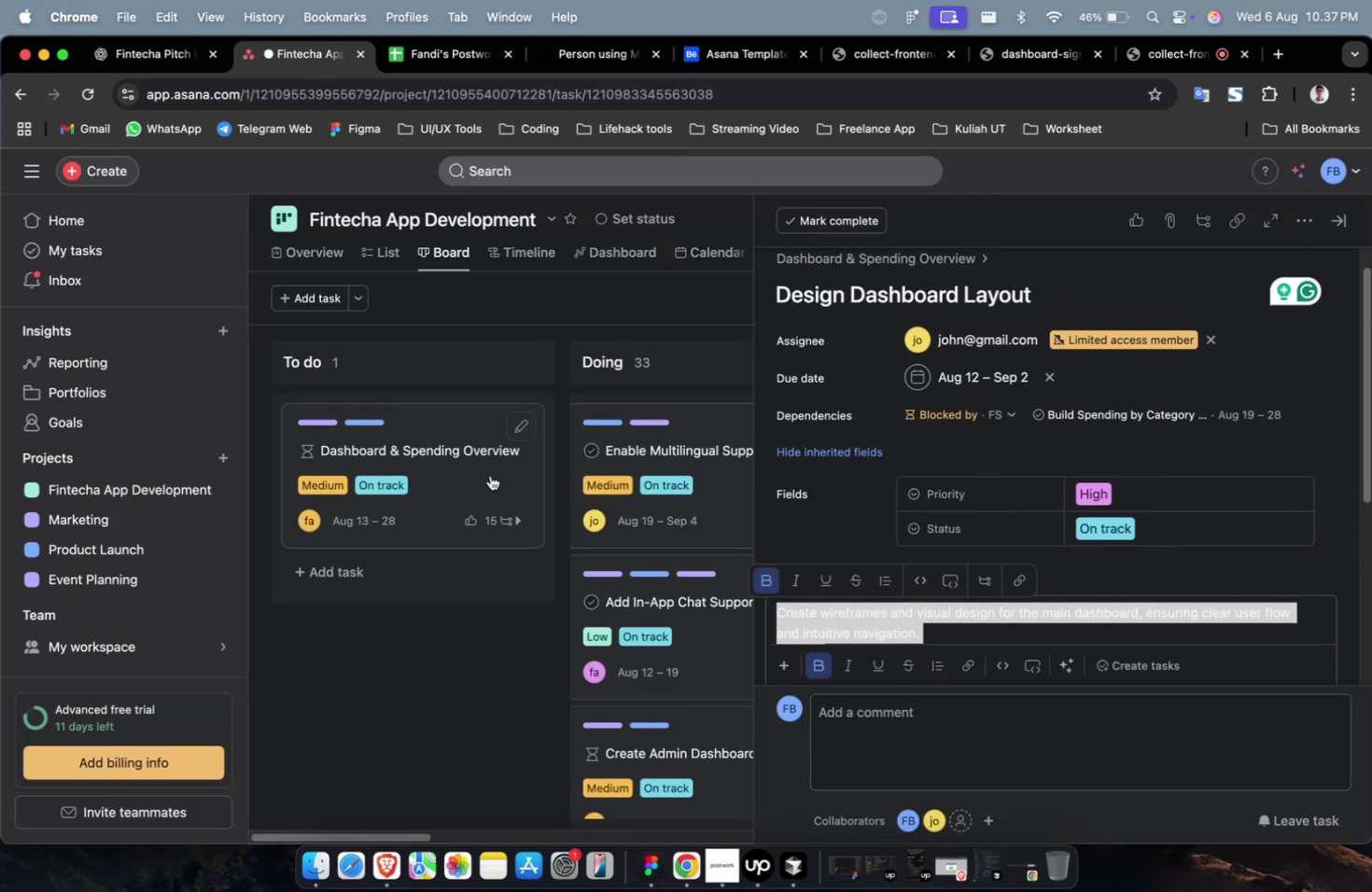 
left_click([455, 465])
 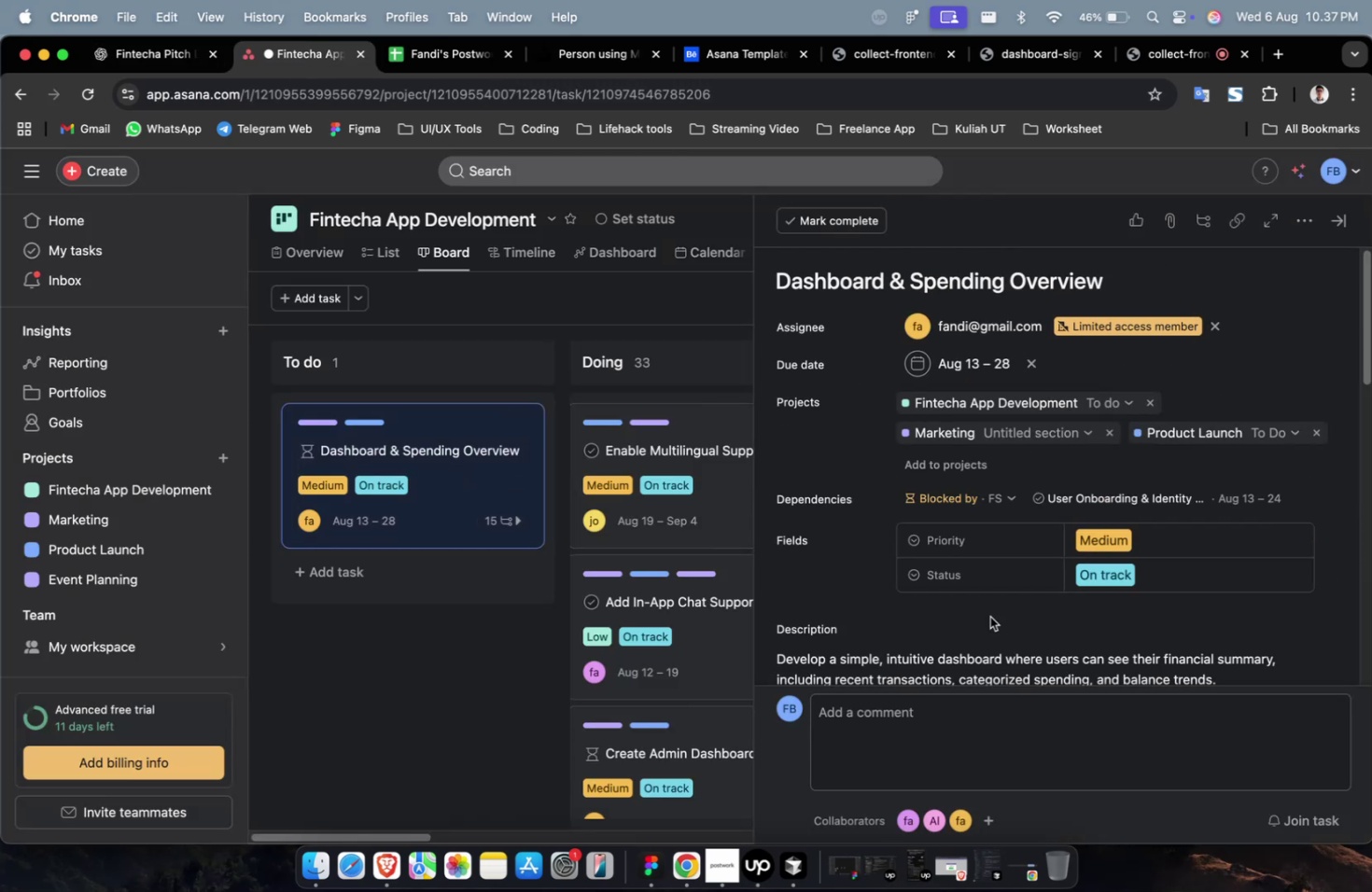 
scroll: coordinate [989, 616], scroll_direction: down, amount: 9.0
 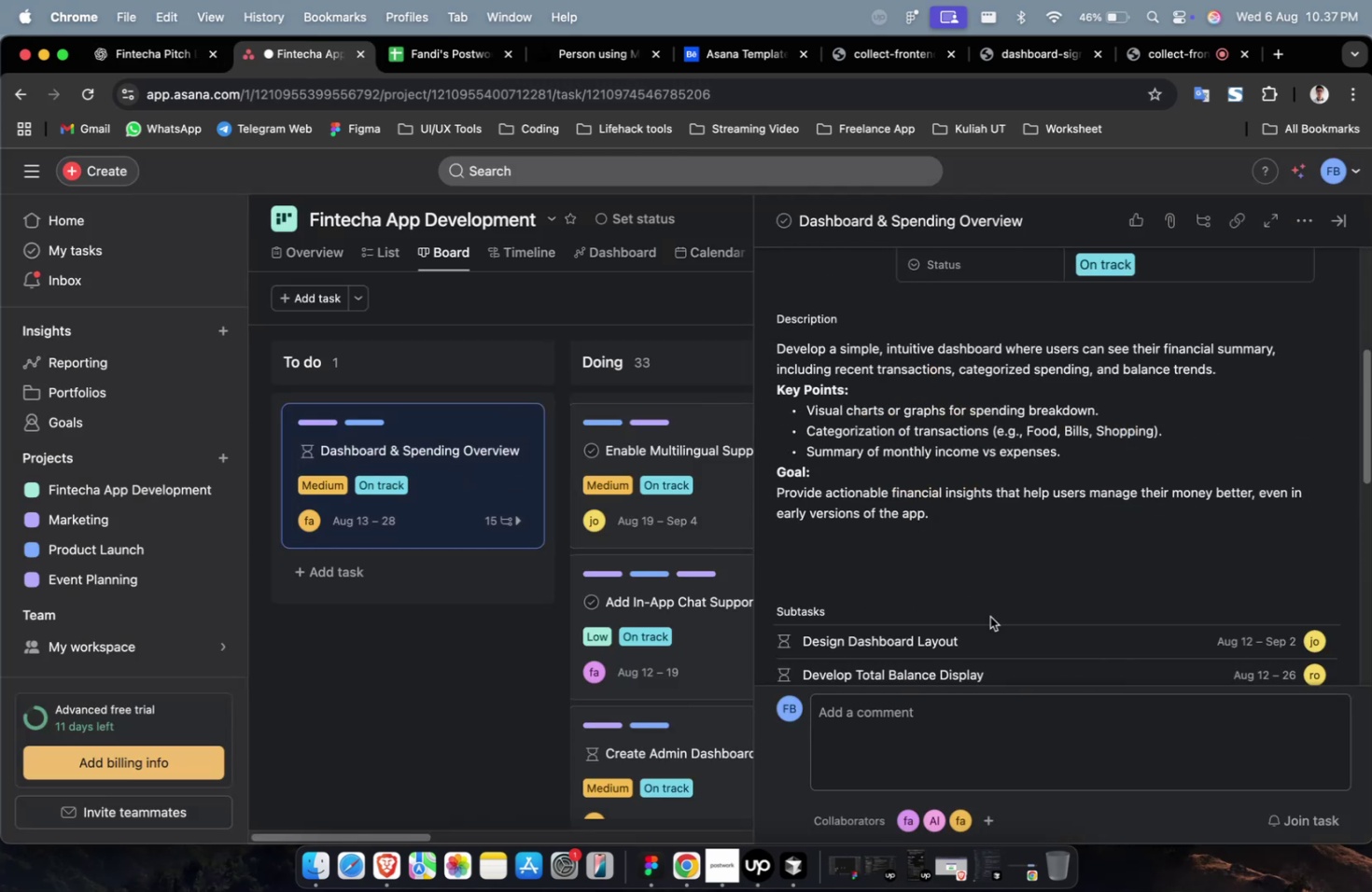 
scroll: coordinate [989, 616], scroll_direction: none, amount: 0.0
 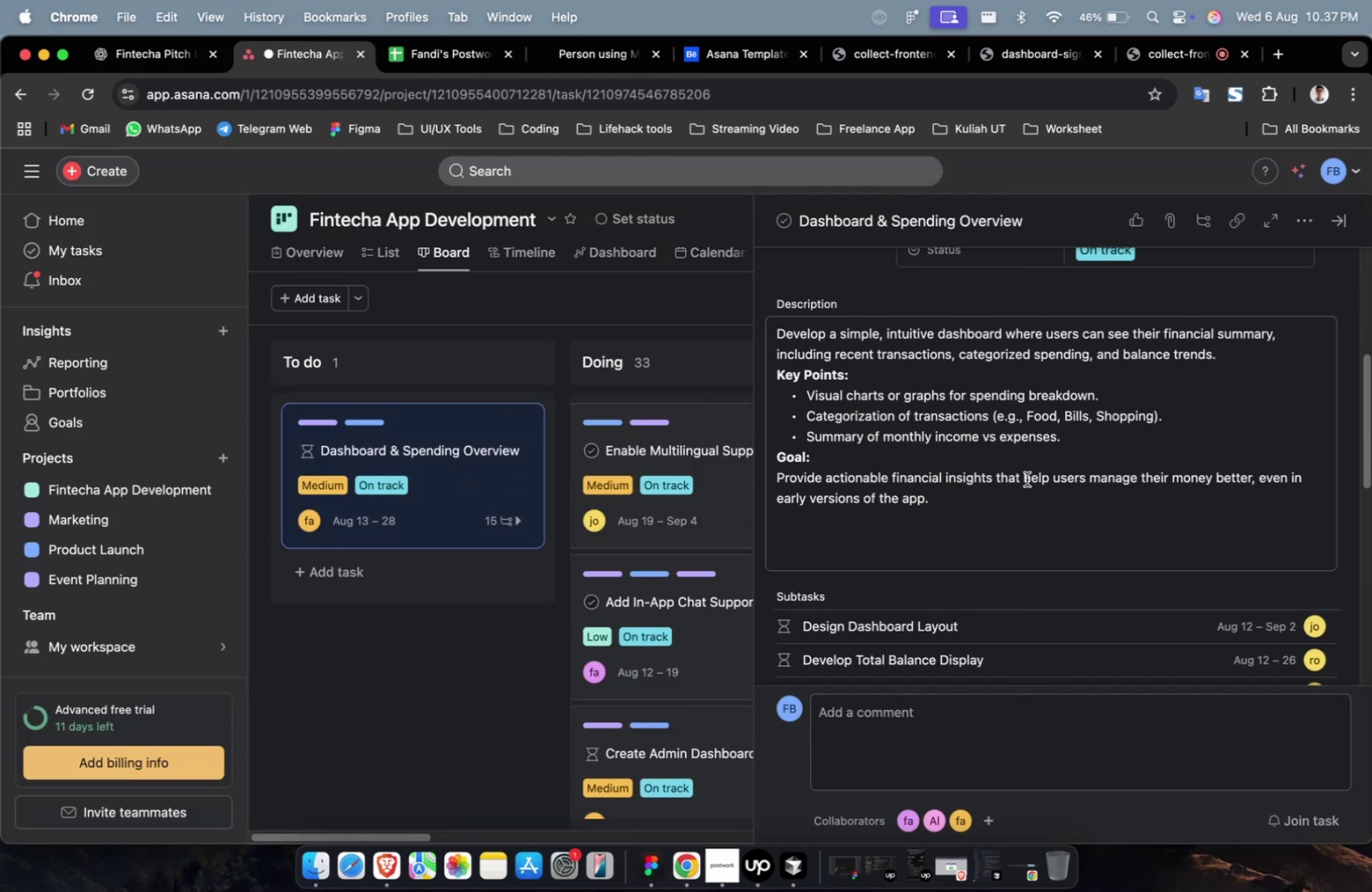 
left_click([1026, 479])
 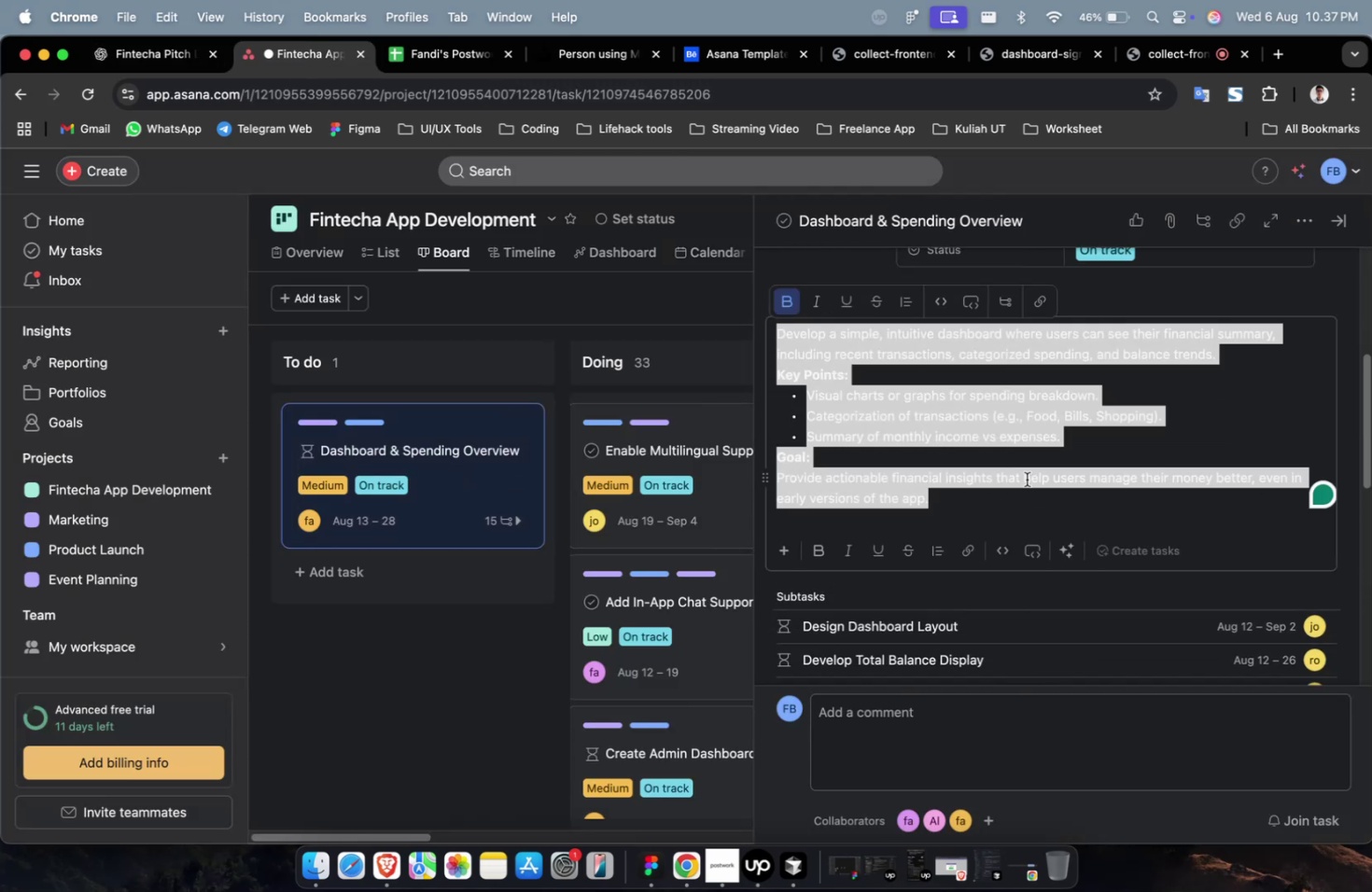 
key(Meta+A)
 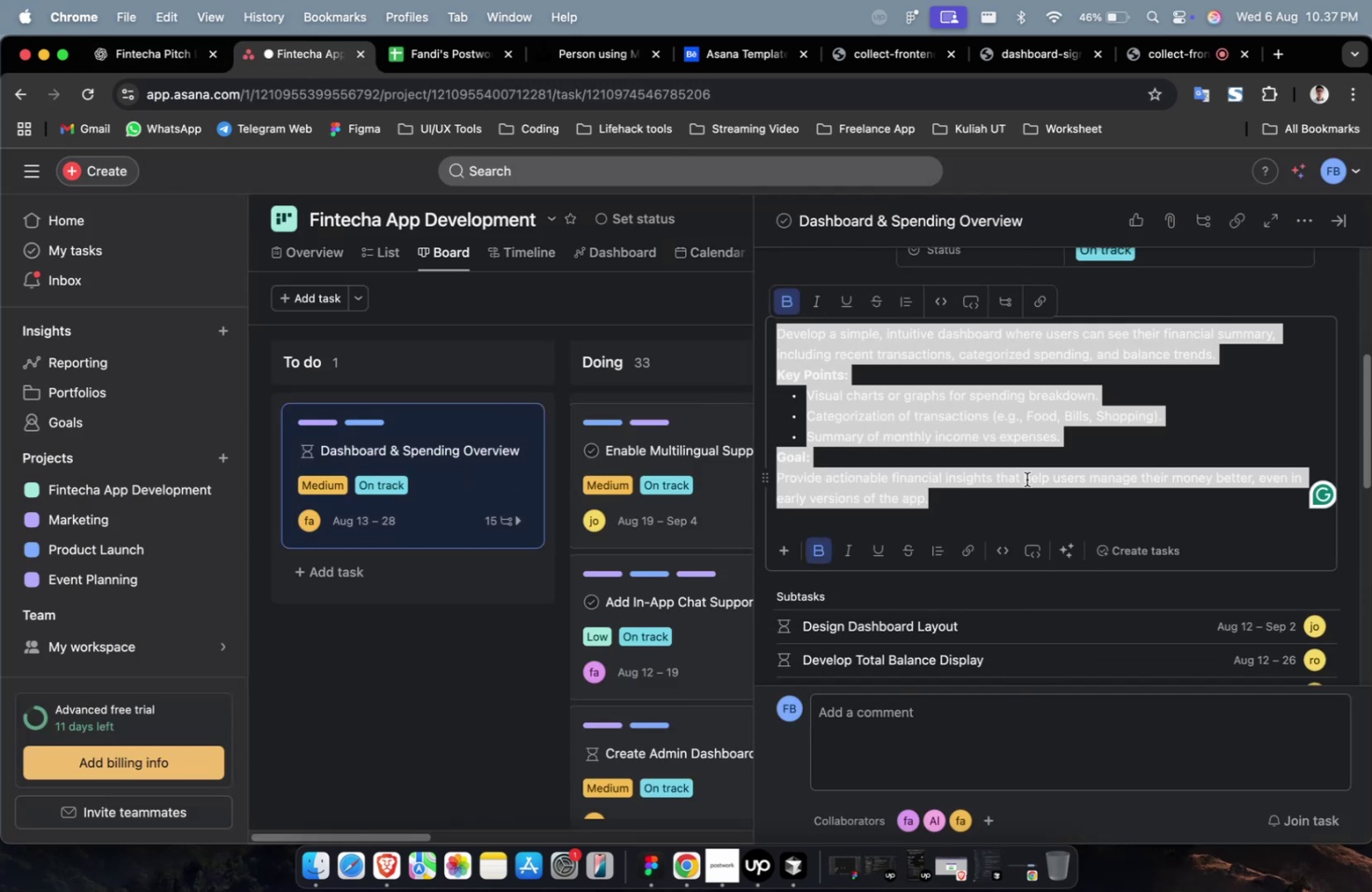 
key(Meta+V)
 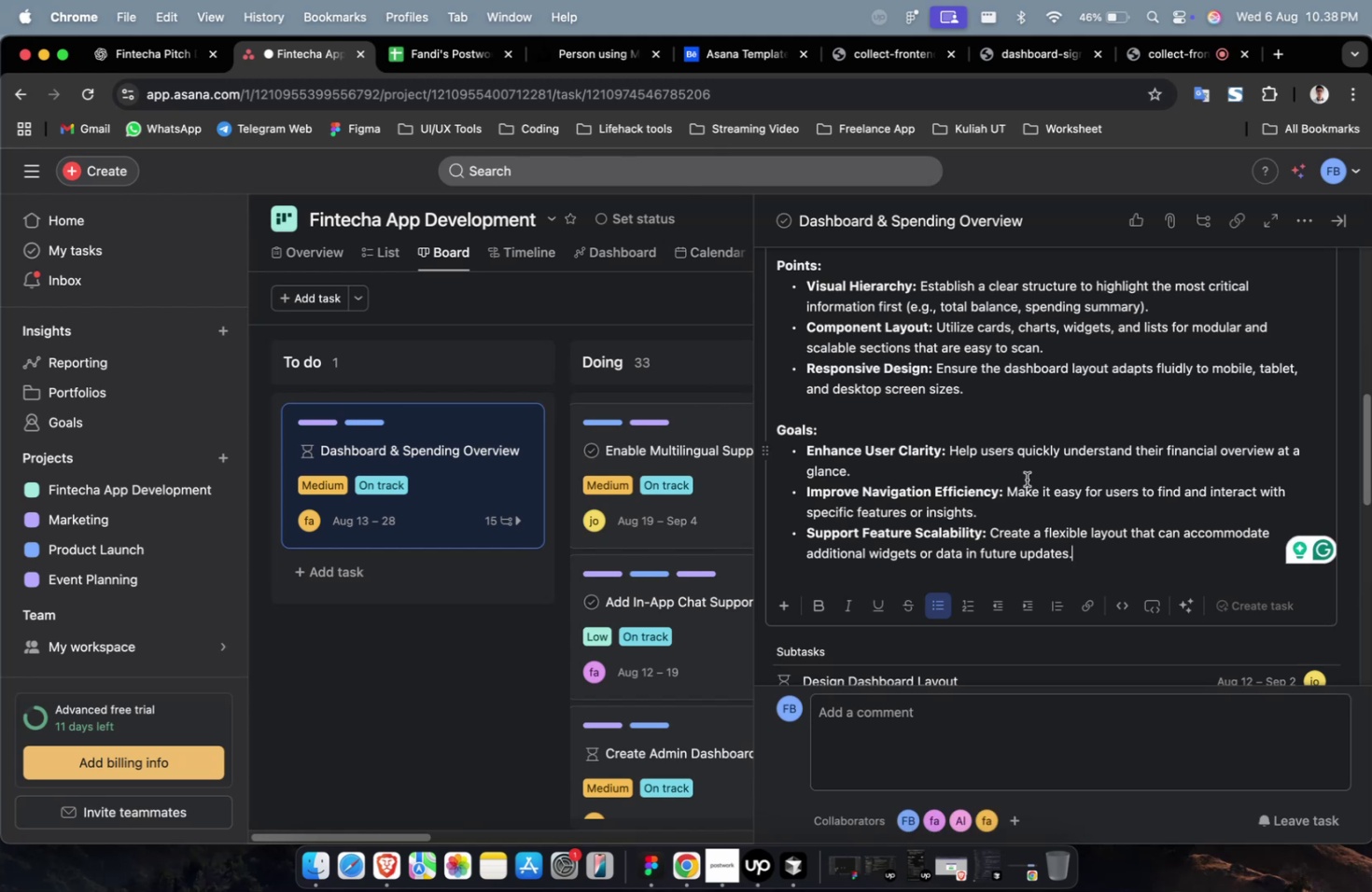 
wait(5.69)
 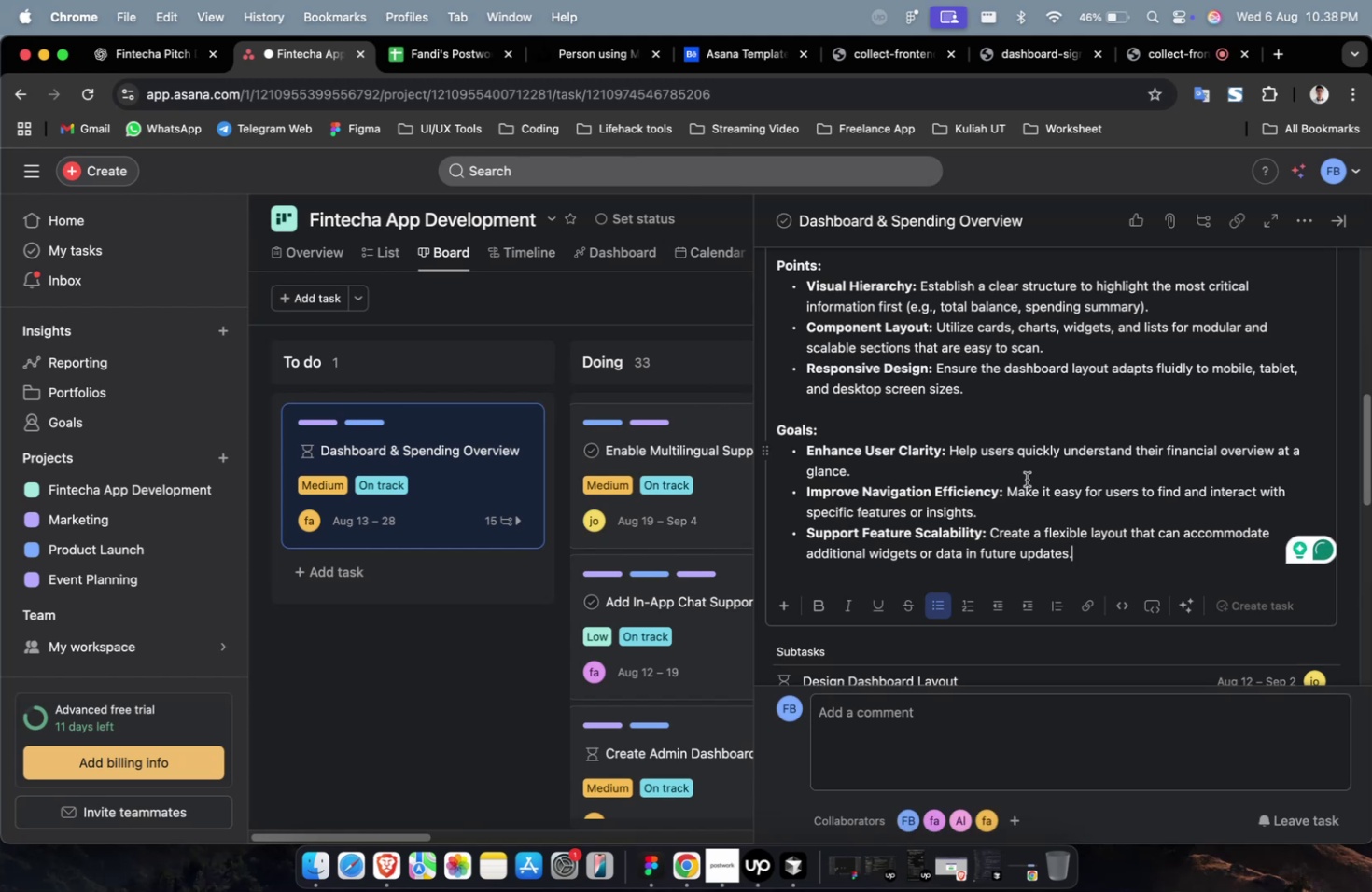 
scroll: coordinate [987, 486], scroll_direction: up, amount: 11.0
 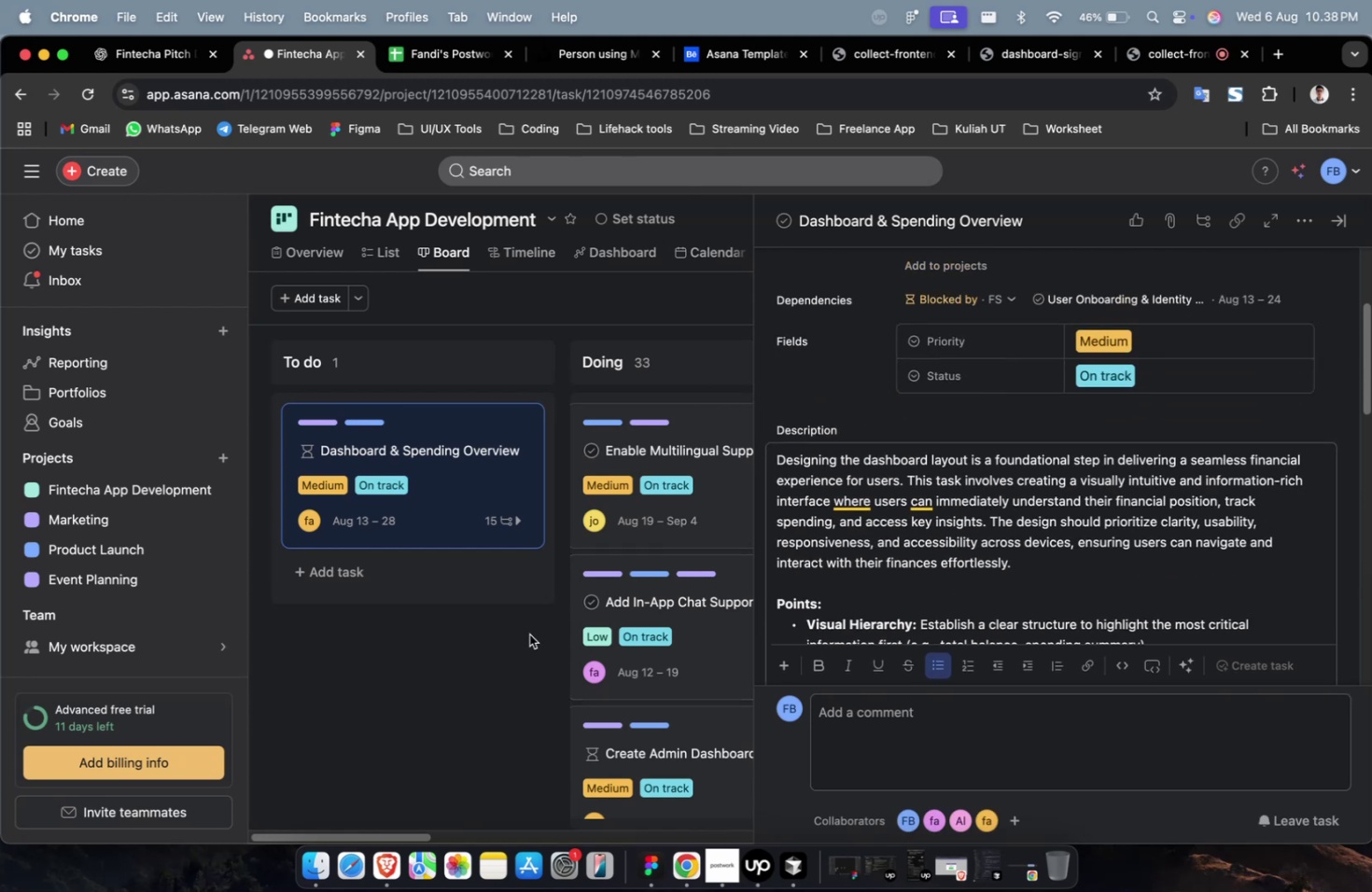 
left_click([518, 639])
 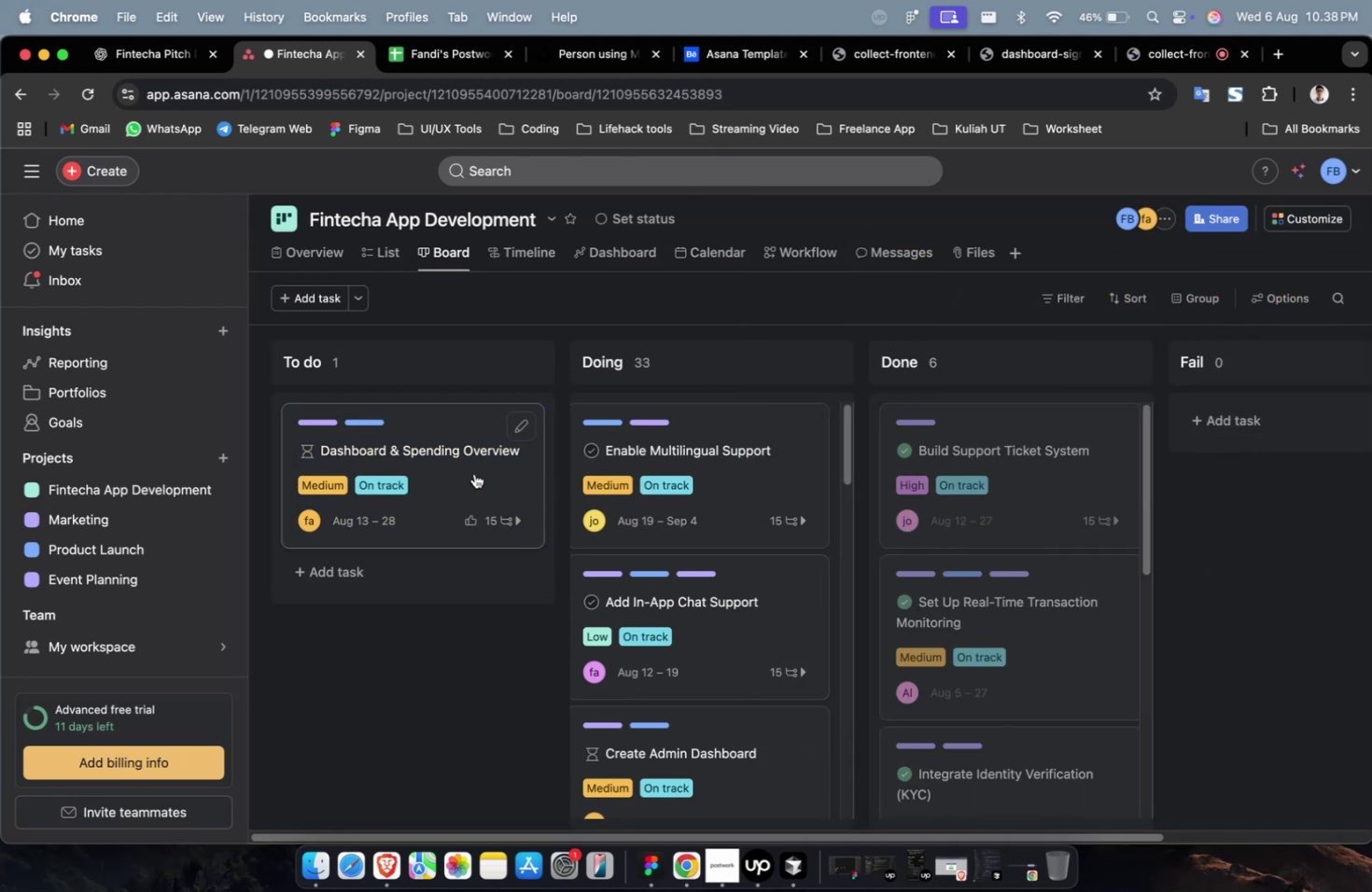 
left_click_drag(start_coordinate=[473, 472], to_coordinate=[685, 453])
 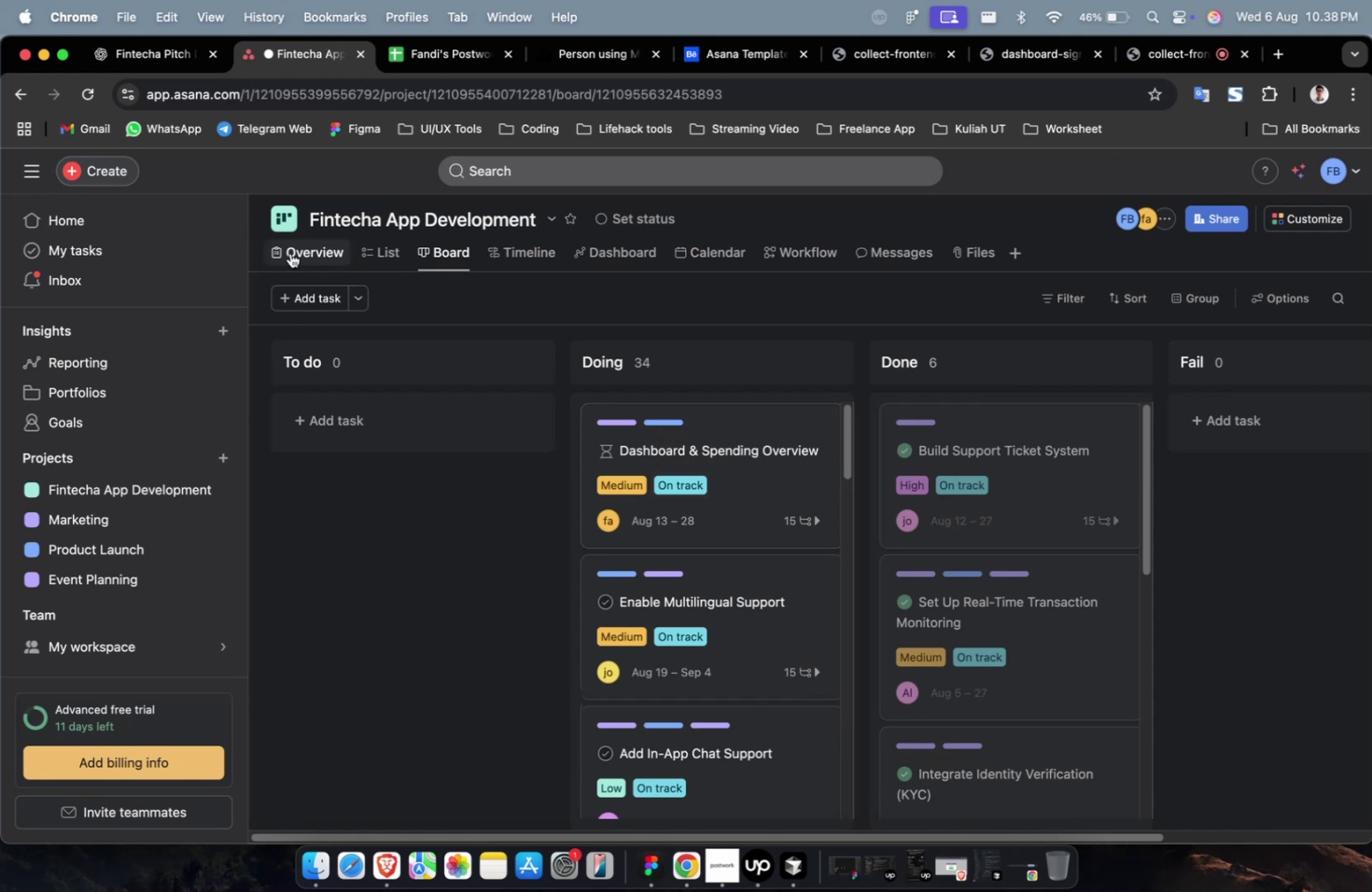 
left_click([311, 259])
 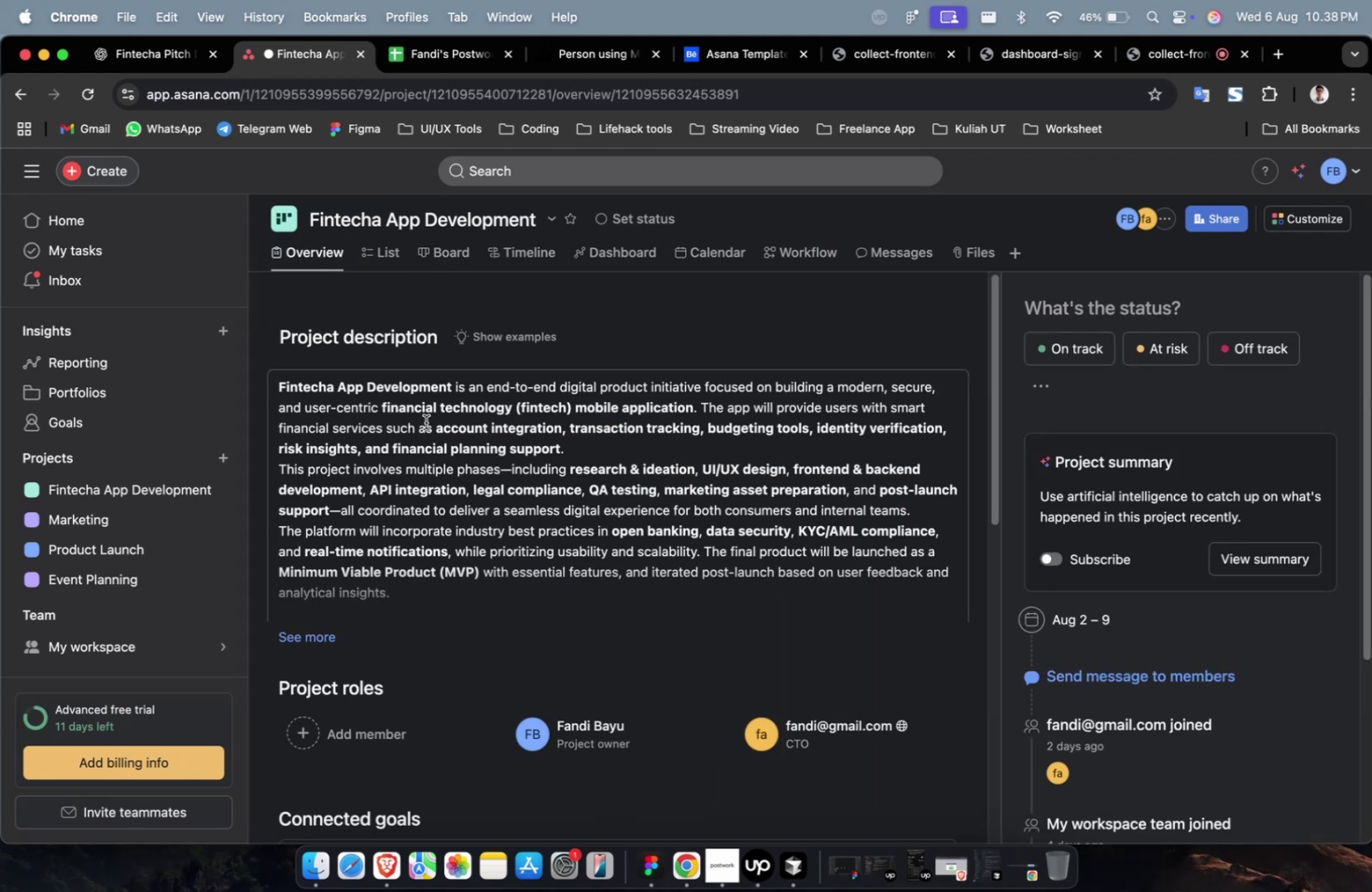 
scroll: coordinate [432, 444], scroll_direction: down, amount: 10.0
 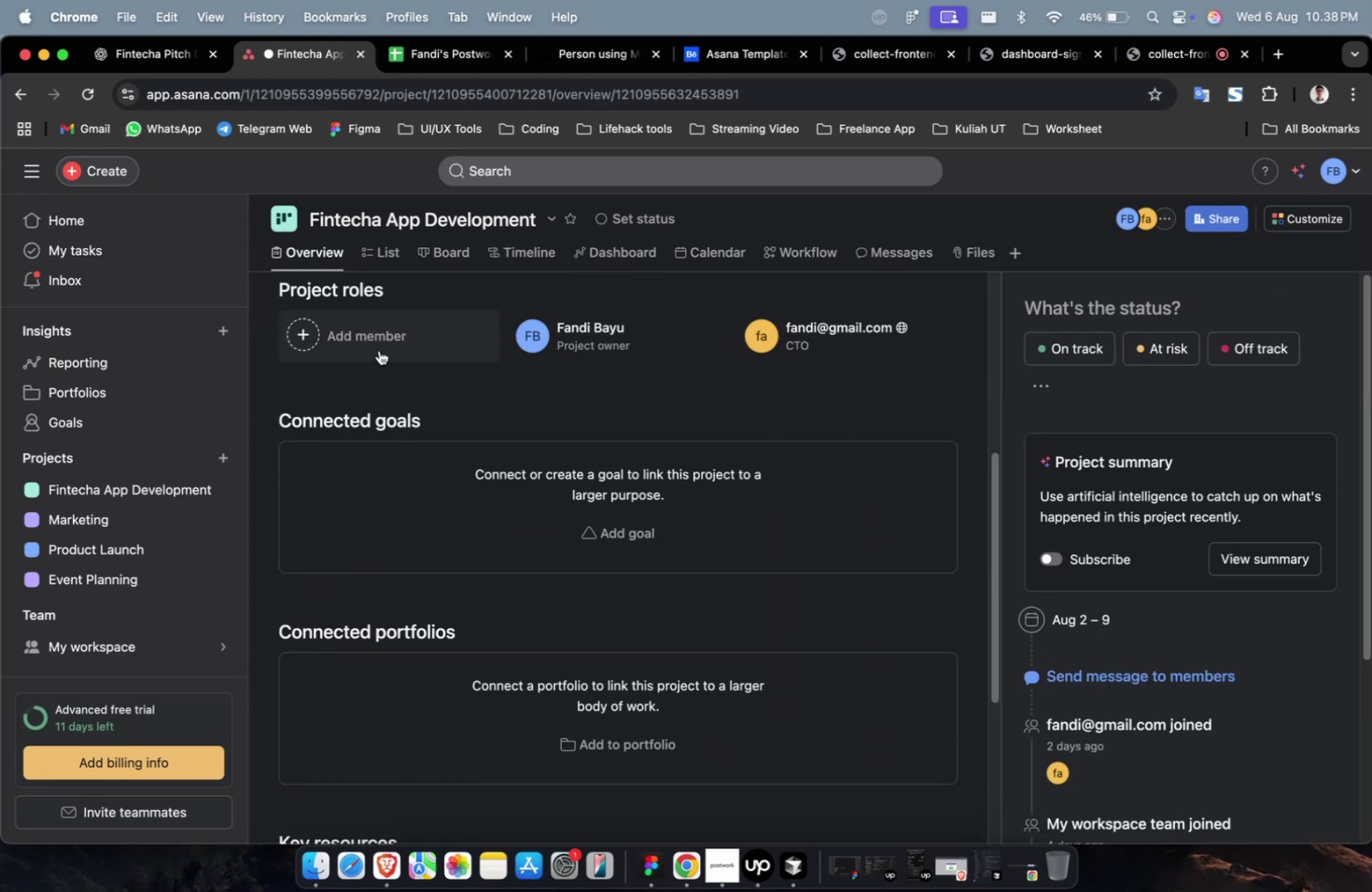 
left_click([379, 350])
 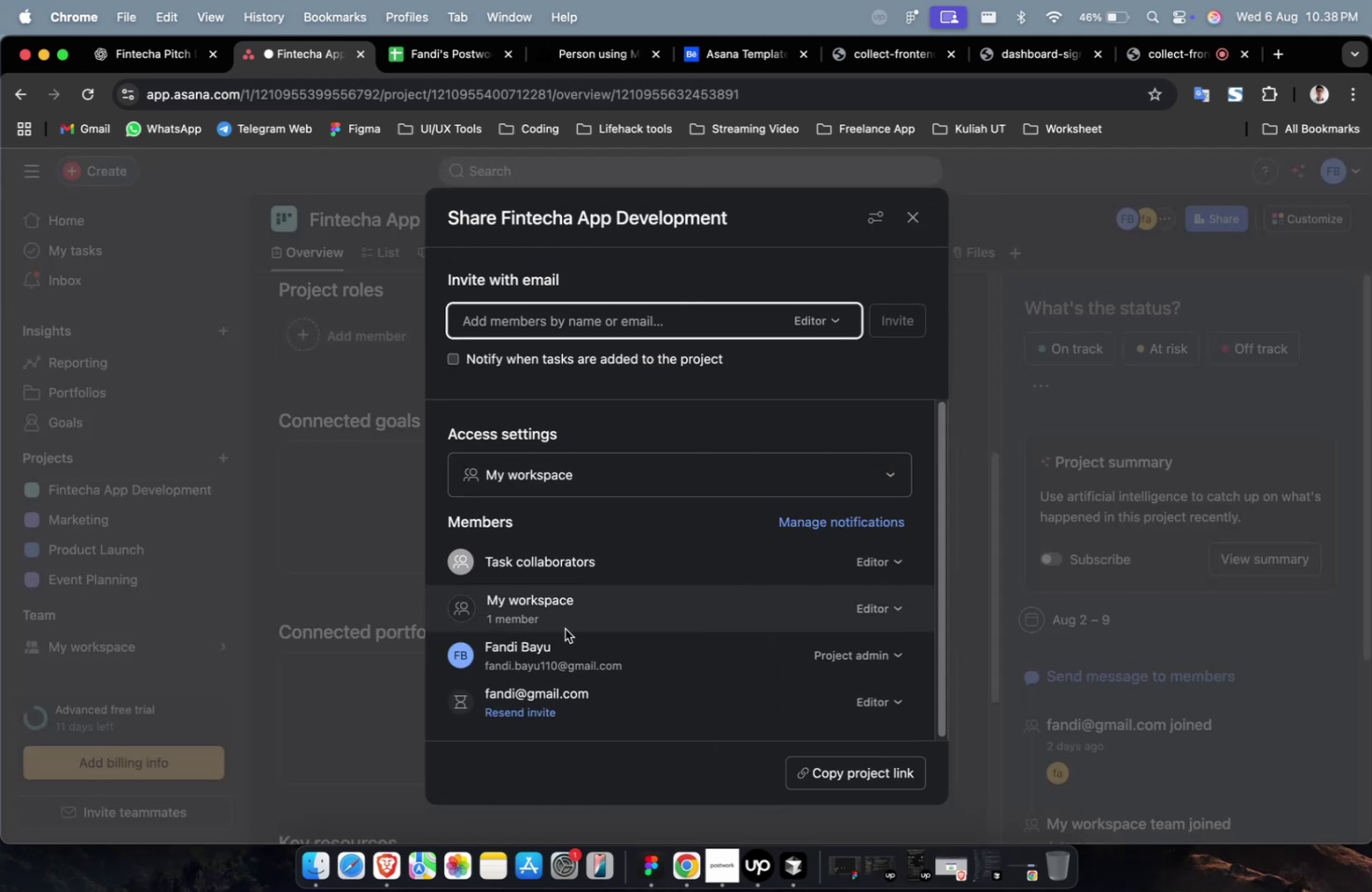 
scroll: coordinate [599, 634], scroll_direction: down, amount: 5.0
 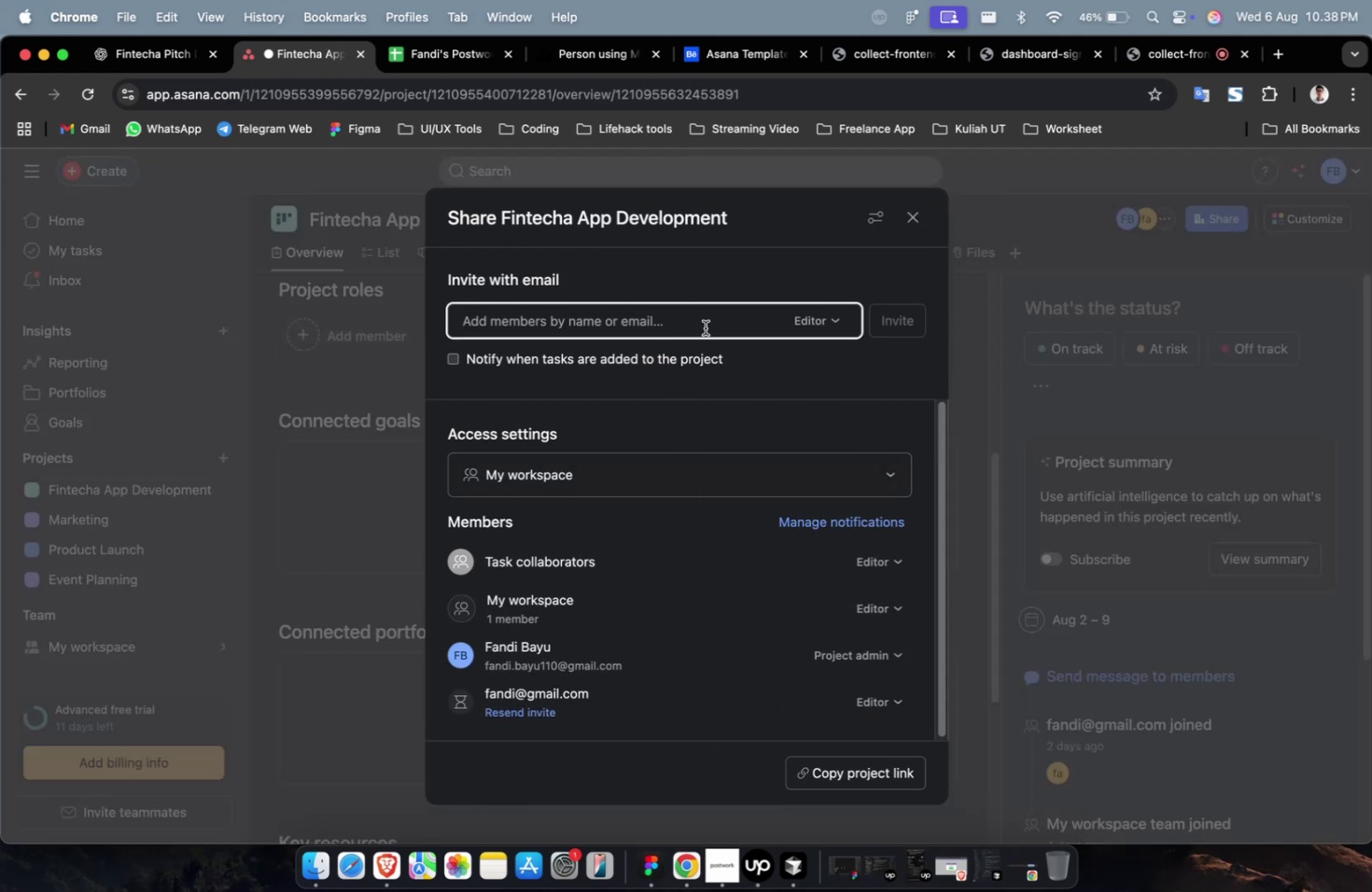 
type(change)
 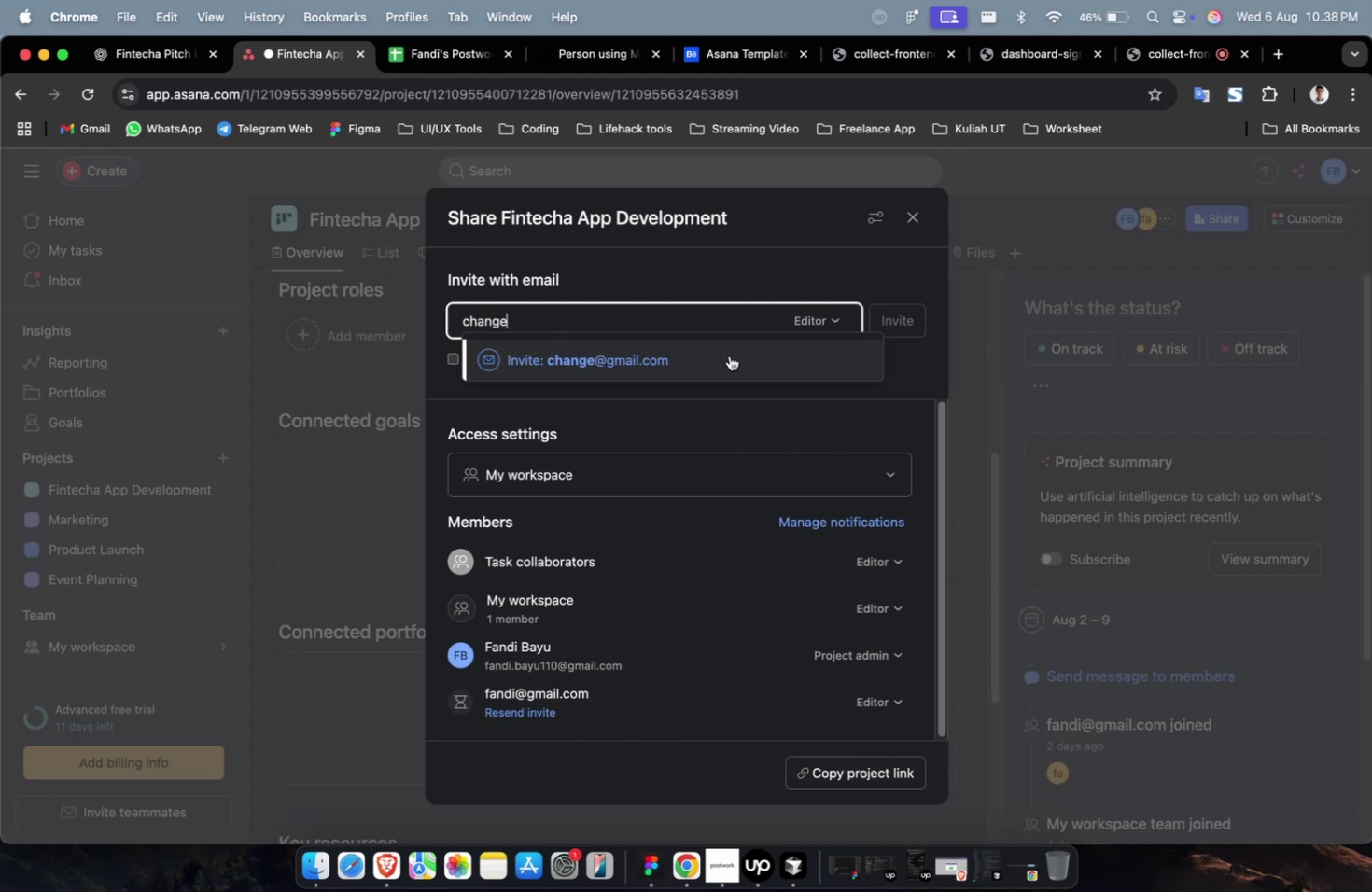 
left_click([729, 355])
 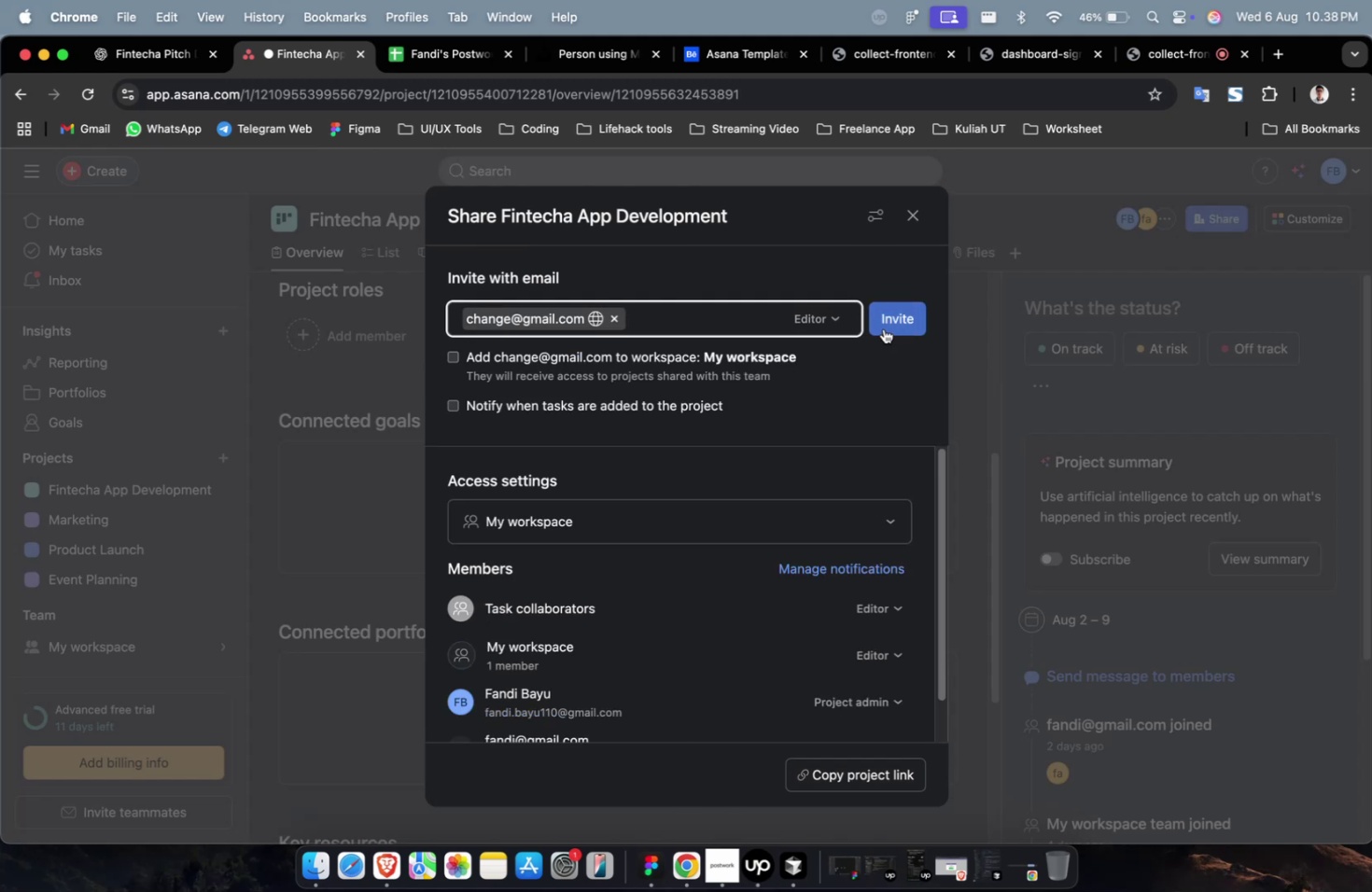 
left_click([883, 328])
 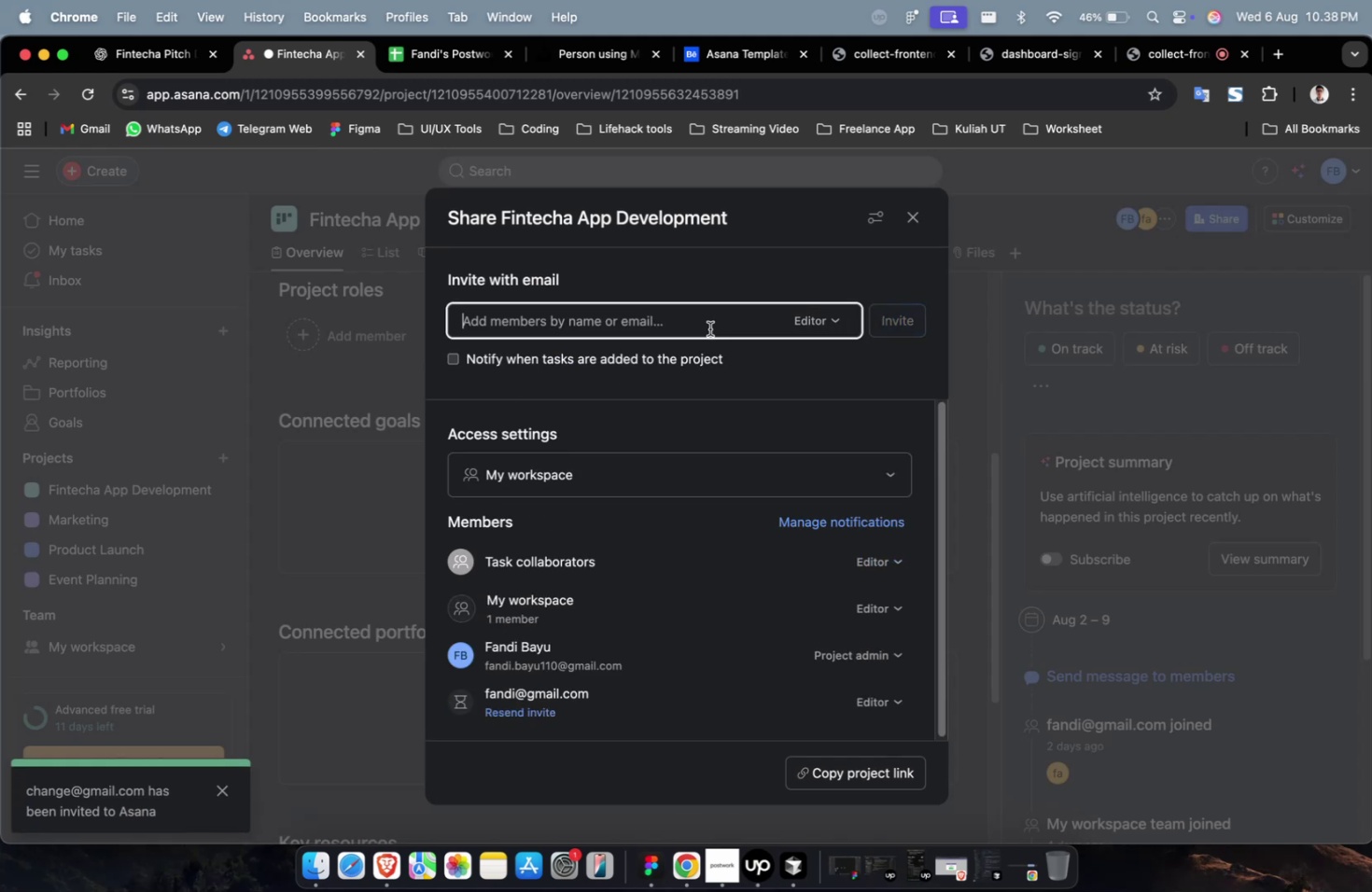 
double_click([709, 328])
 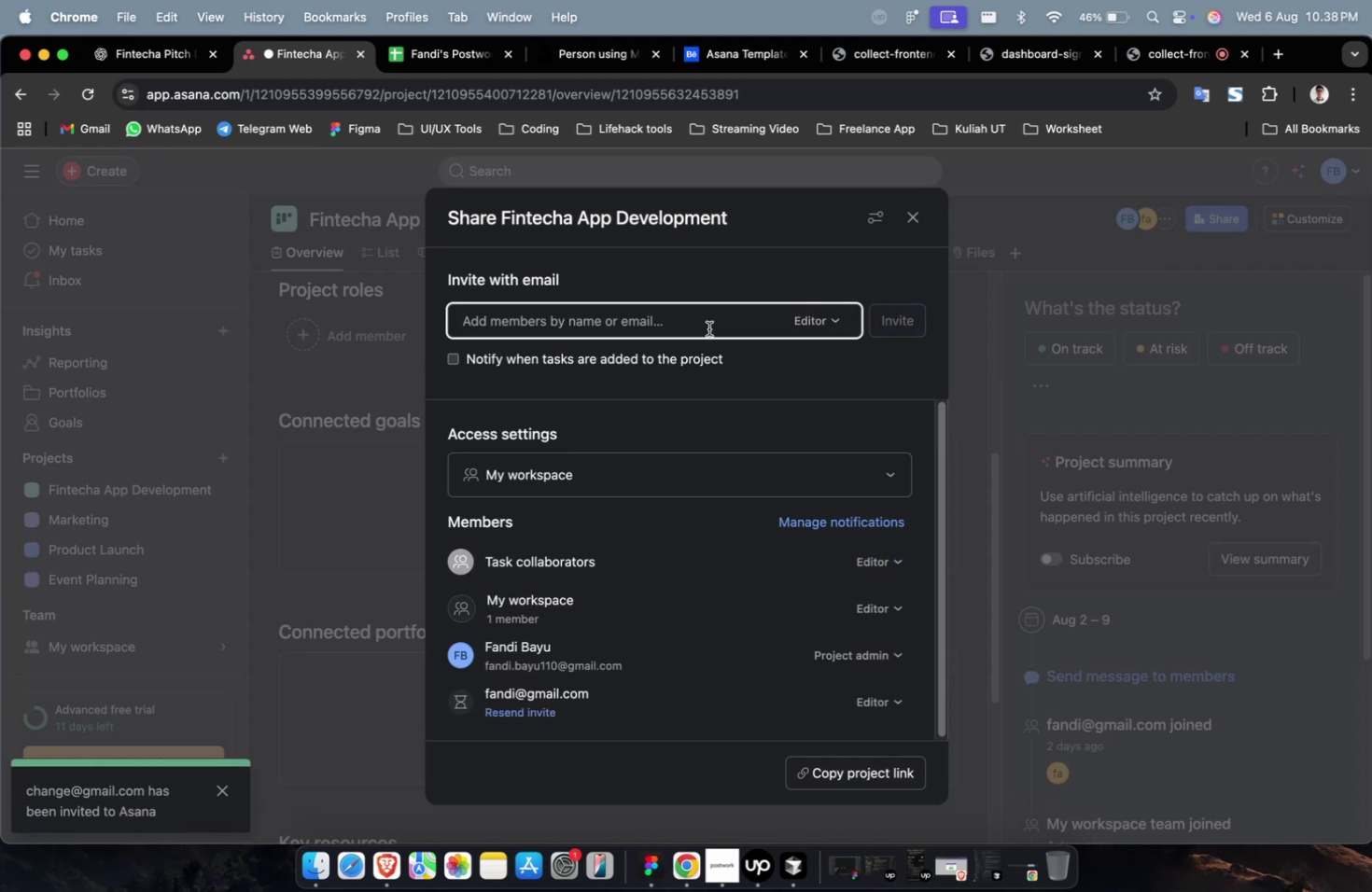 
type(albe)
 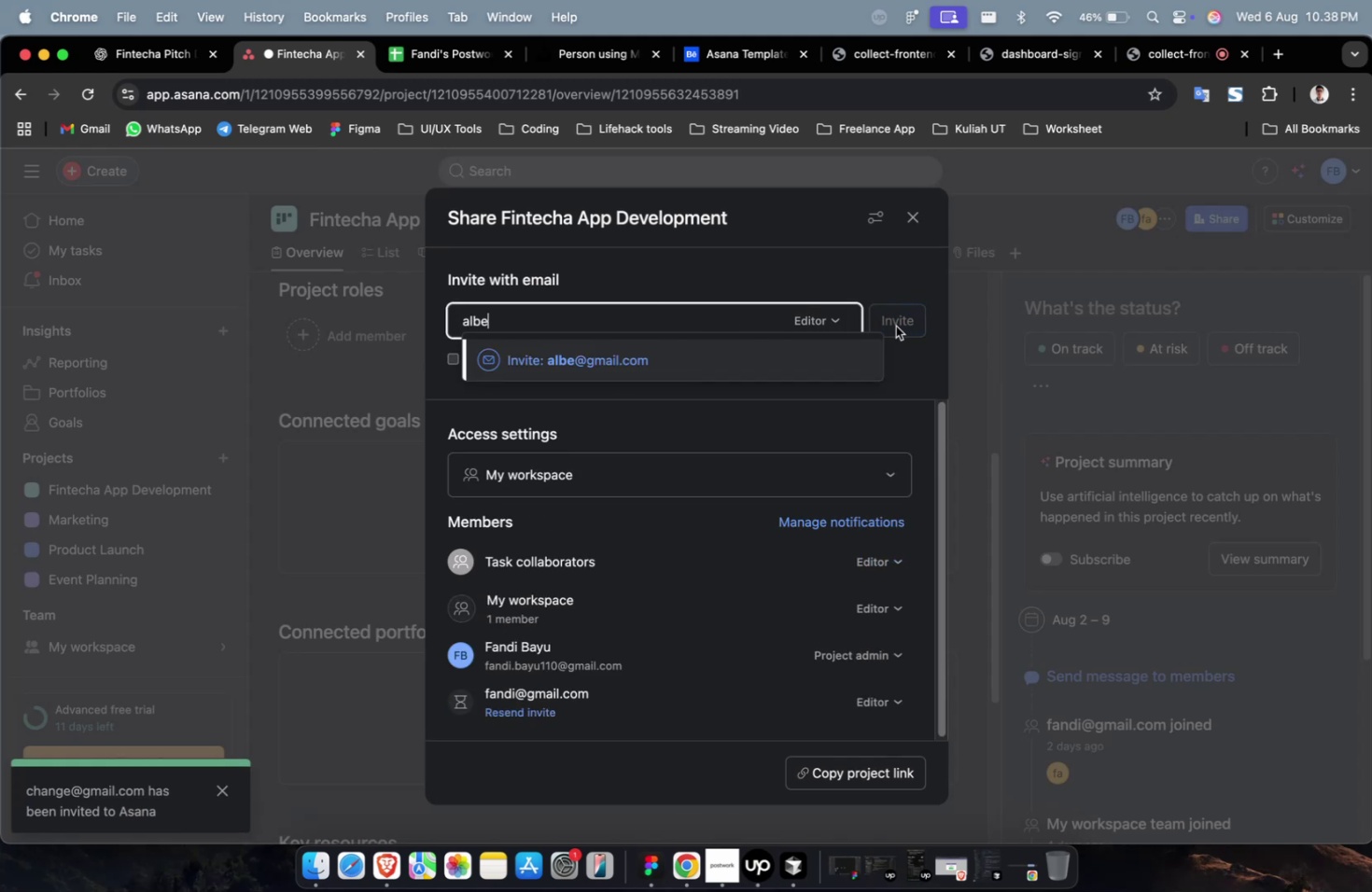 
left_click([802, 355])
 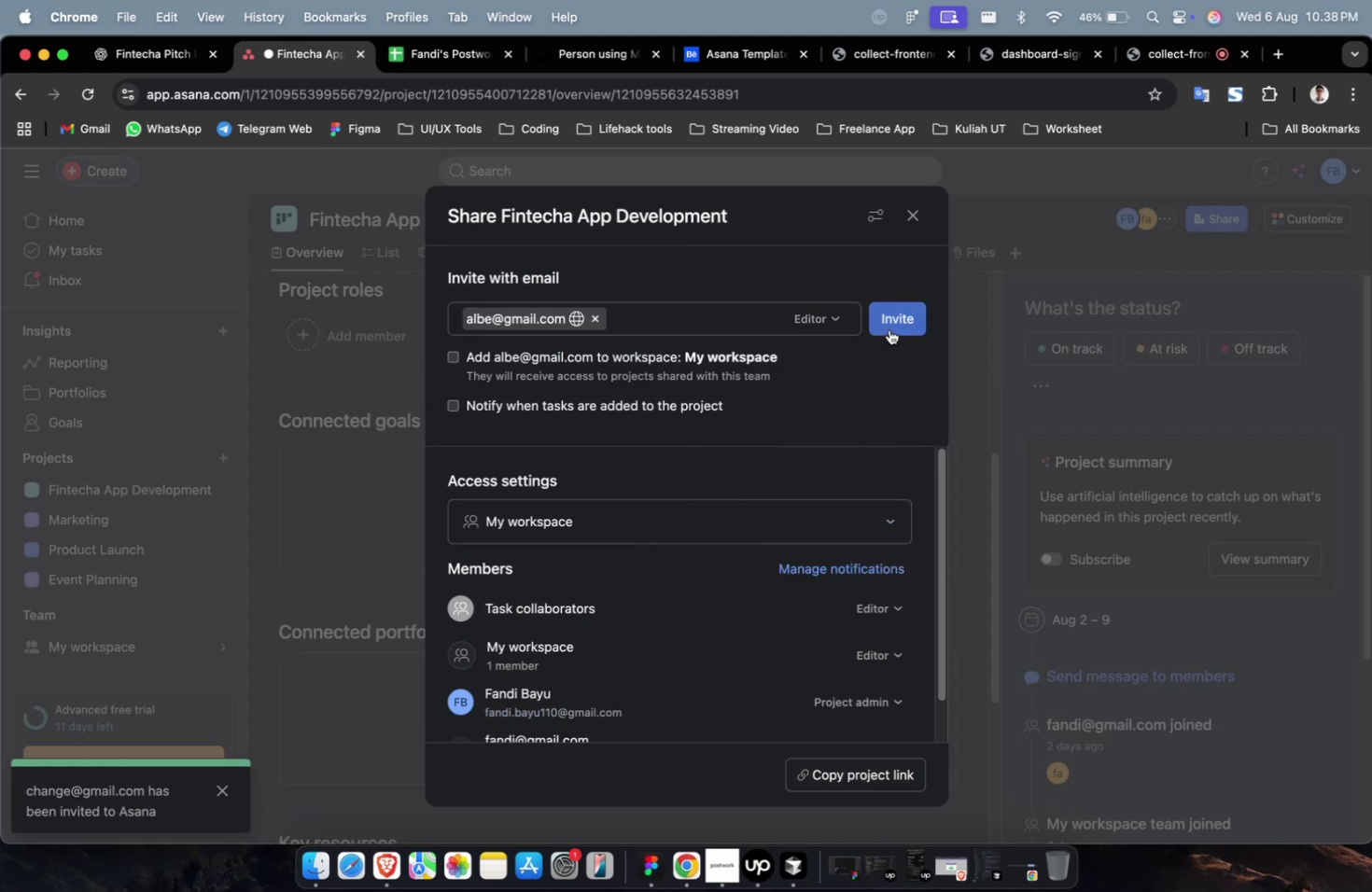 
double_click([889, 329])
 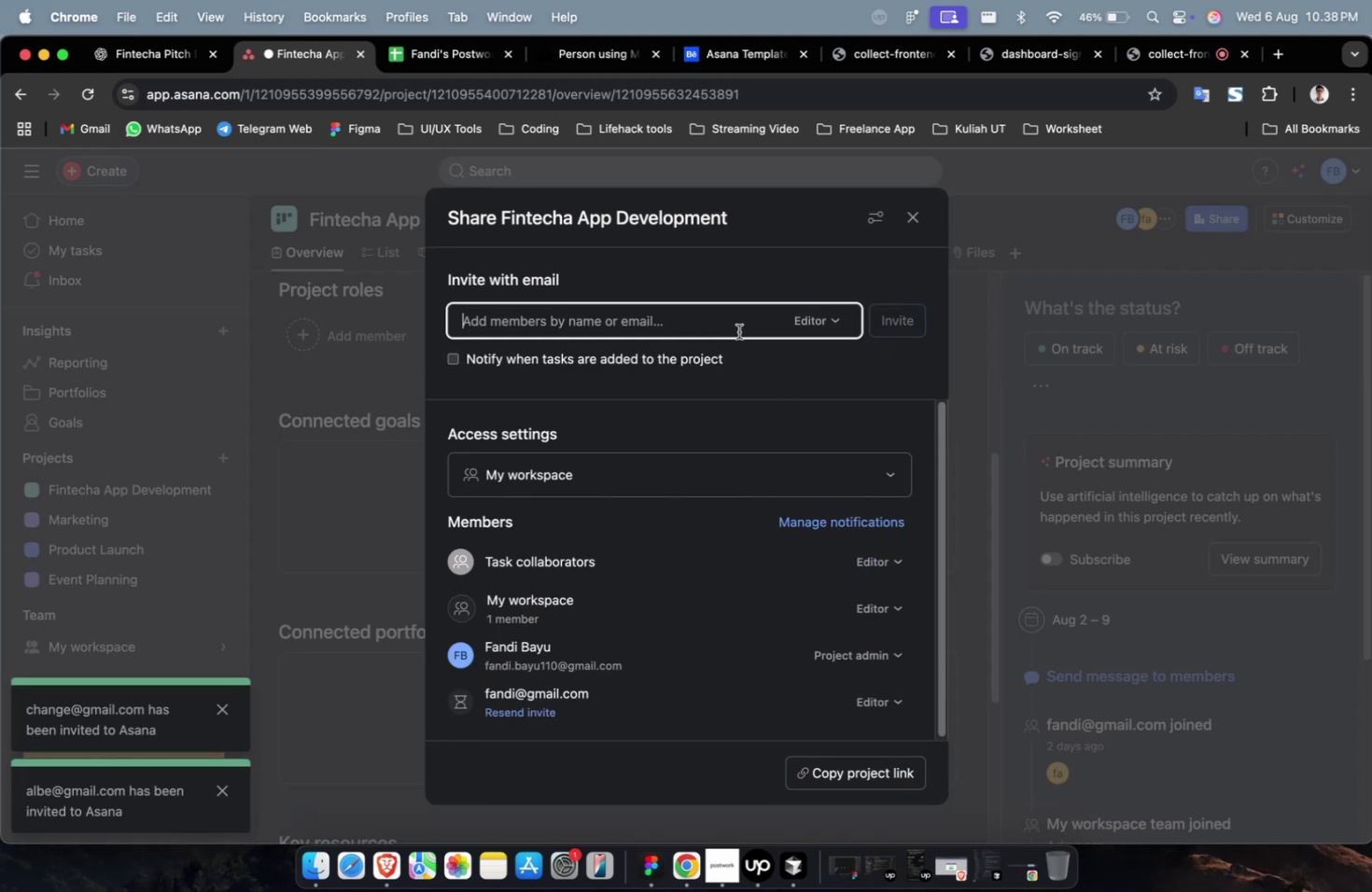 
double_click([742, 319])
 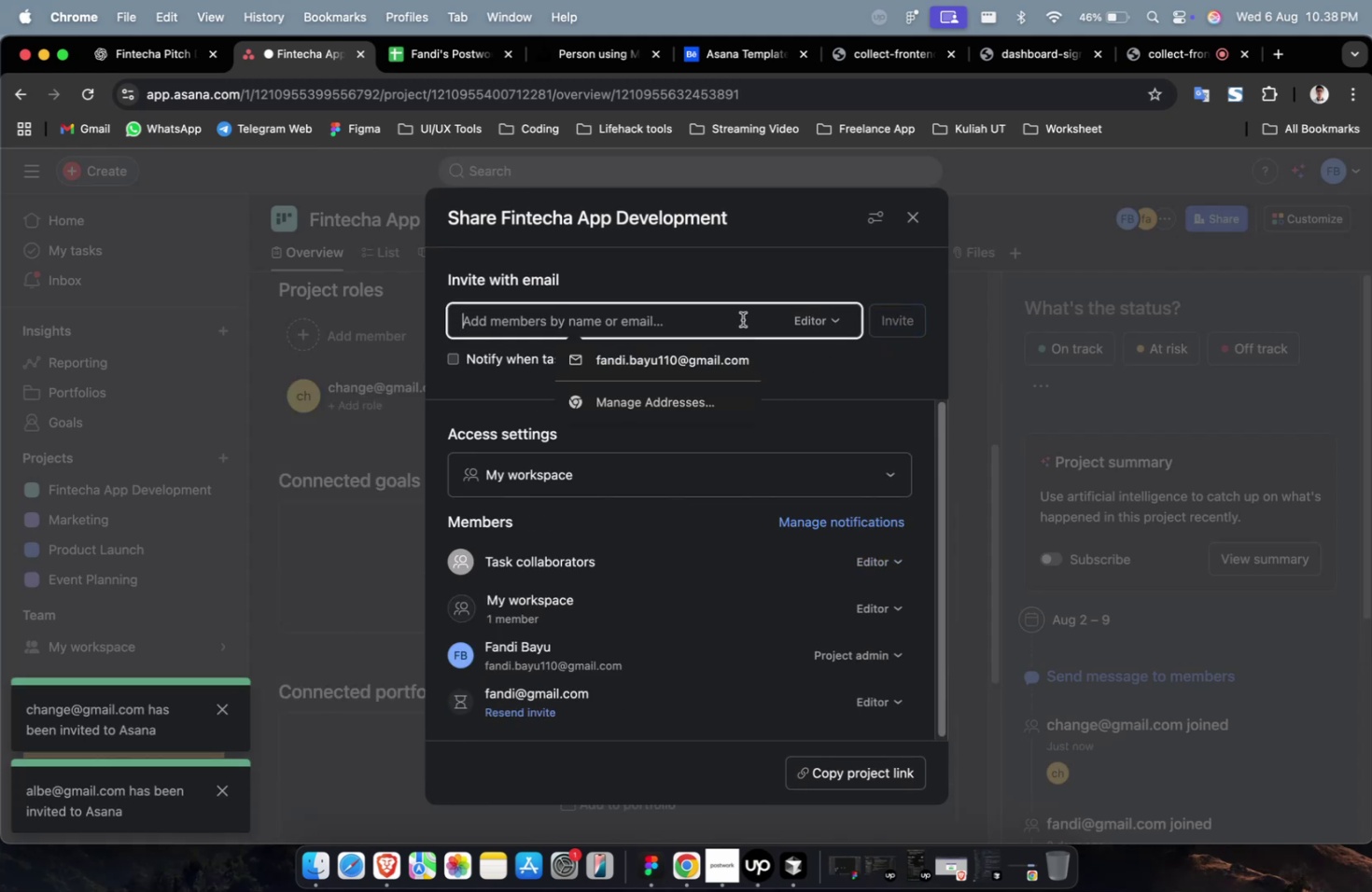 
type(steohen)
 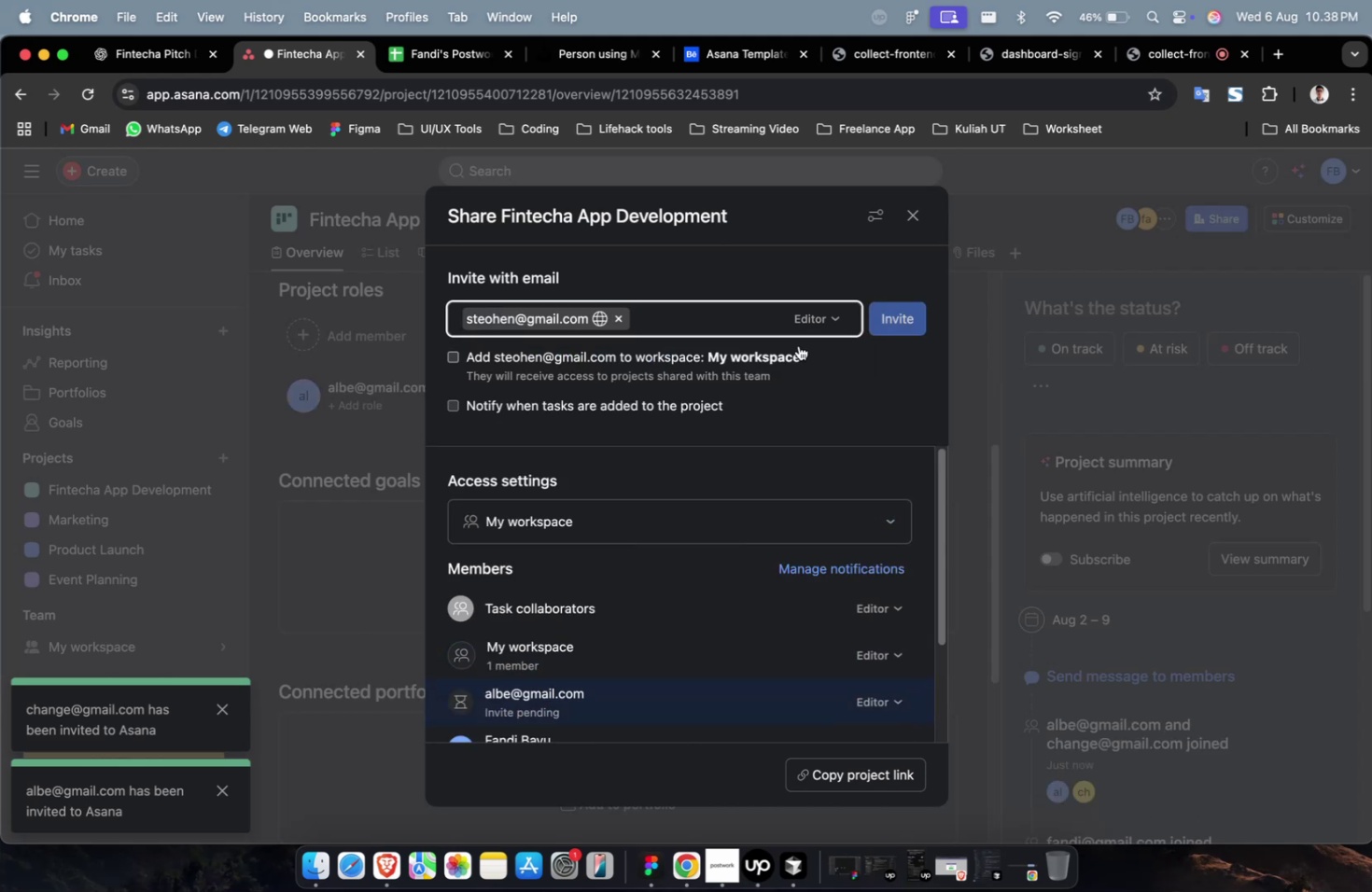 
double_click([909, 325])
 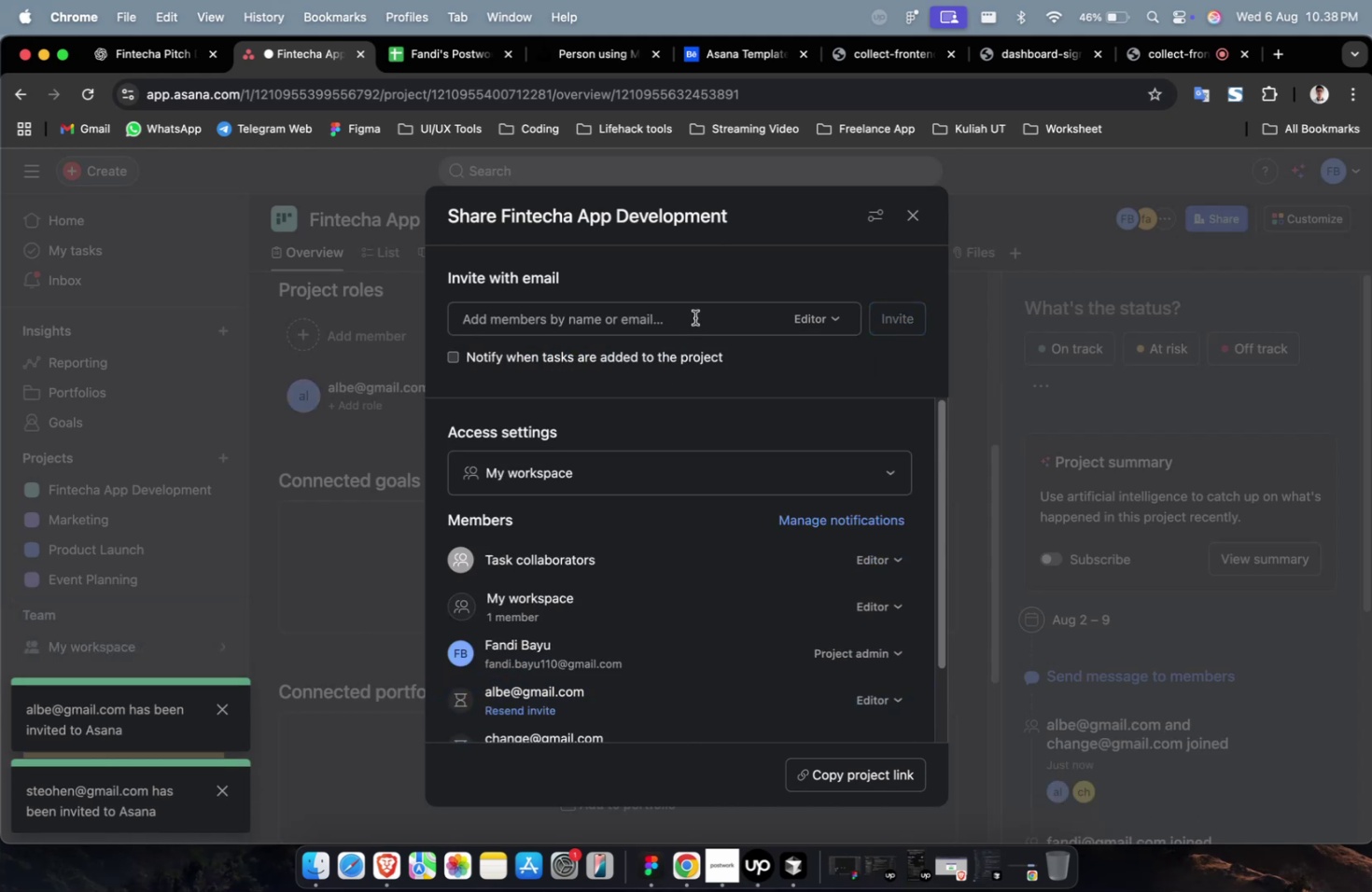 
left_click([695, 315])
 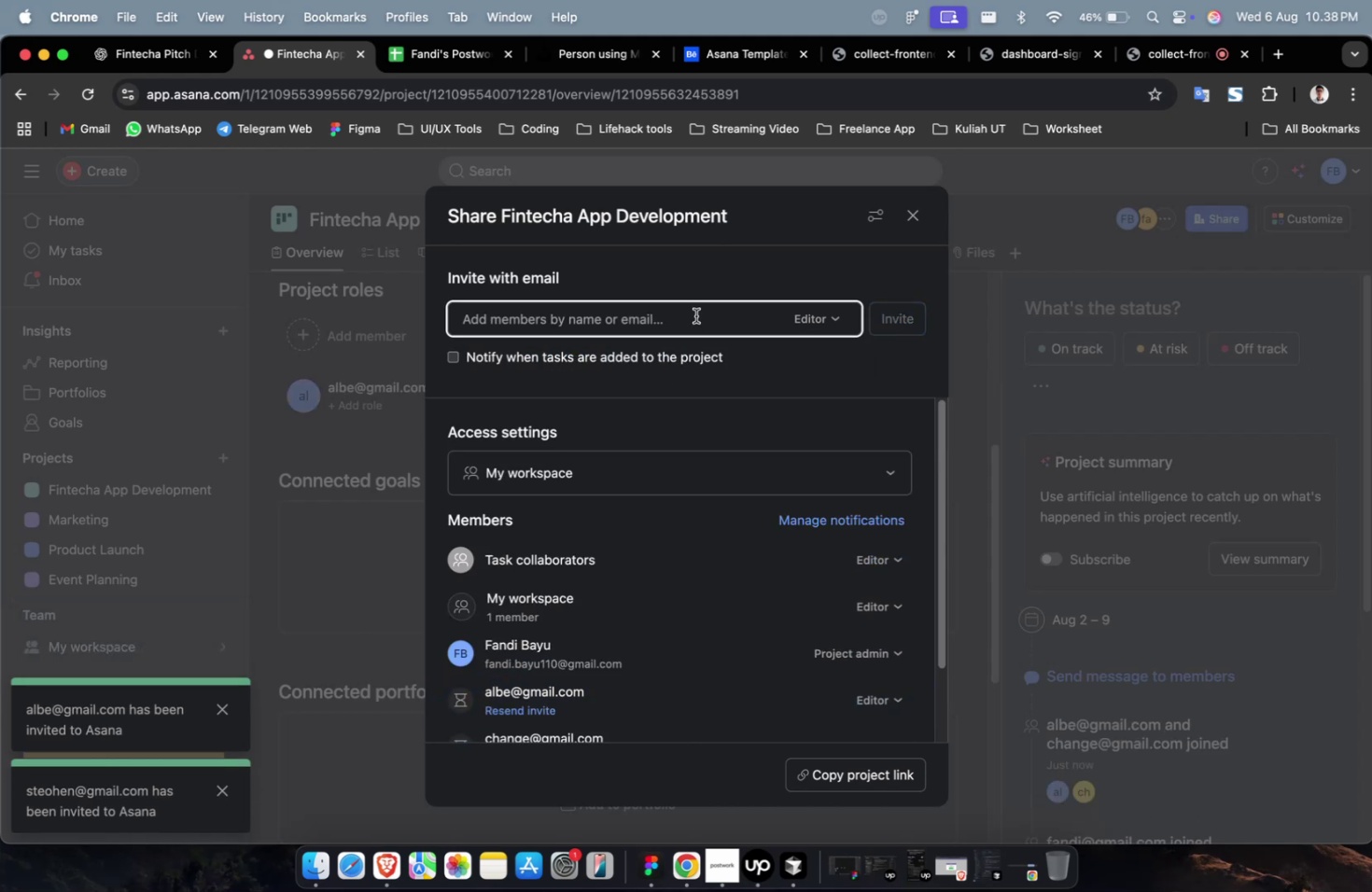 
type(jons)
 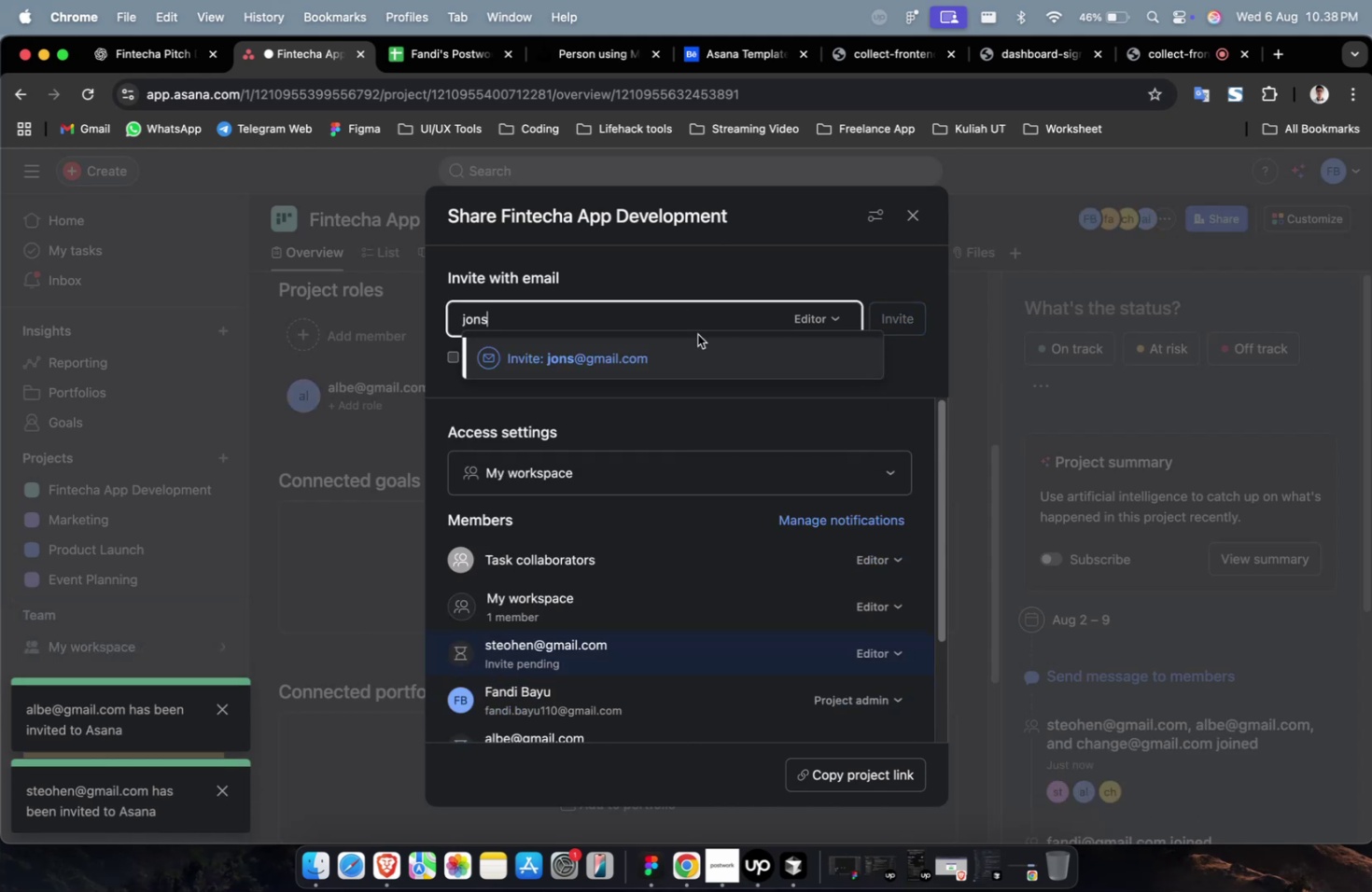 
left_click([699, 354])
 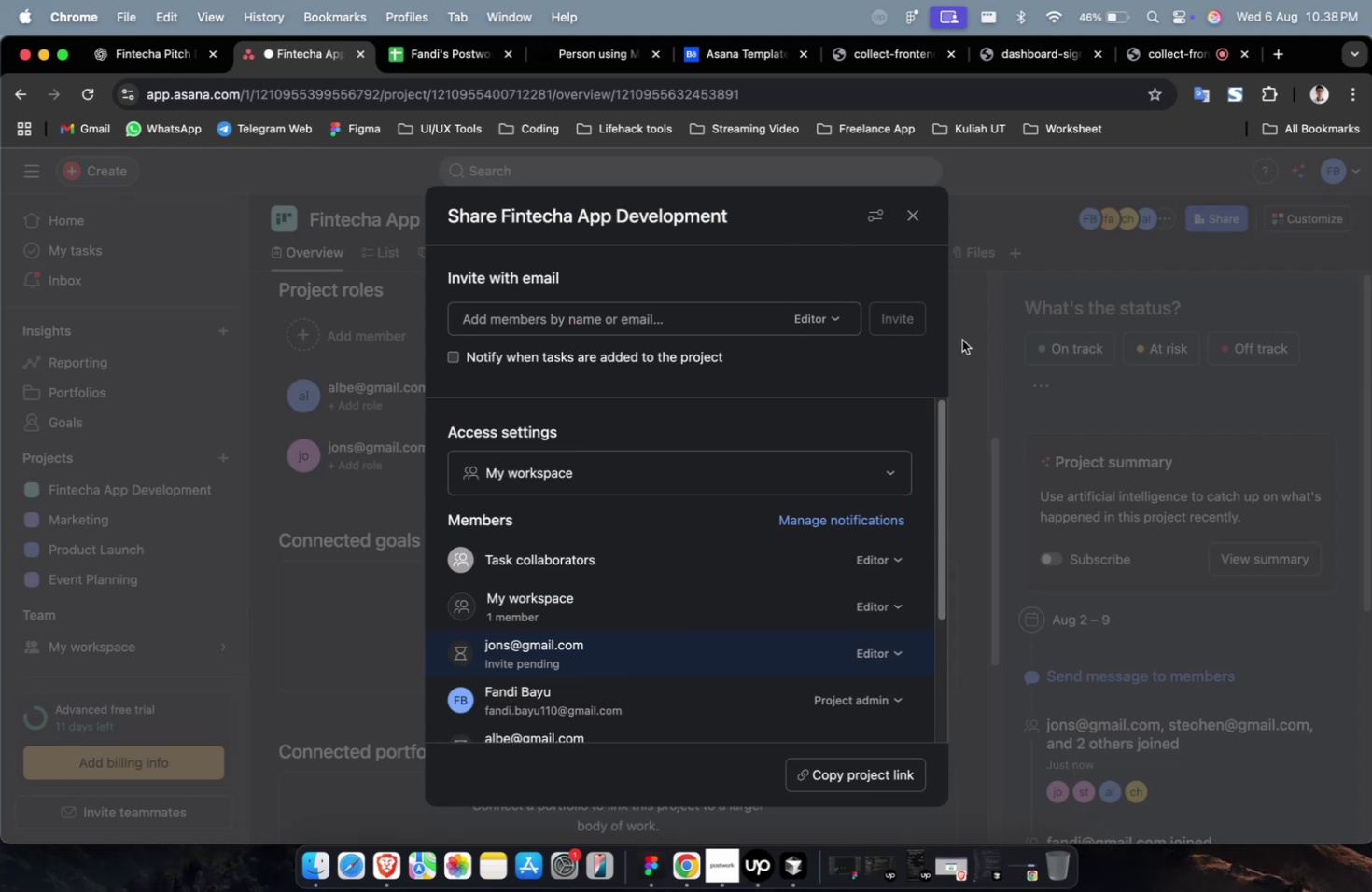 
wait(27.42)
 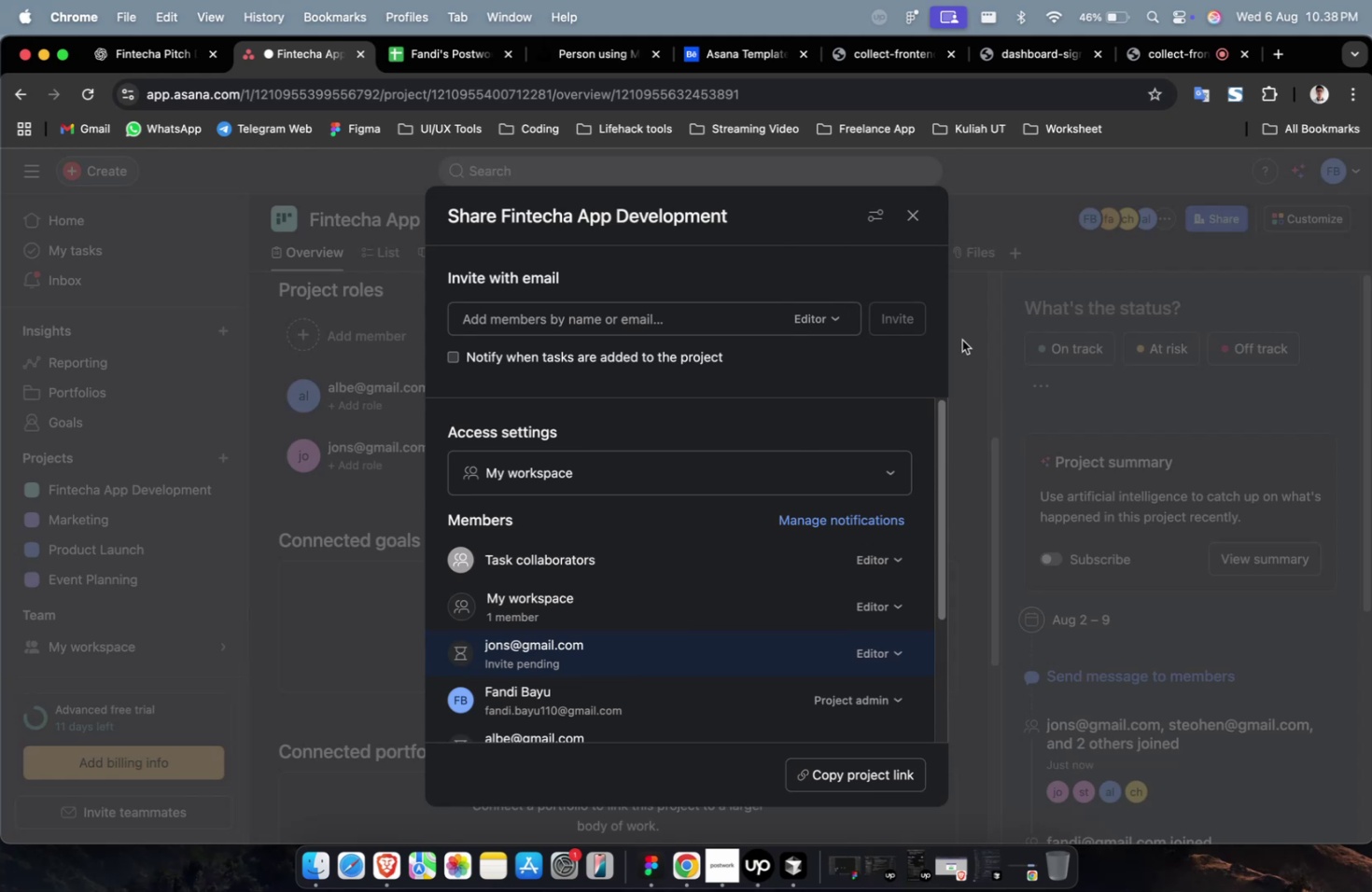 
scroll: coordinate [987, 353], scroll_direction: down, amount: 2.0
 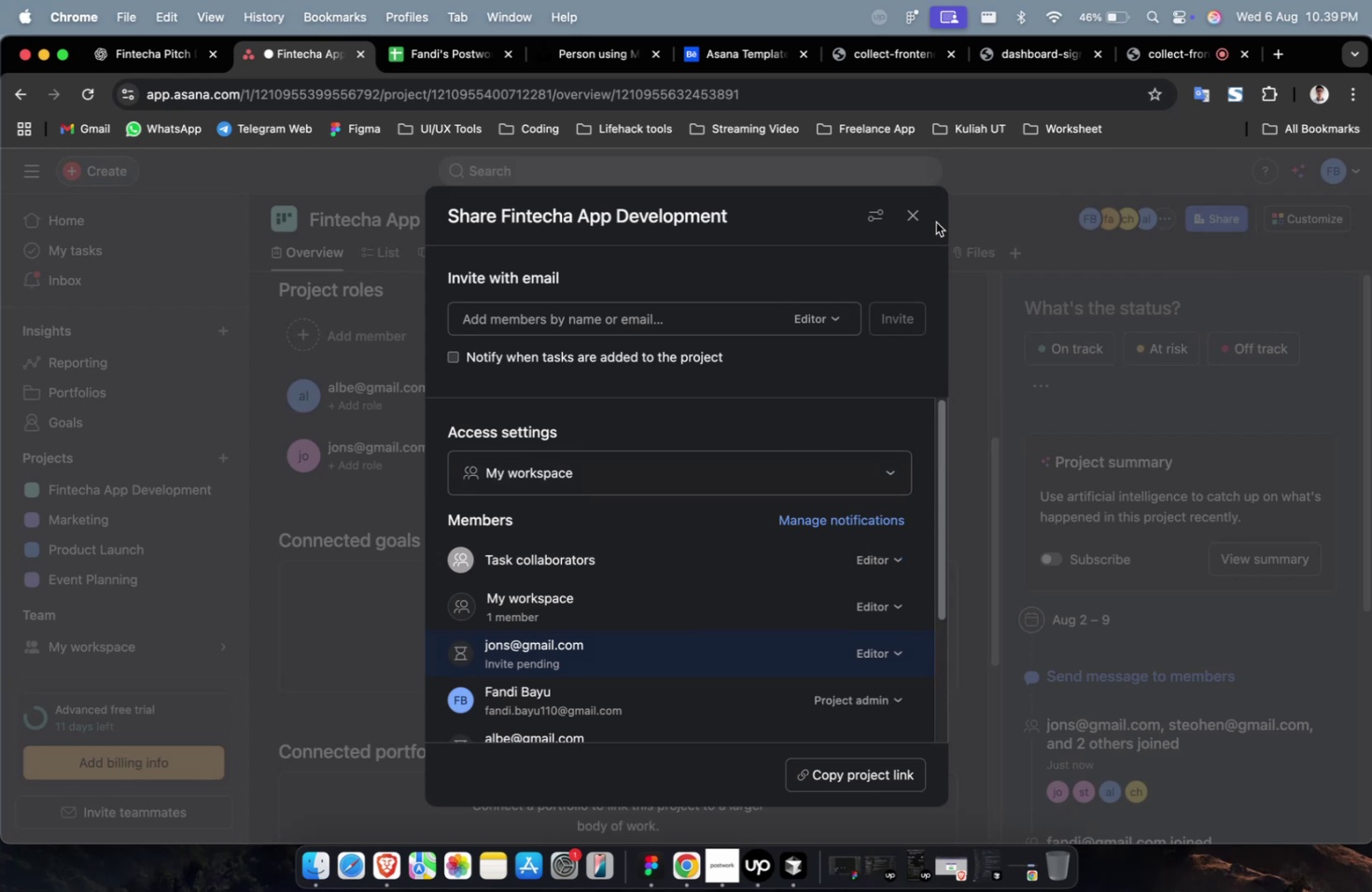 
left_click([925, 217])
 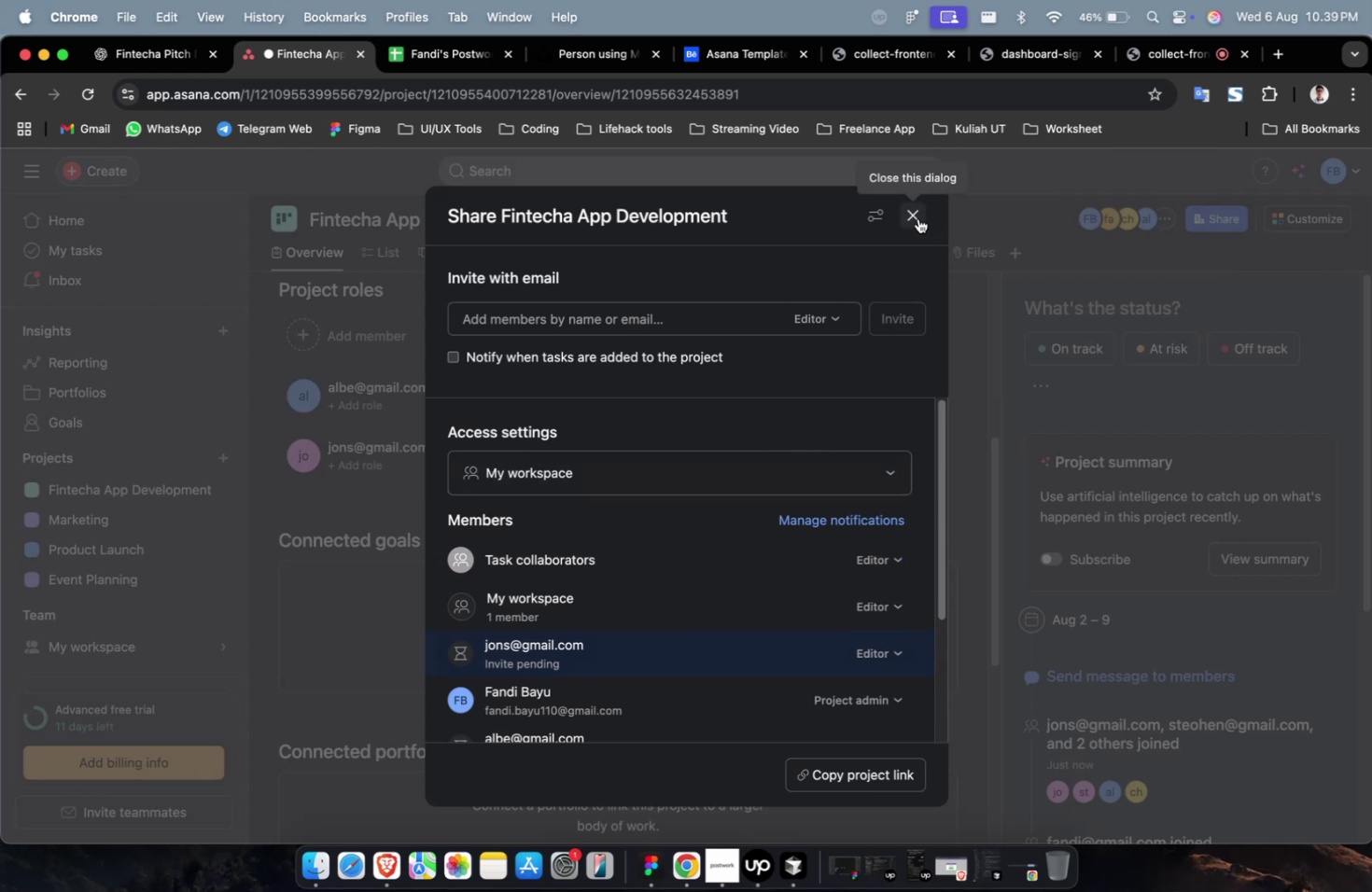 
left_click([917, 218])
 